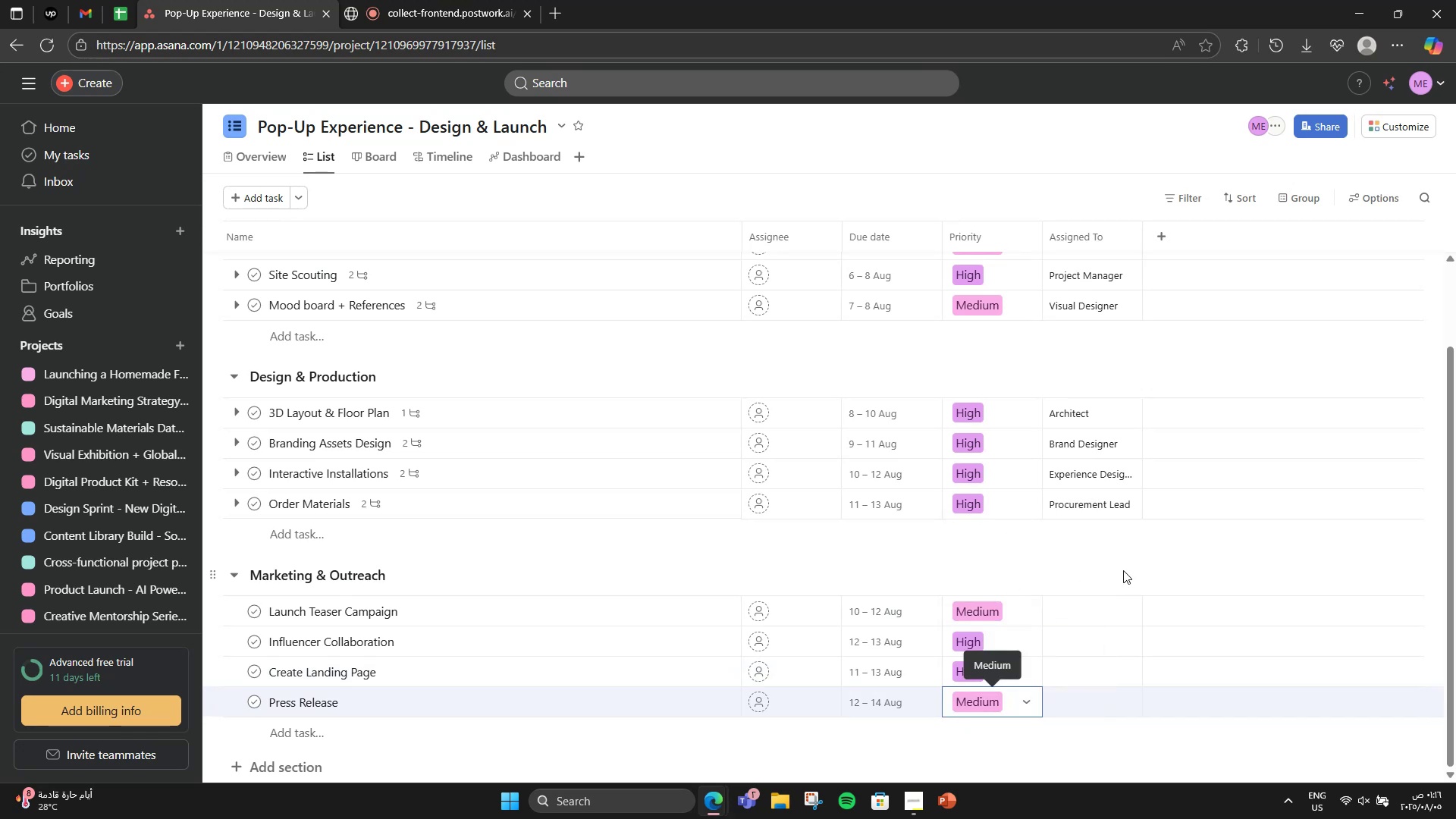 
left_click([1050, 607])
 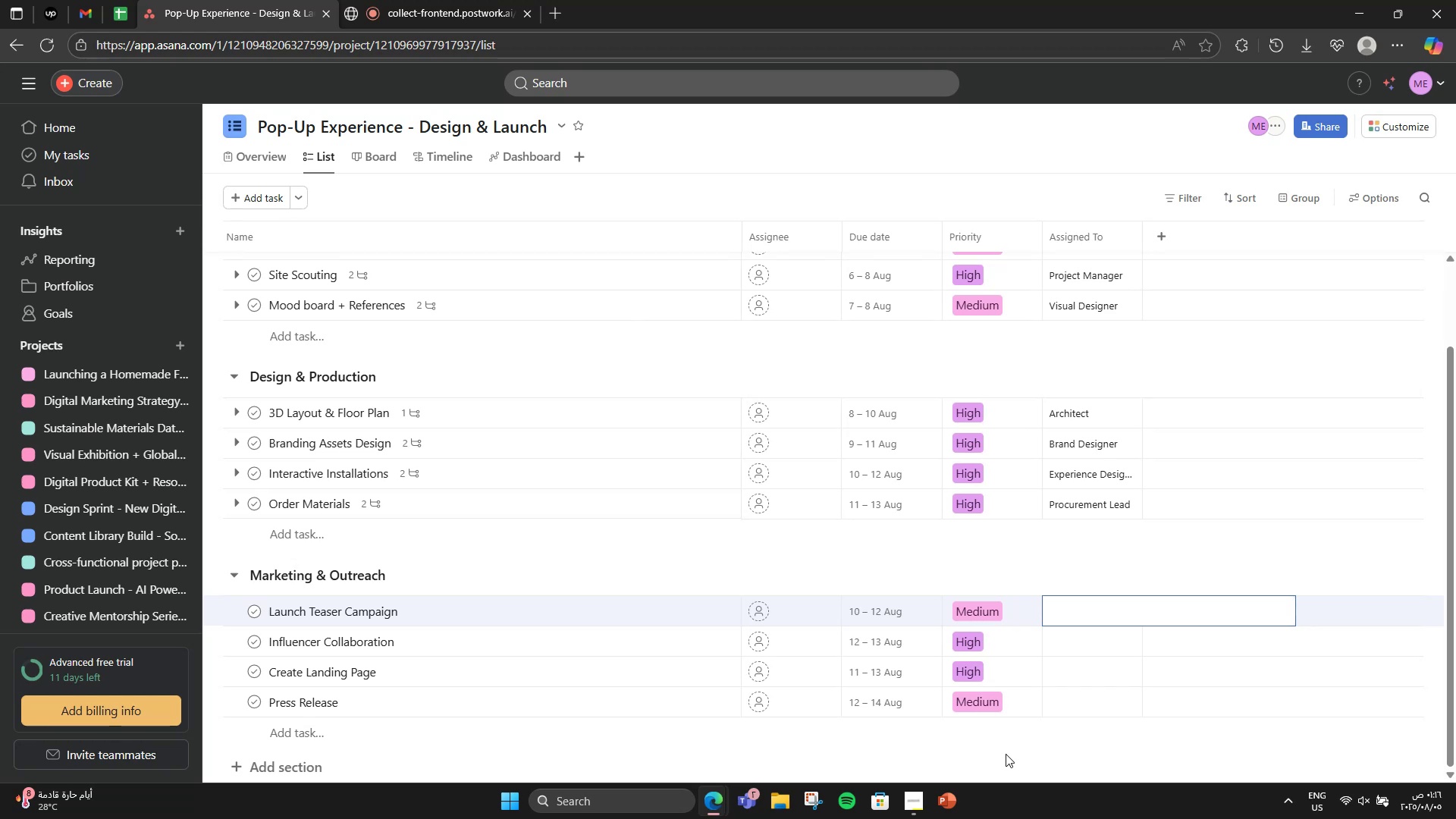 
wait(16.45)
 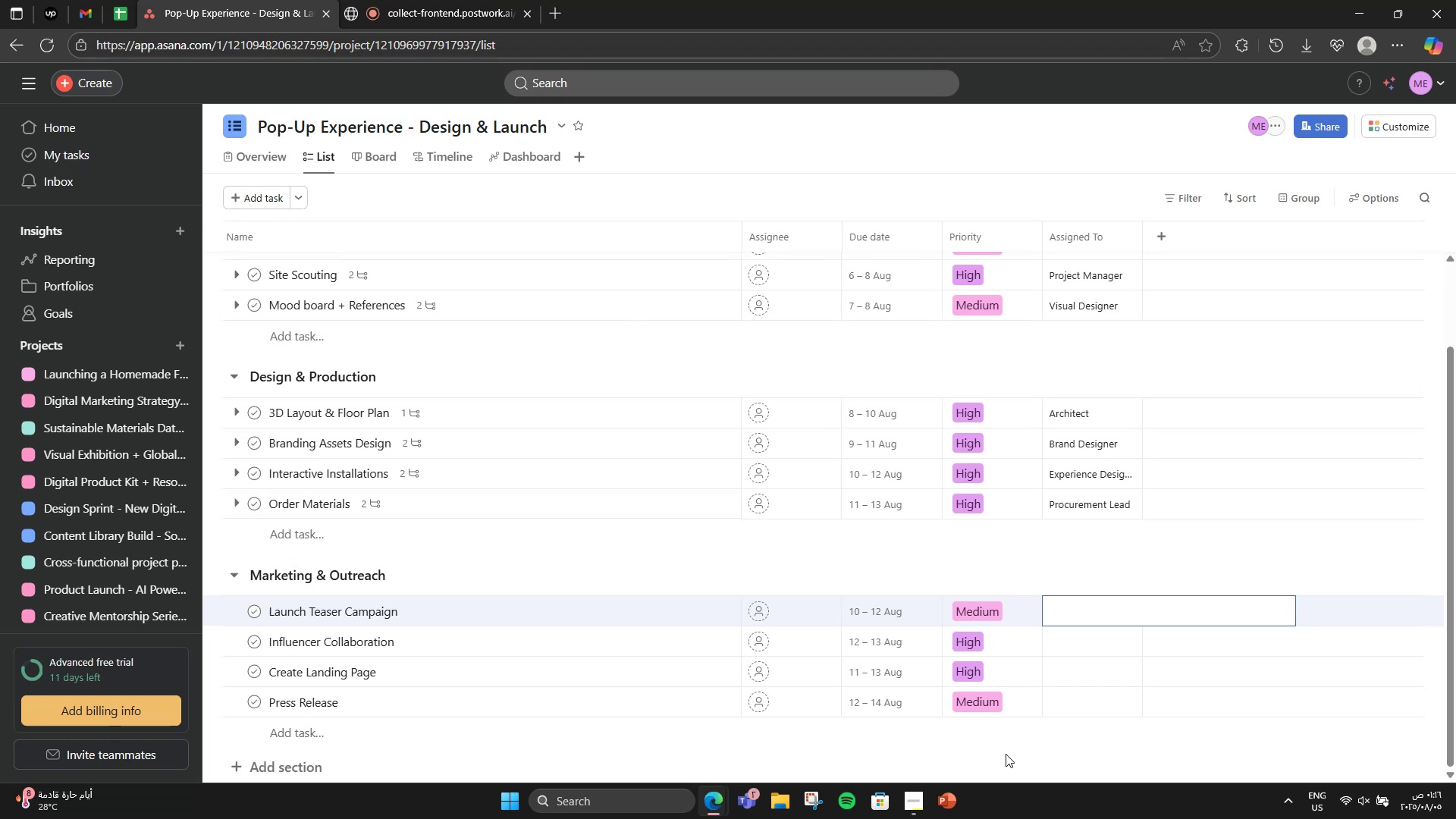 
type(M)
key(Backspace)
type(Write teaser copy)
 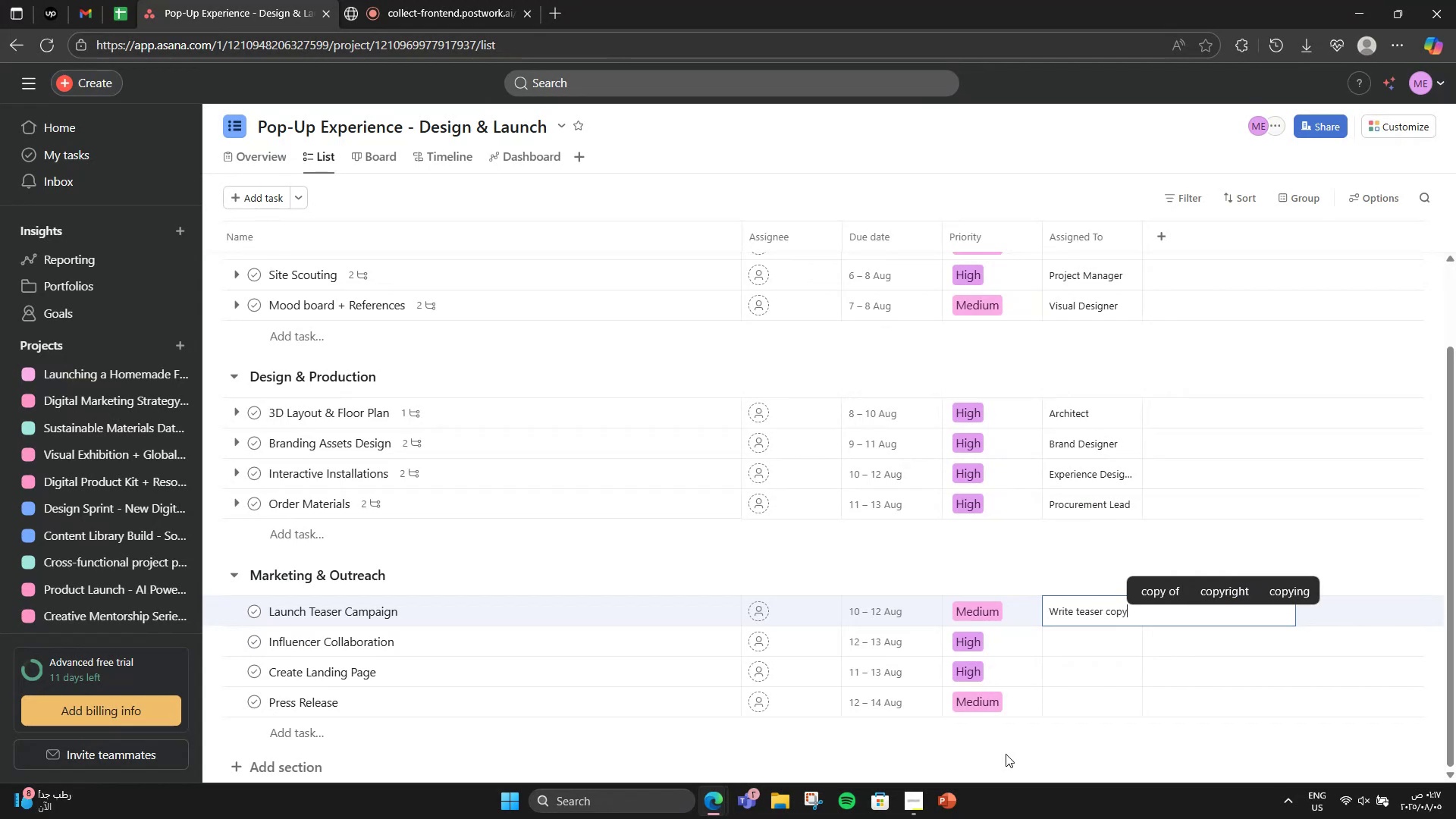 
key(Control+A)
 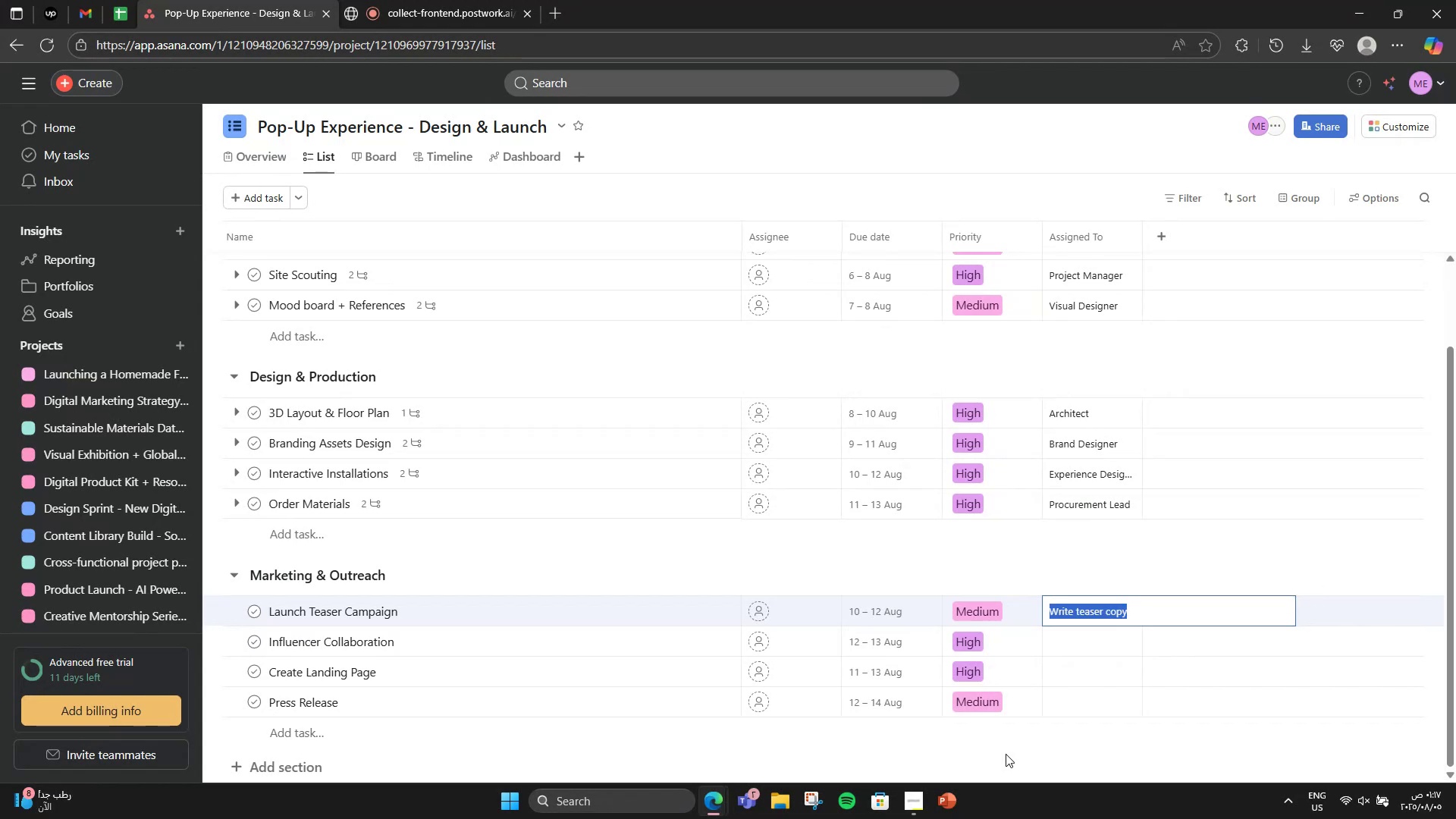 
key(Control+X)
 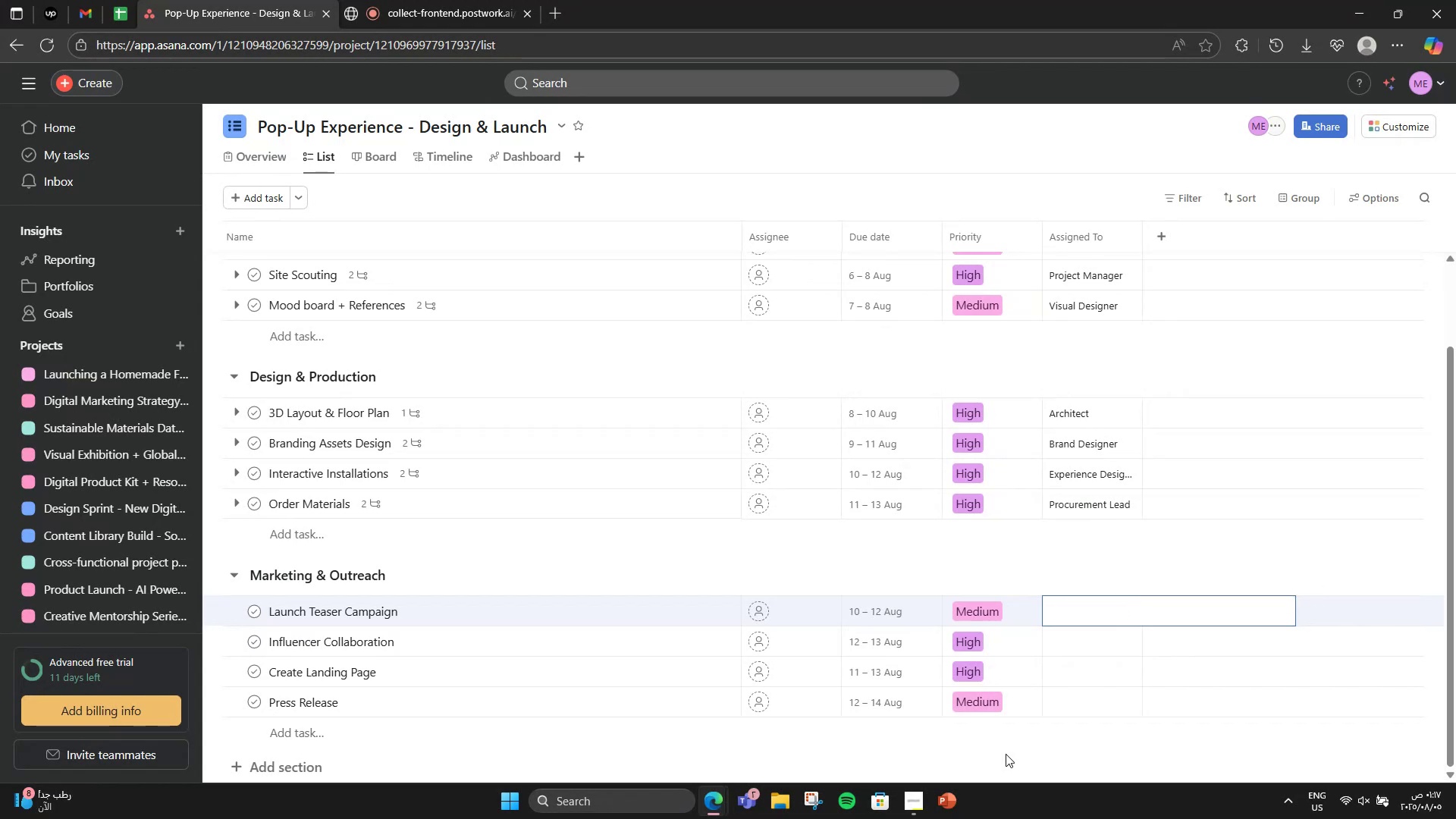 
type(a)
key(Backspace)
type(Marketing Lead )
key(Backspace)
 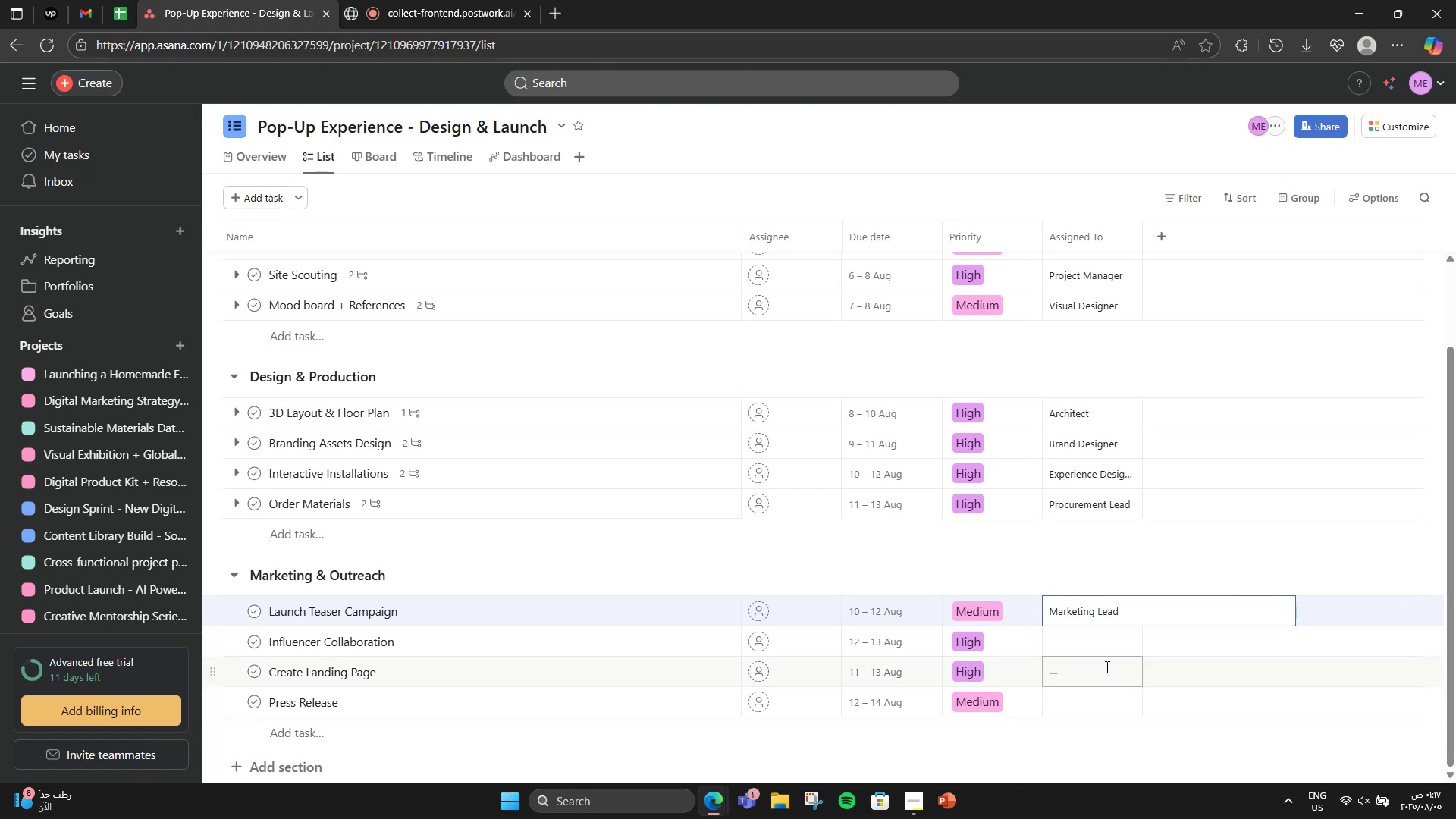 
double_click([1113, 645])
 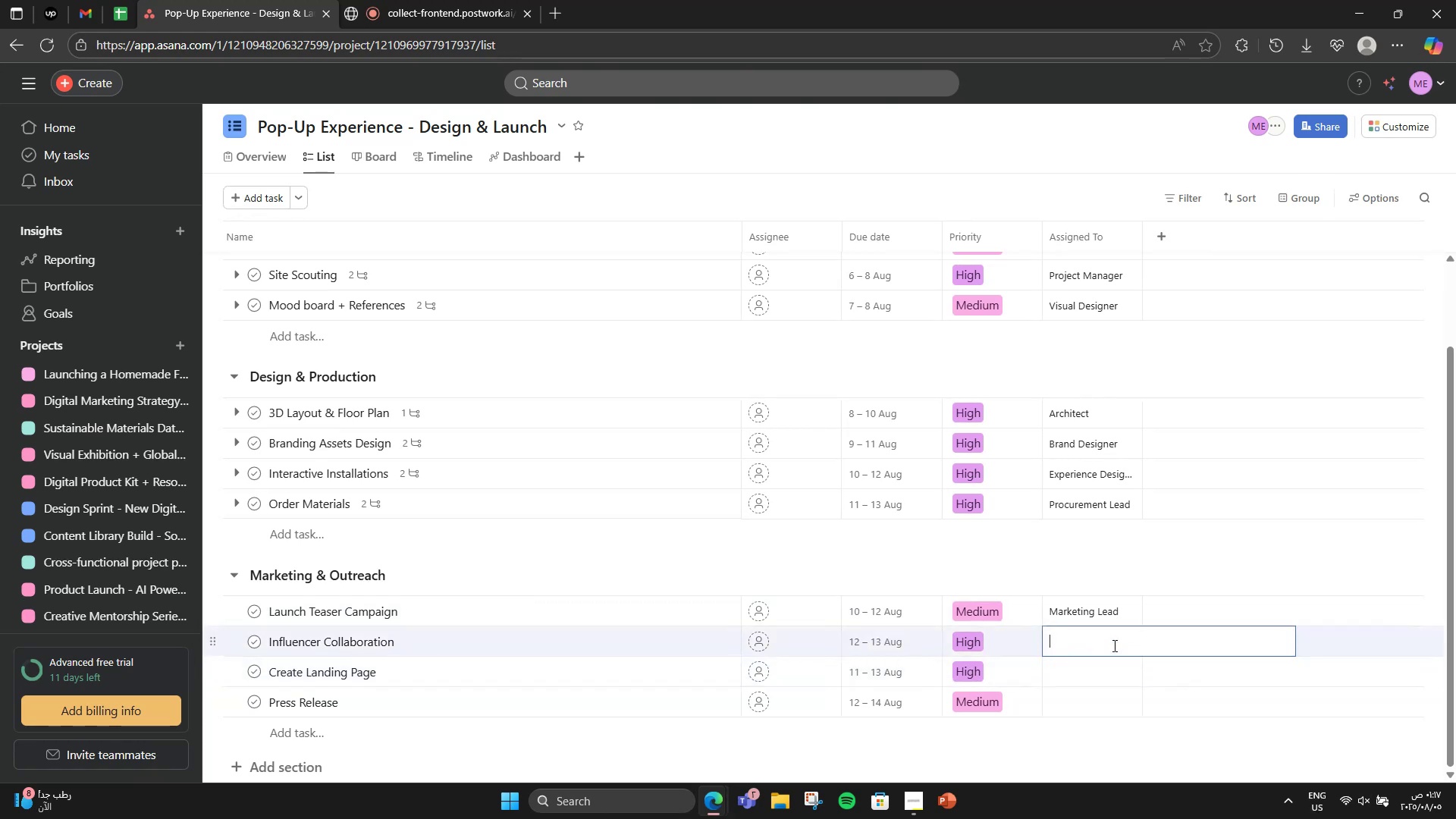 
type(PR Manager)
 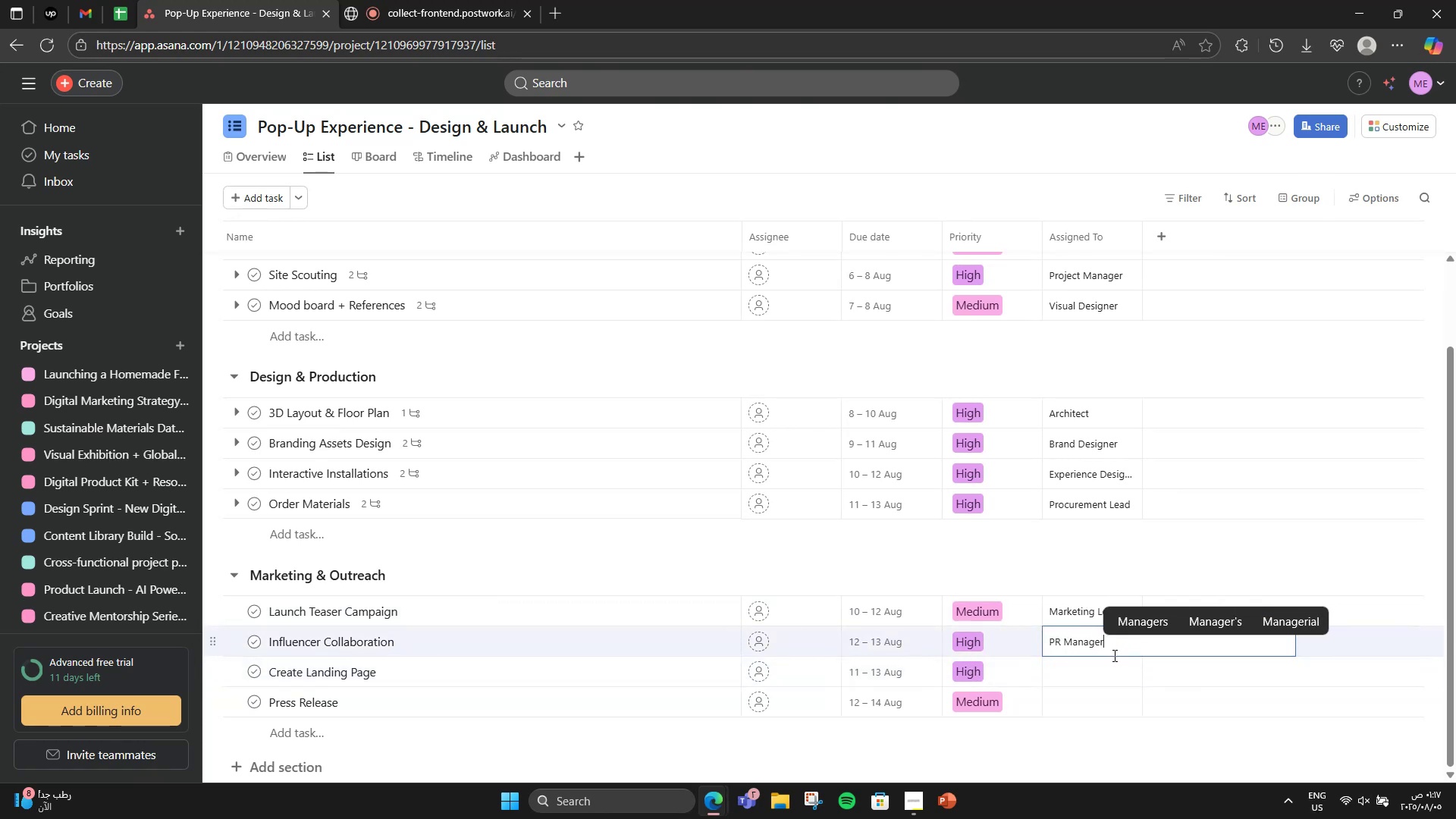 
double_click([1103, 670])
 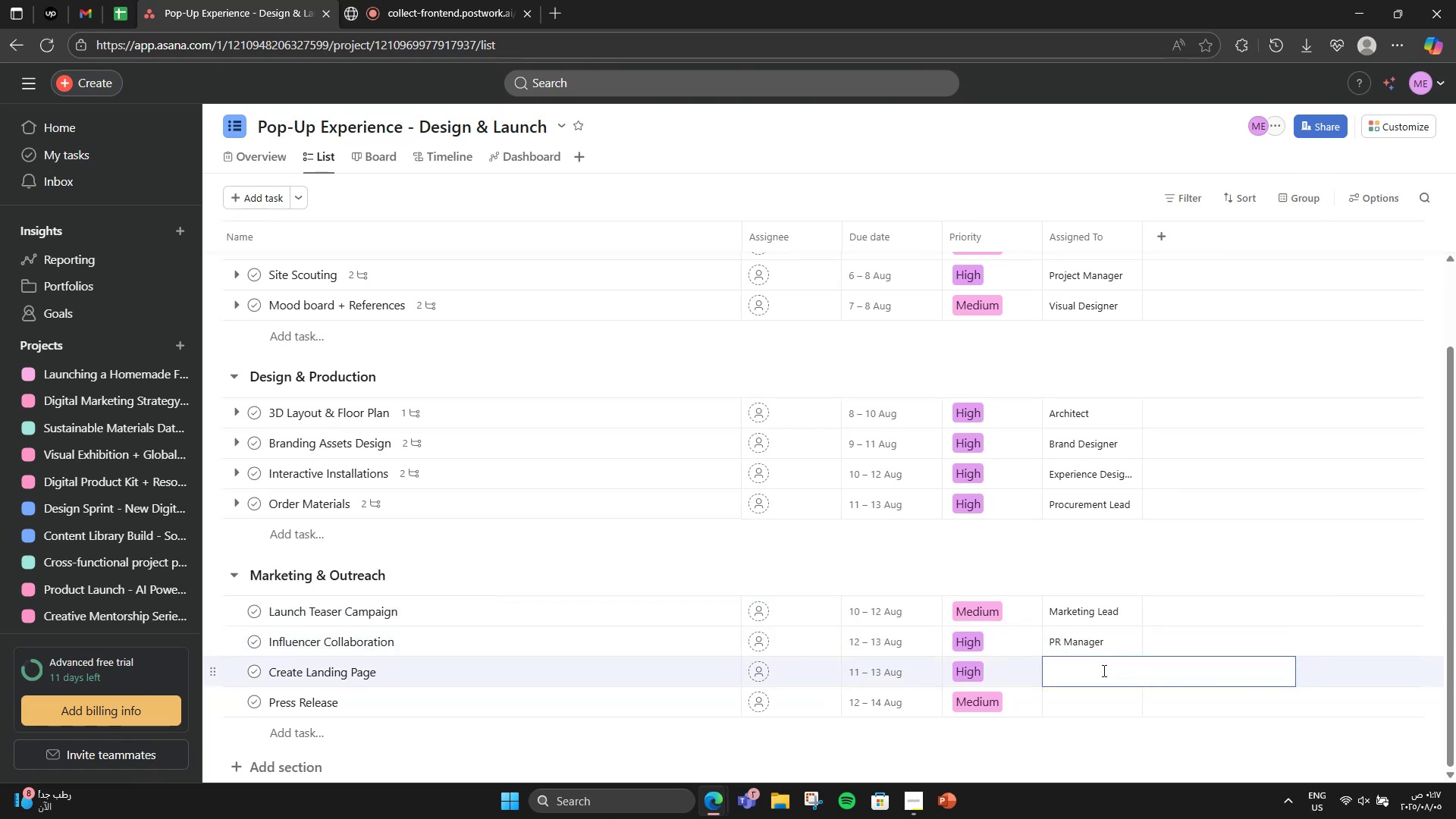 
type(UX Designer)
 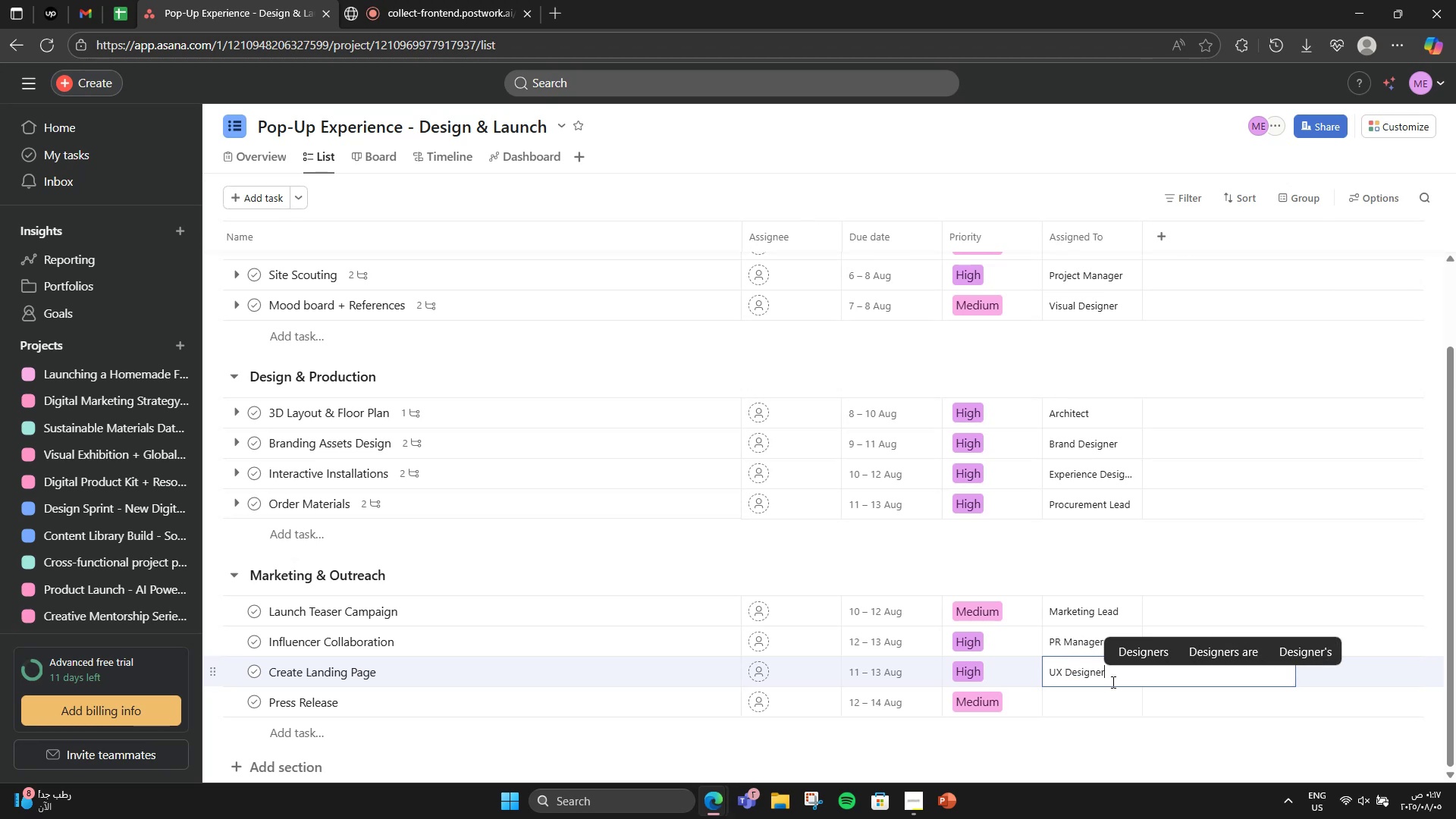 
left_click([1113, 706])
 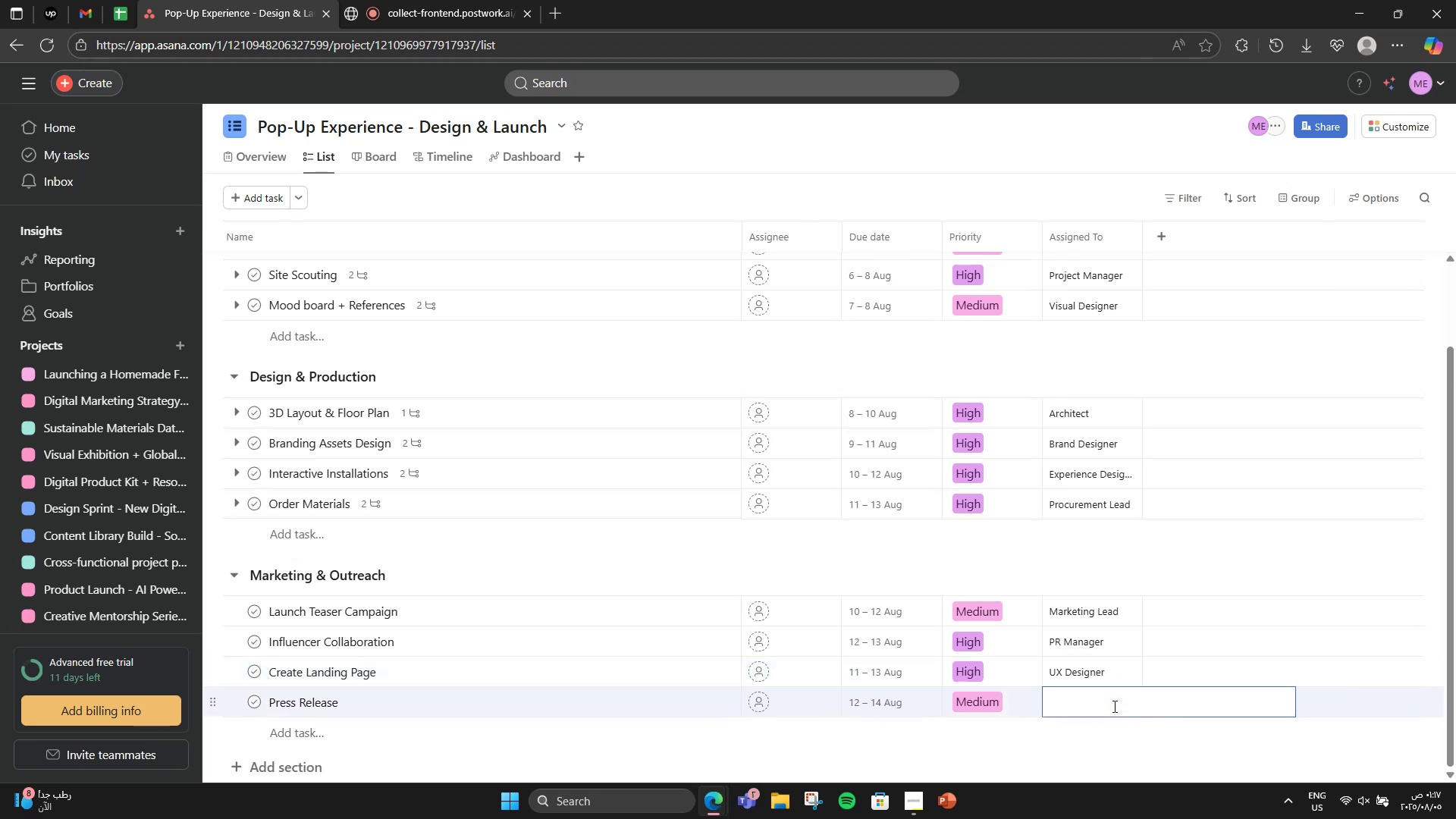 
type(Copywriter)
 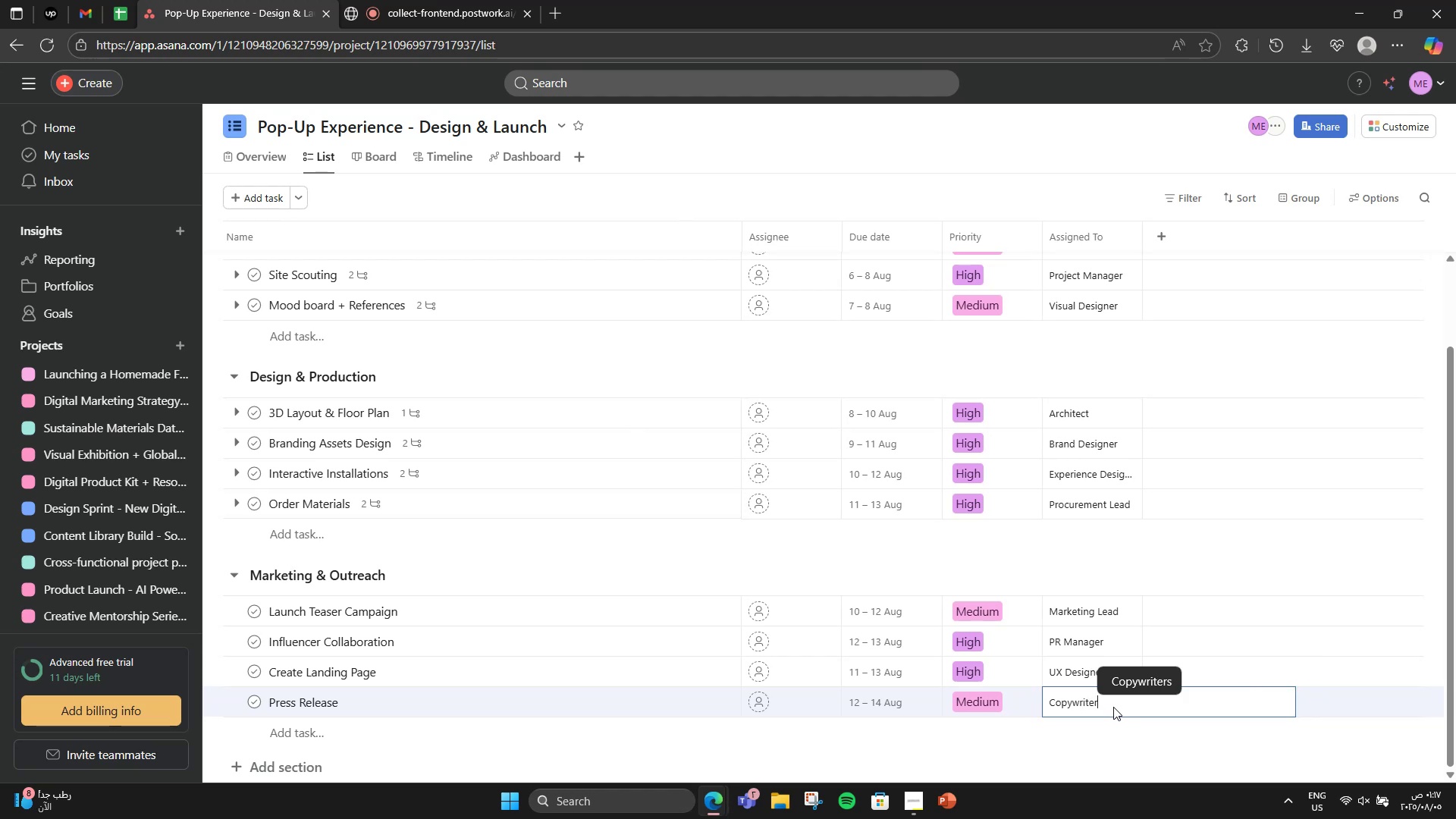 
left_click([877, 582])
 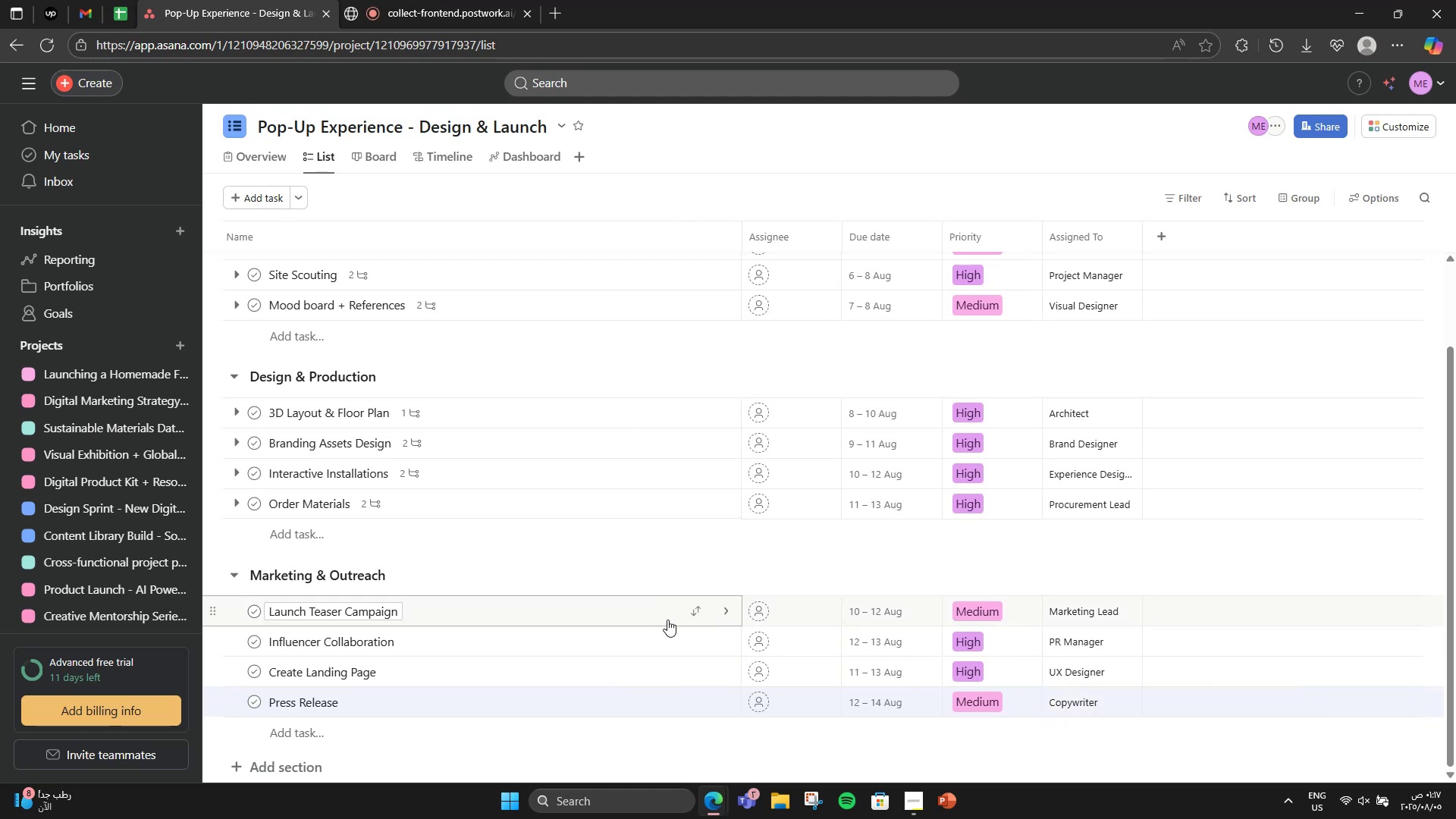 
left_click([657, 617])
 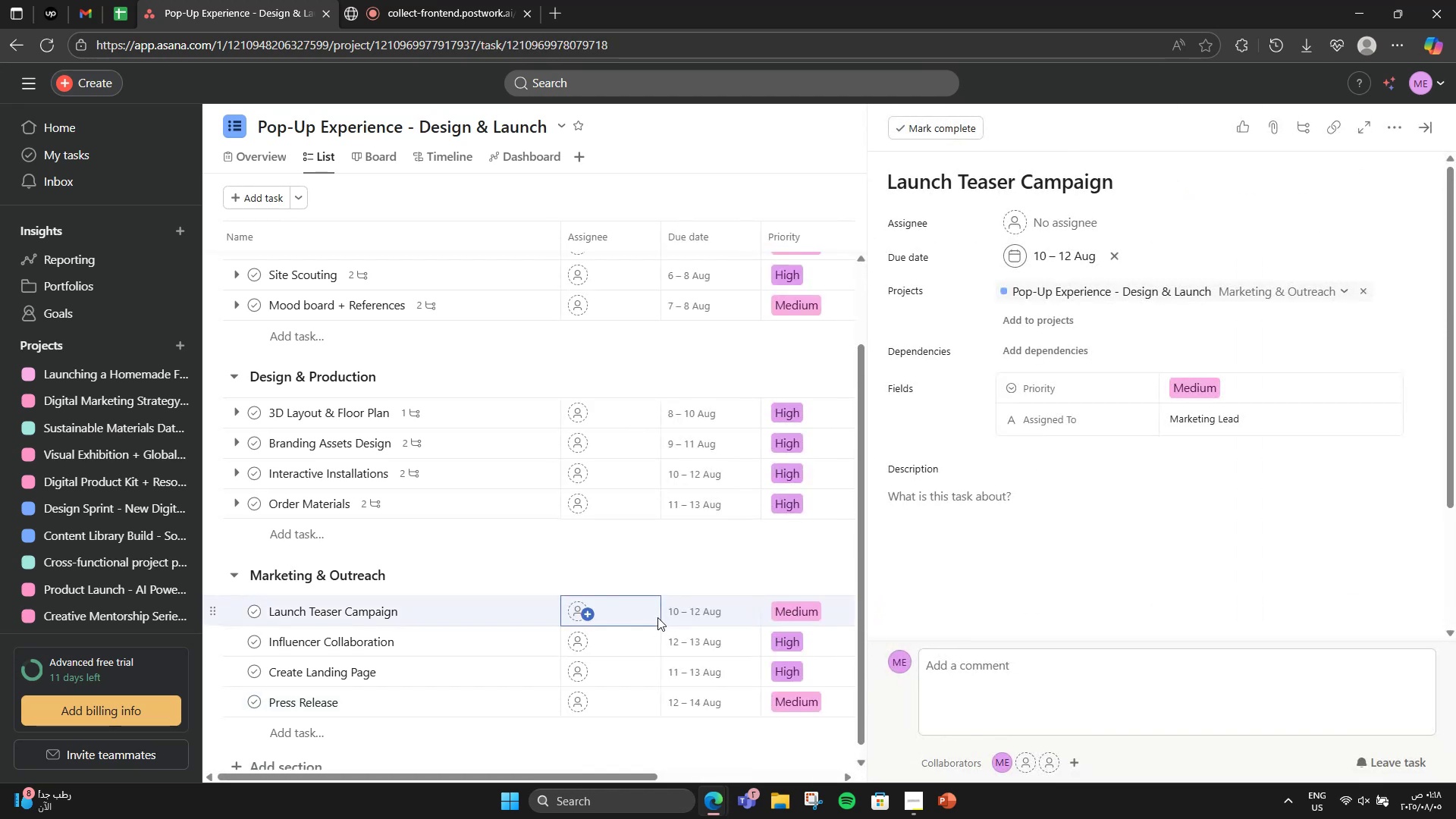 
wait(6.52)
 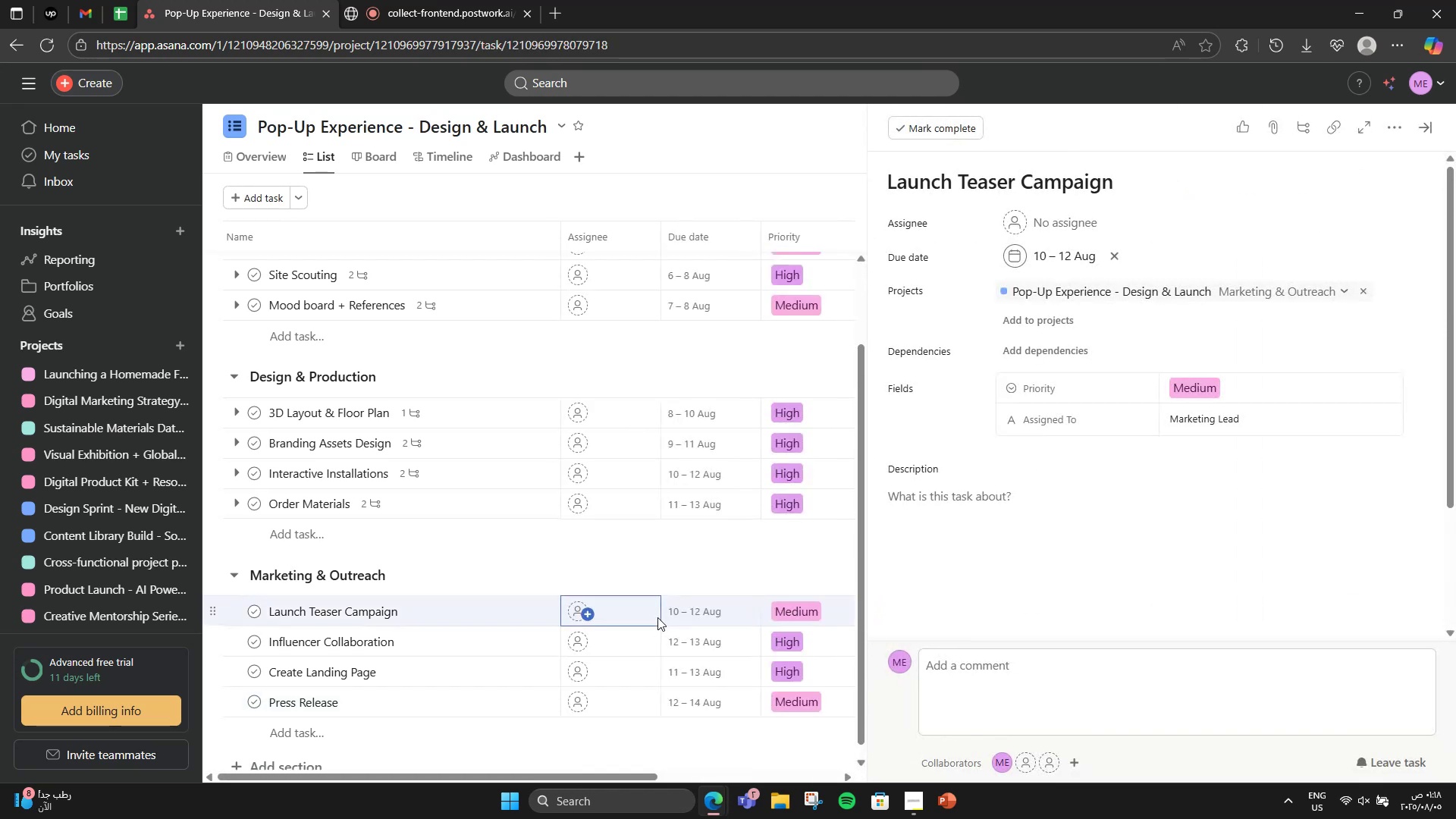 
left_click([1319, 510])
 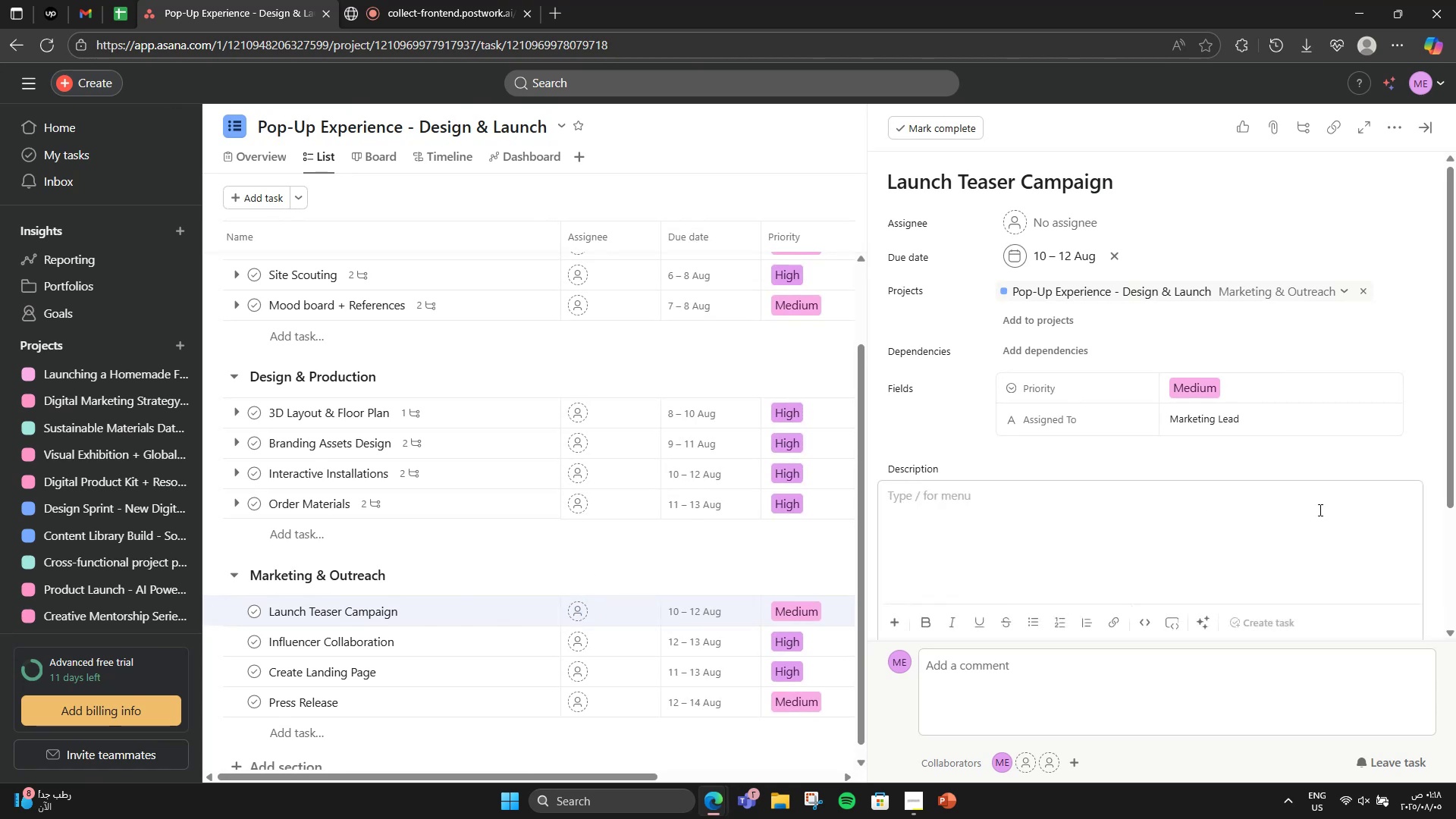 
type(Plan social media and email teaser)
 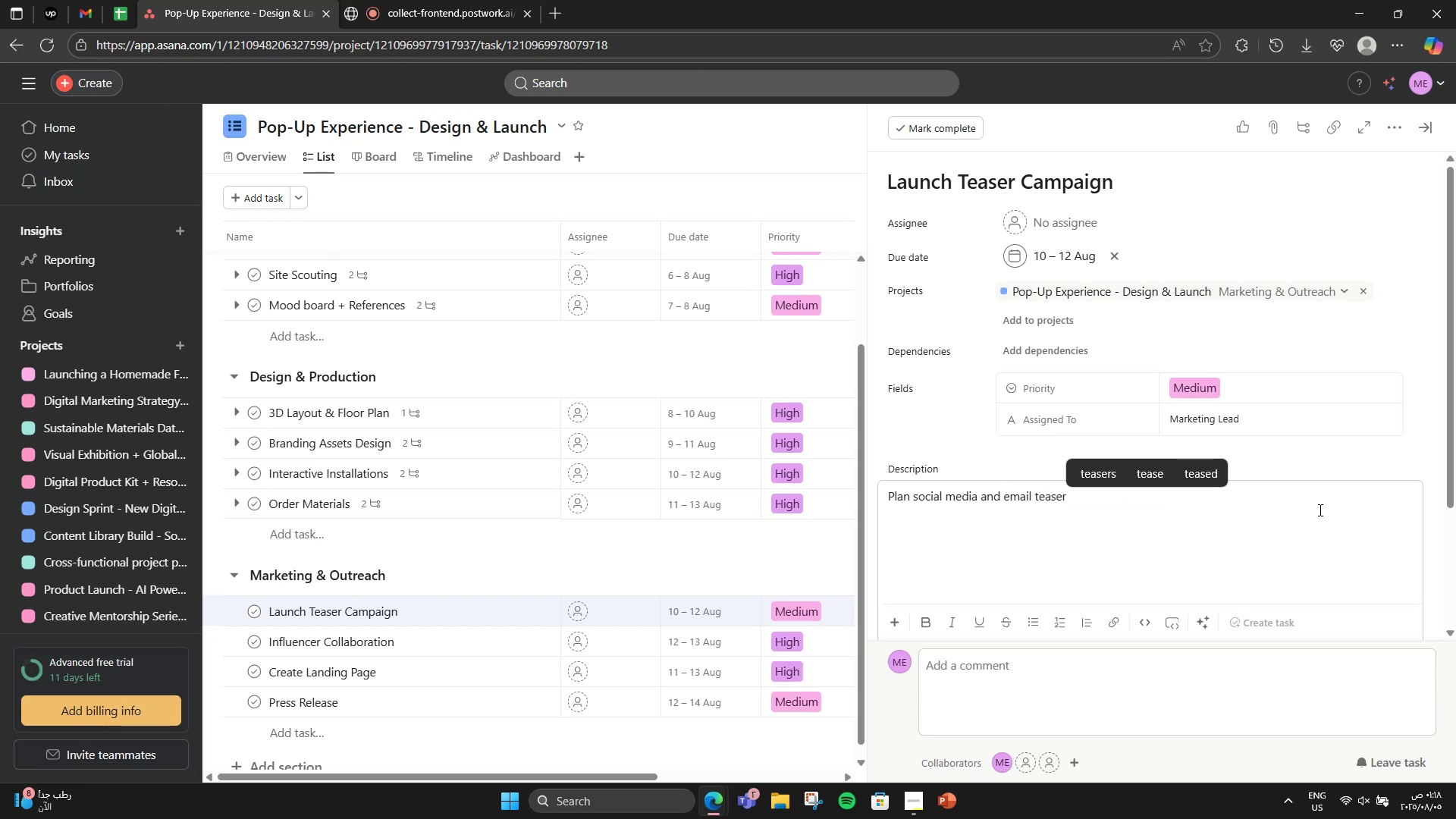 
scroll: coordinate [1311, 517], scroll_direction: down, amount: 3.0
 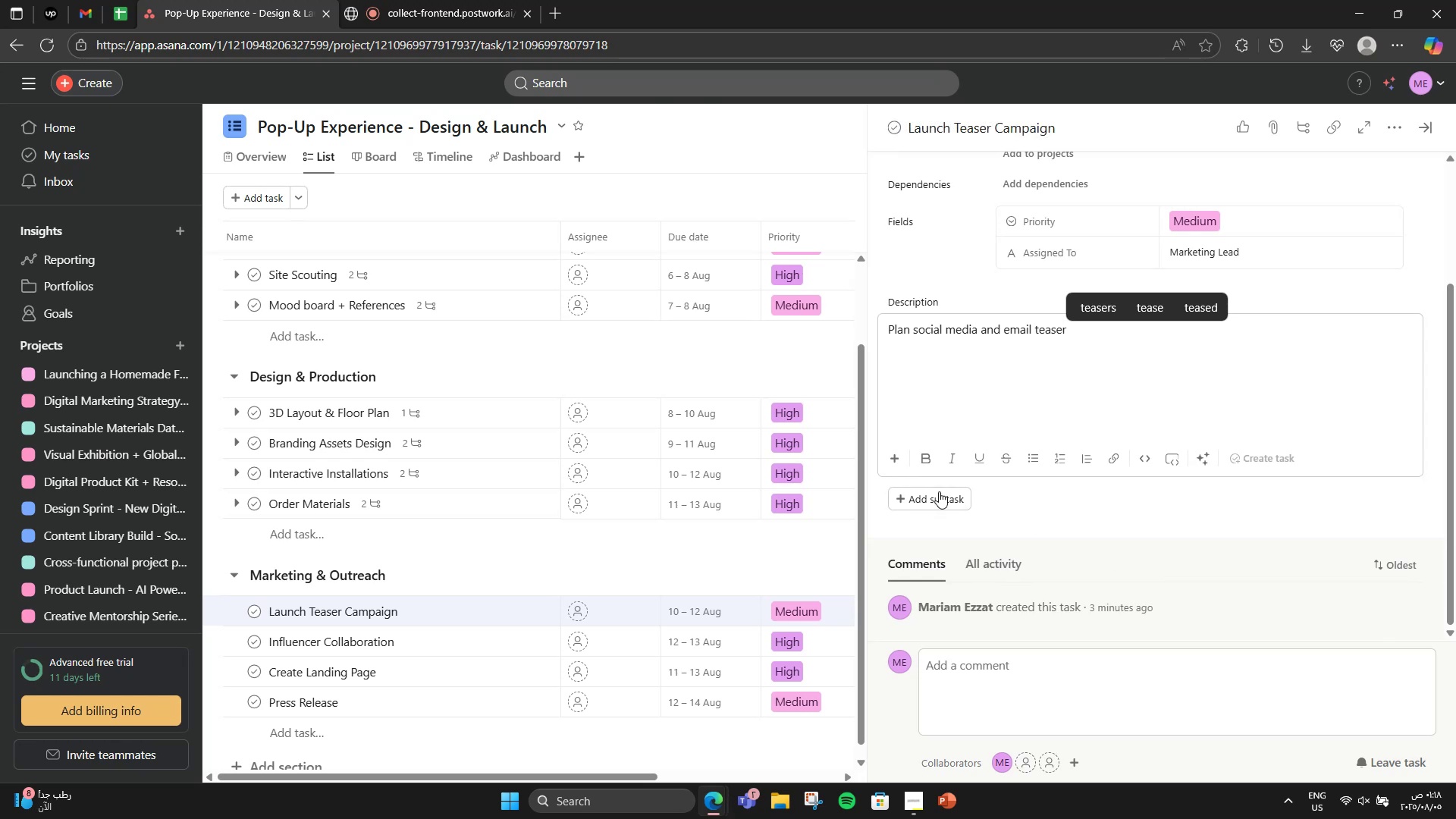 
left_click([924, 488])
 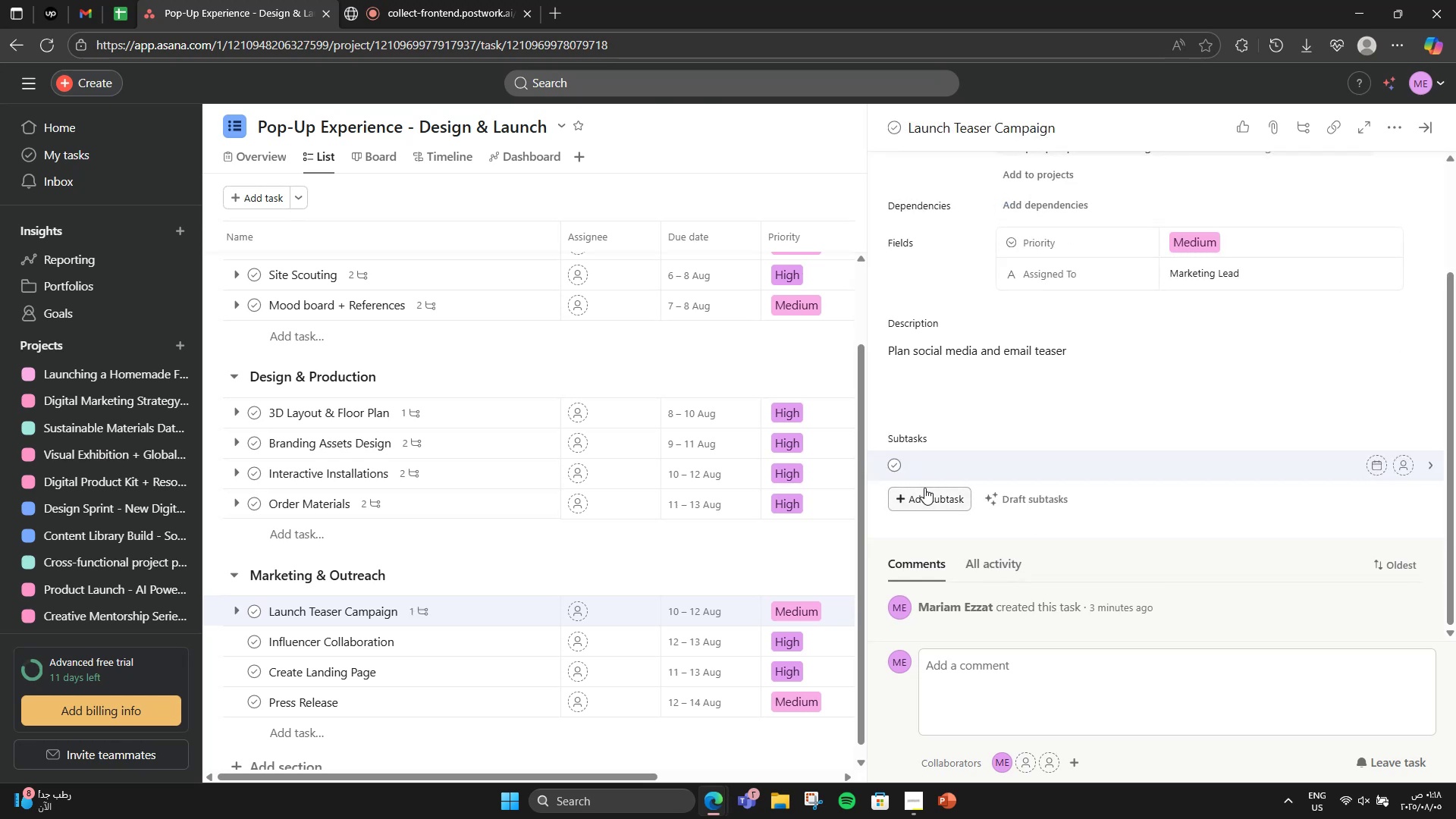 
type(Write teaser copy)
 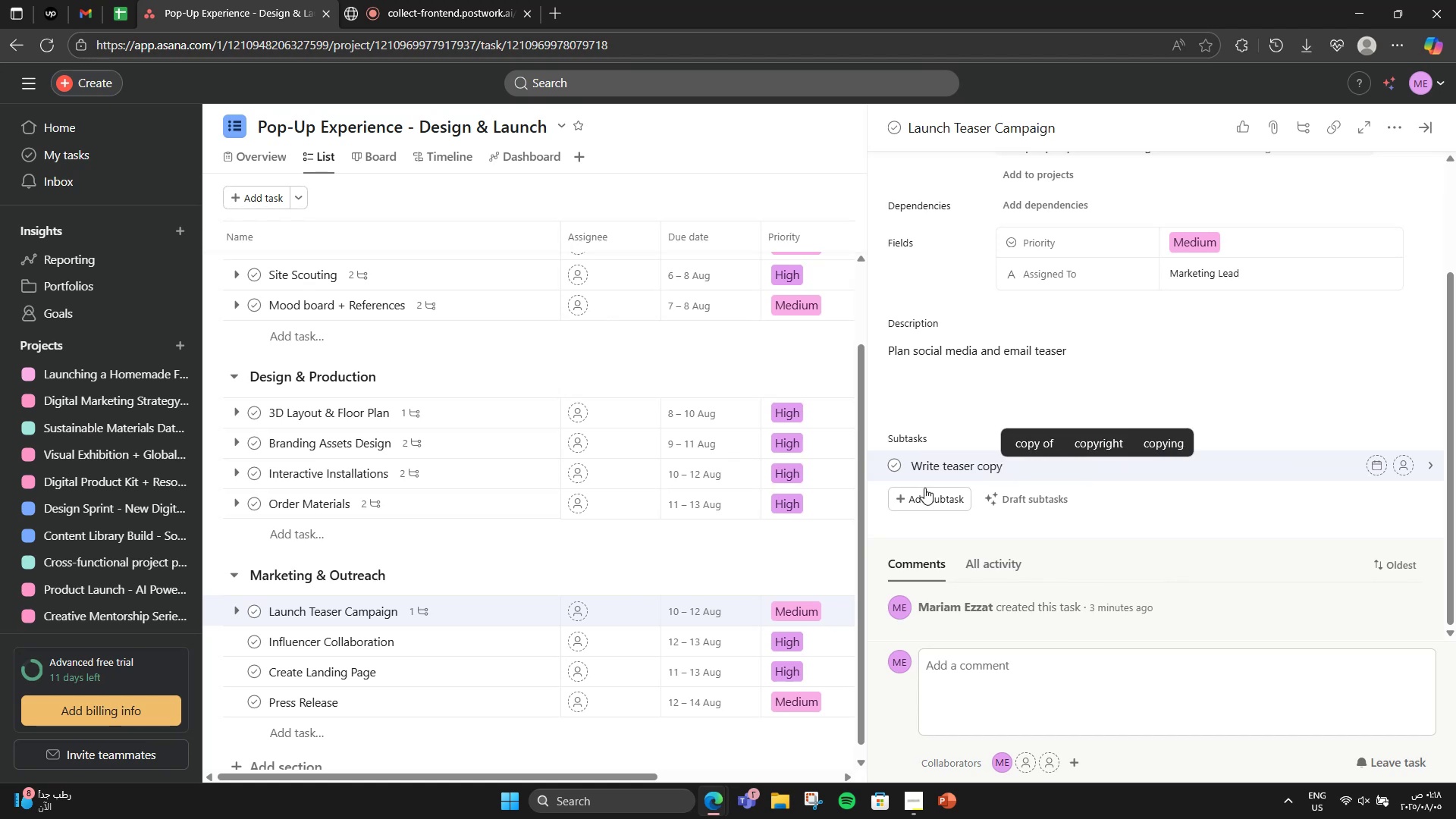 
key(Enter)
 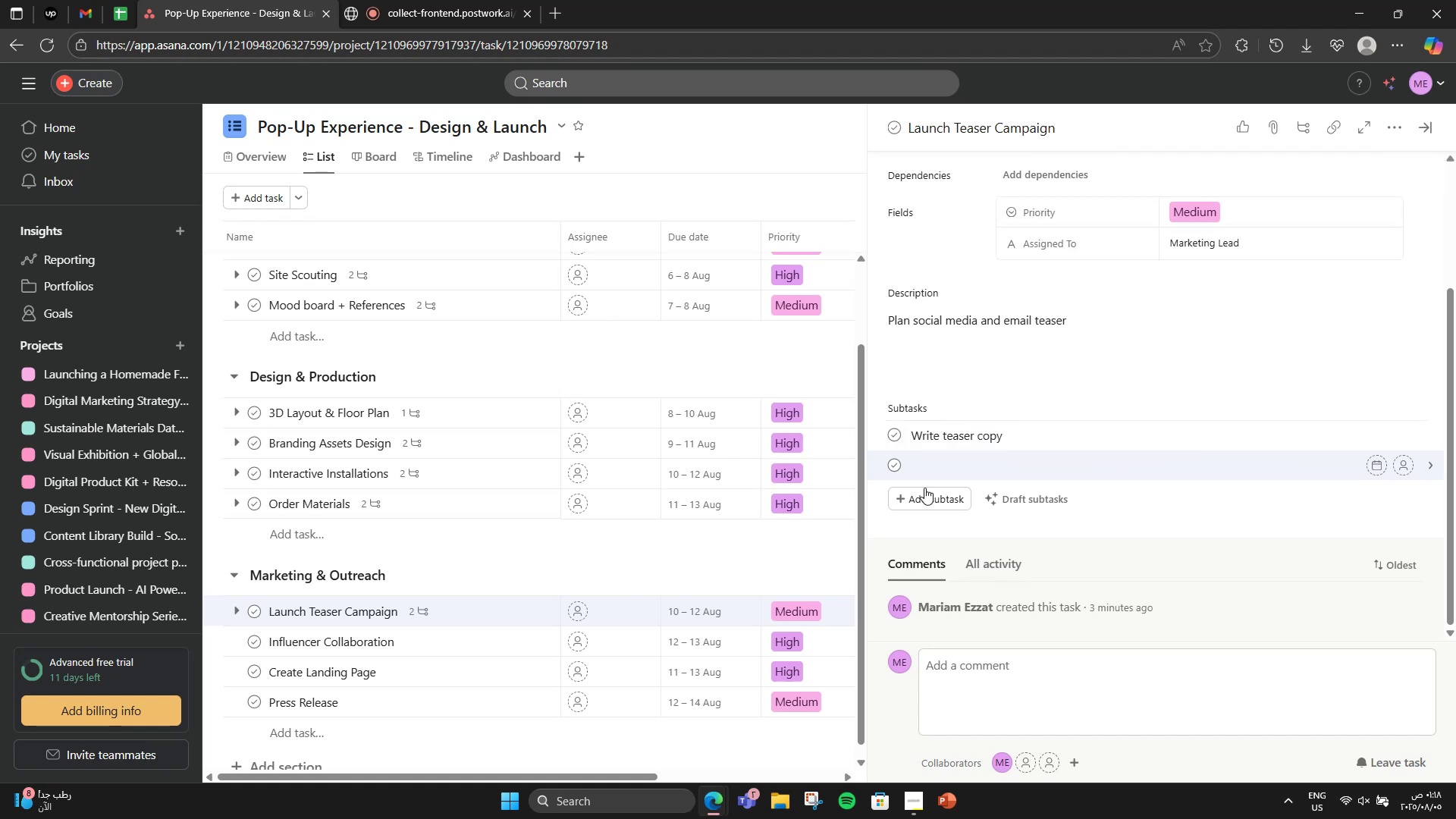 
type(Schedi)
key(Backspace)
type(ule posts)
 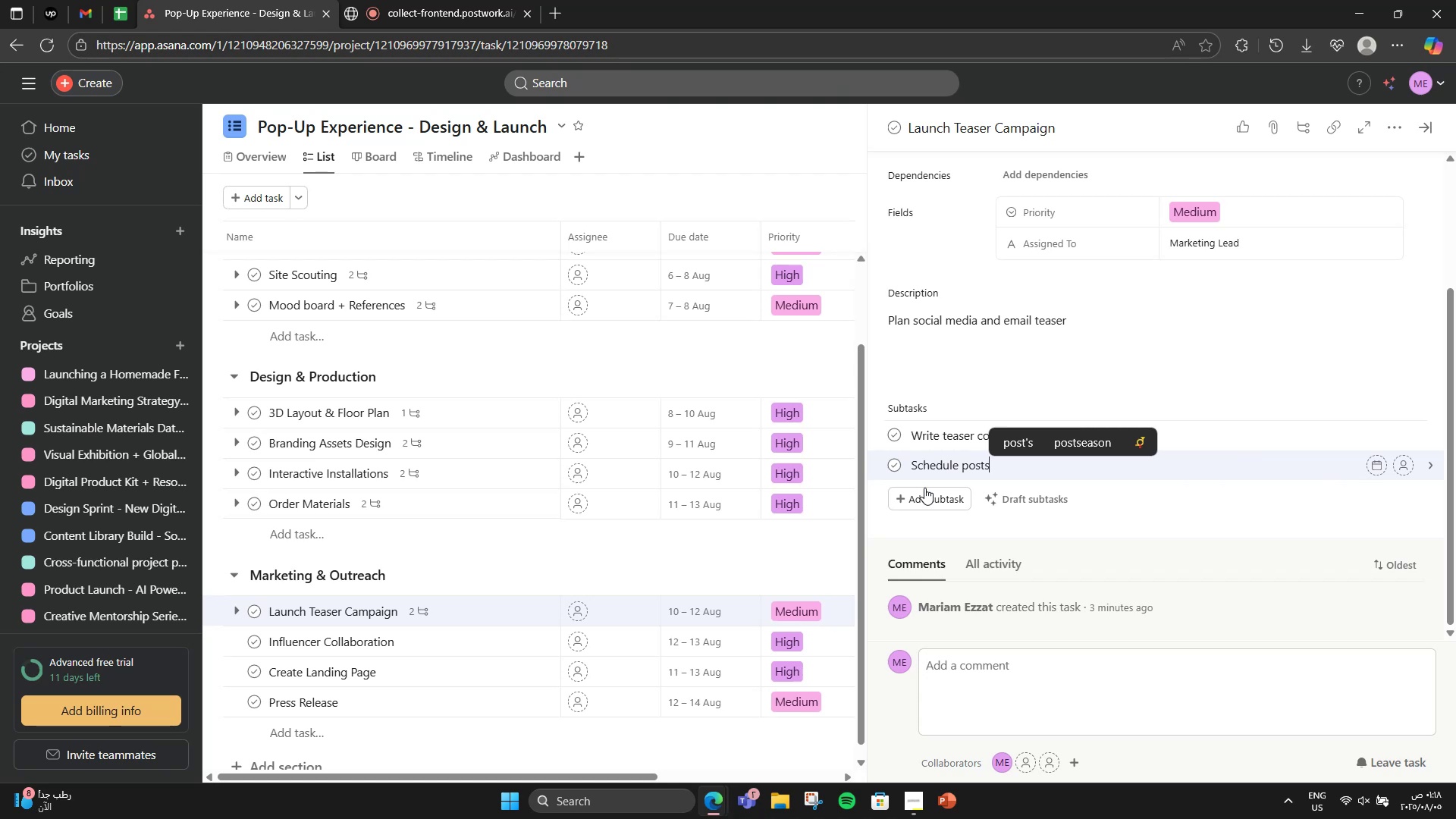 
left_click([721, 568])
 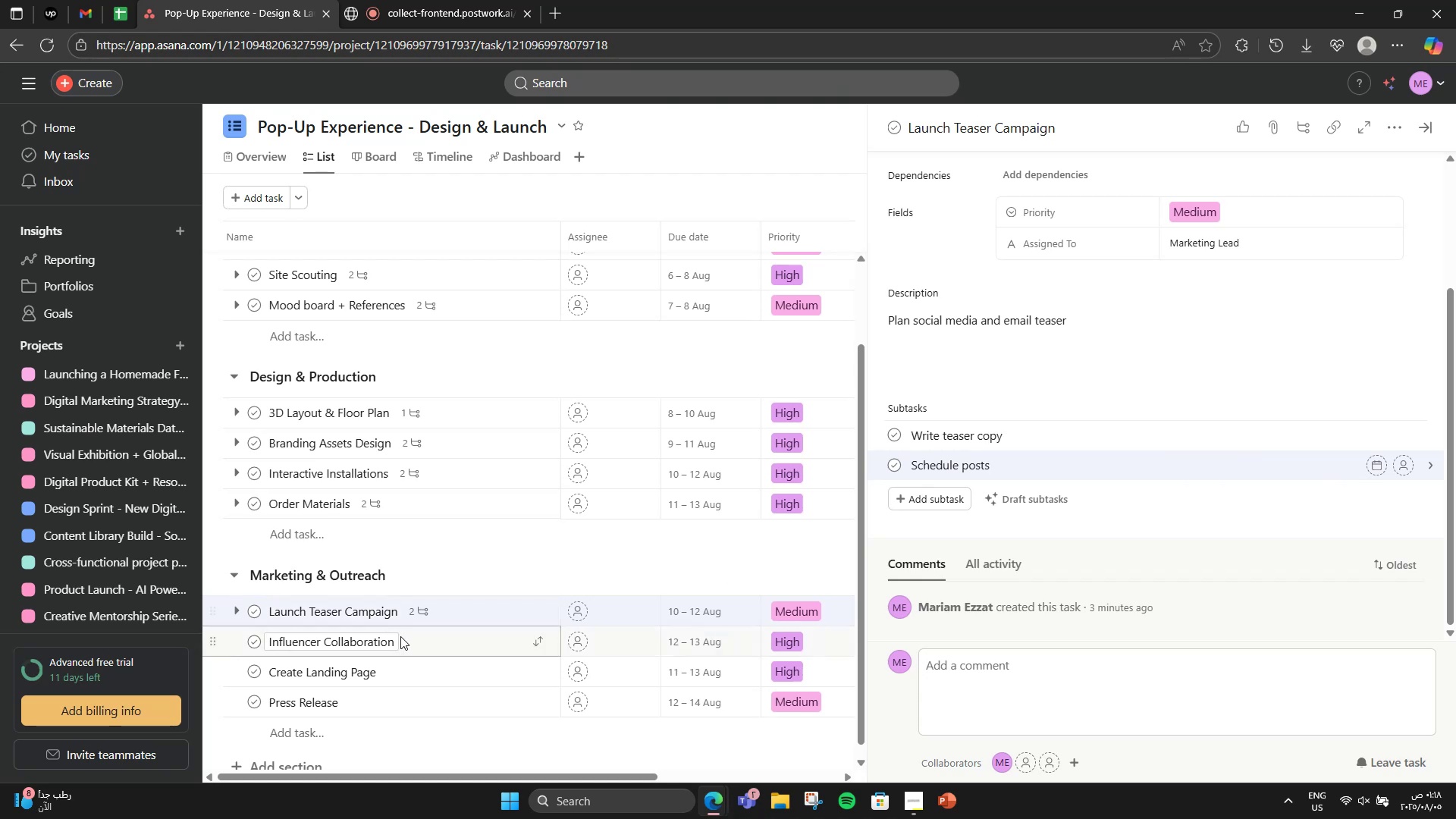 
left_click([409, 644])
 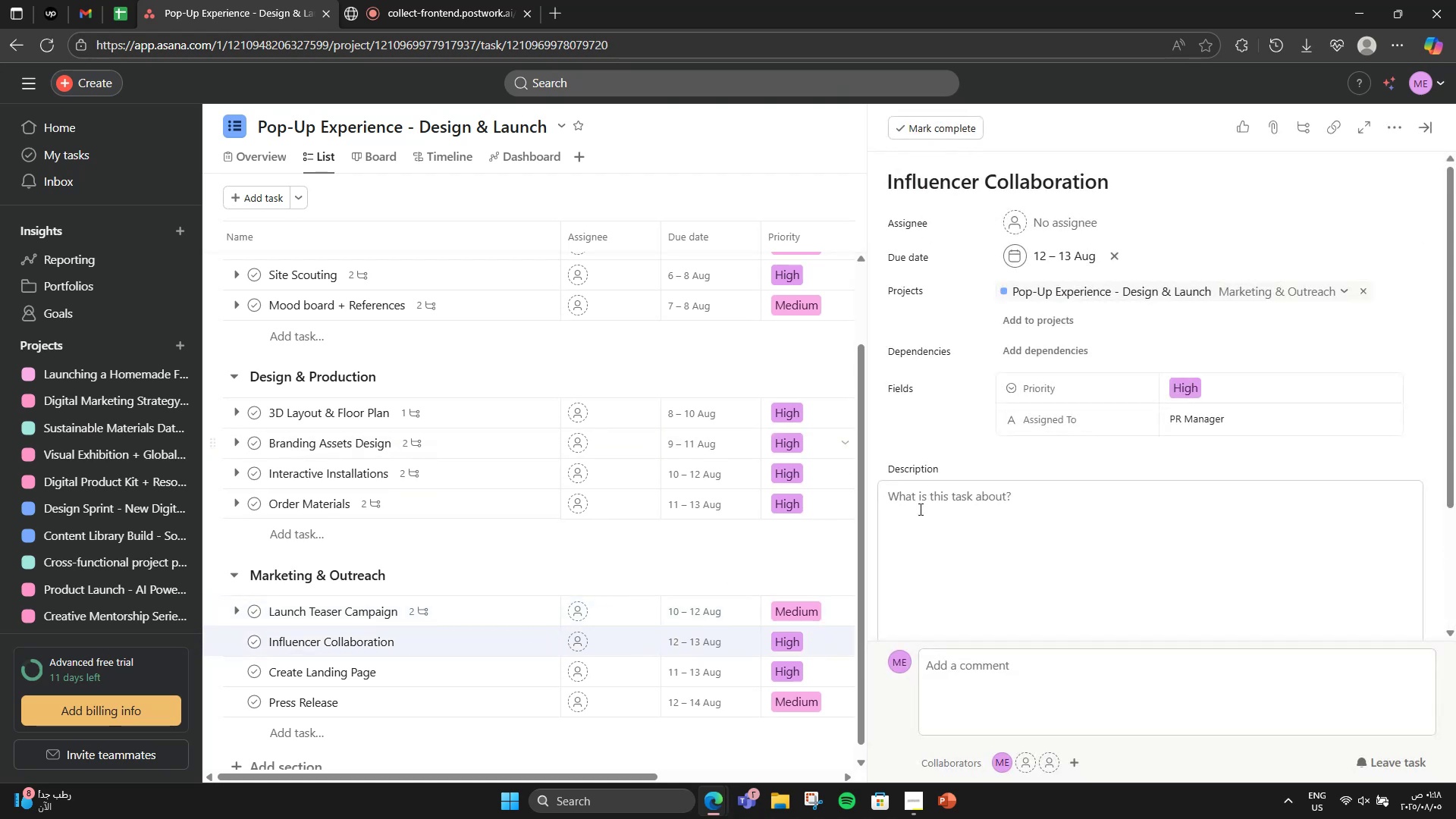 
left_click([991, 541])
 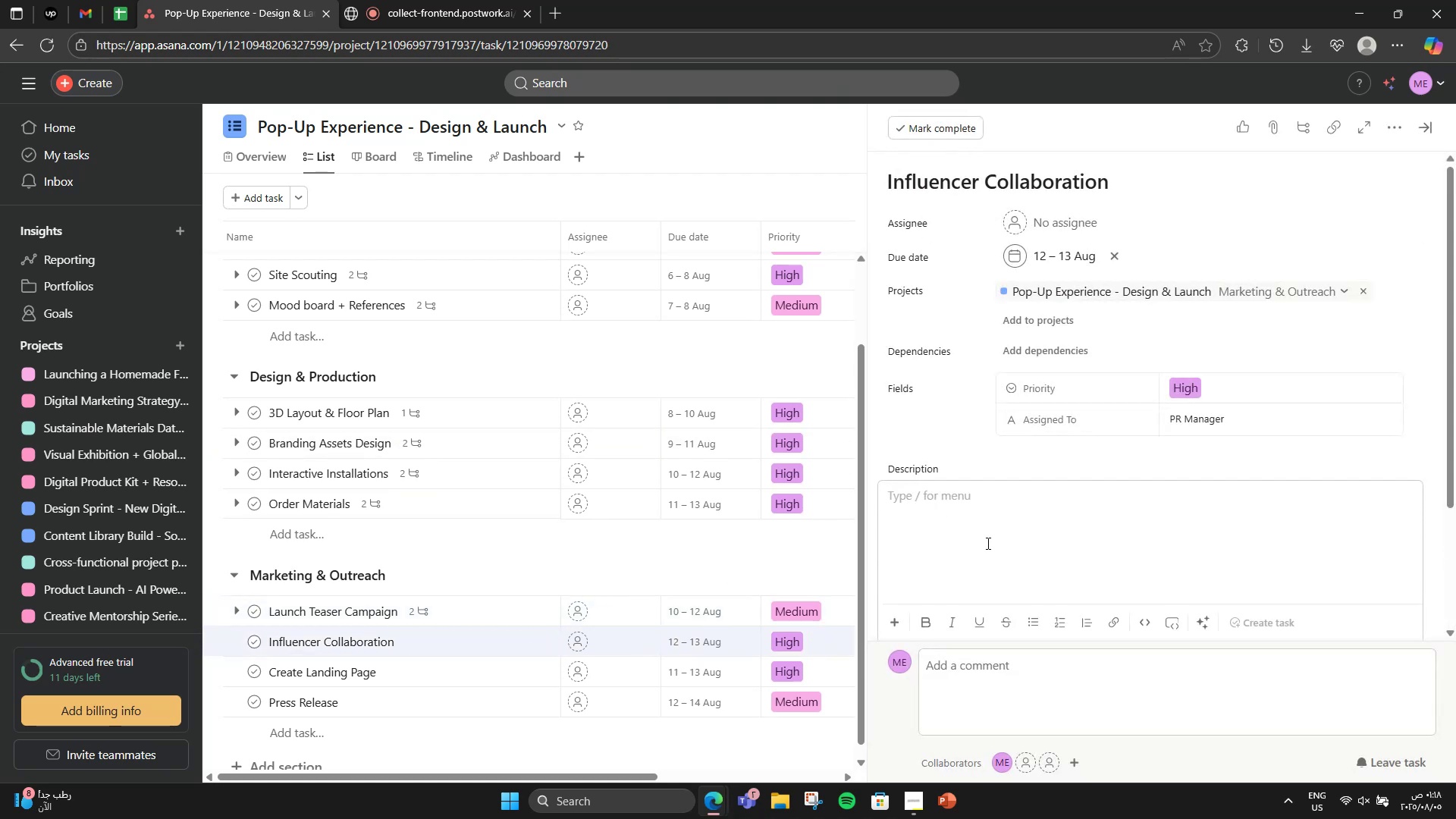 
type(O)
key(Backspace)
type(Inform visitors of event + capture RSVPs)
 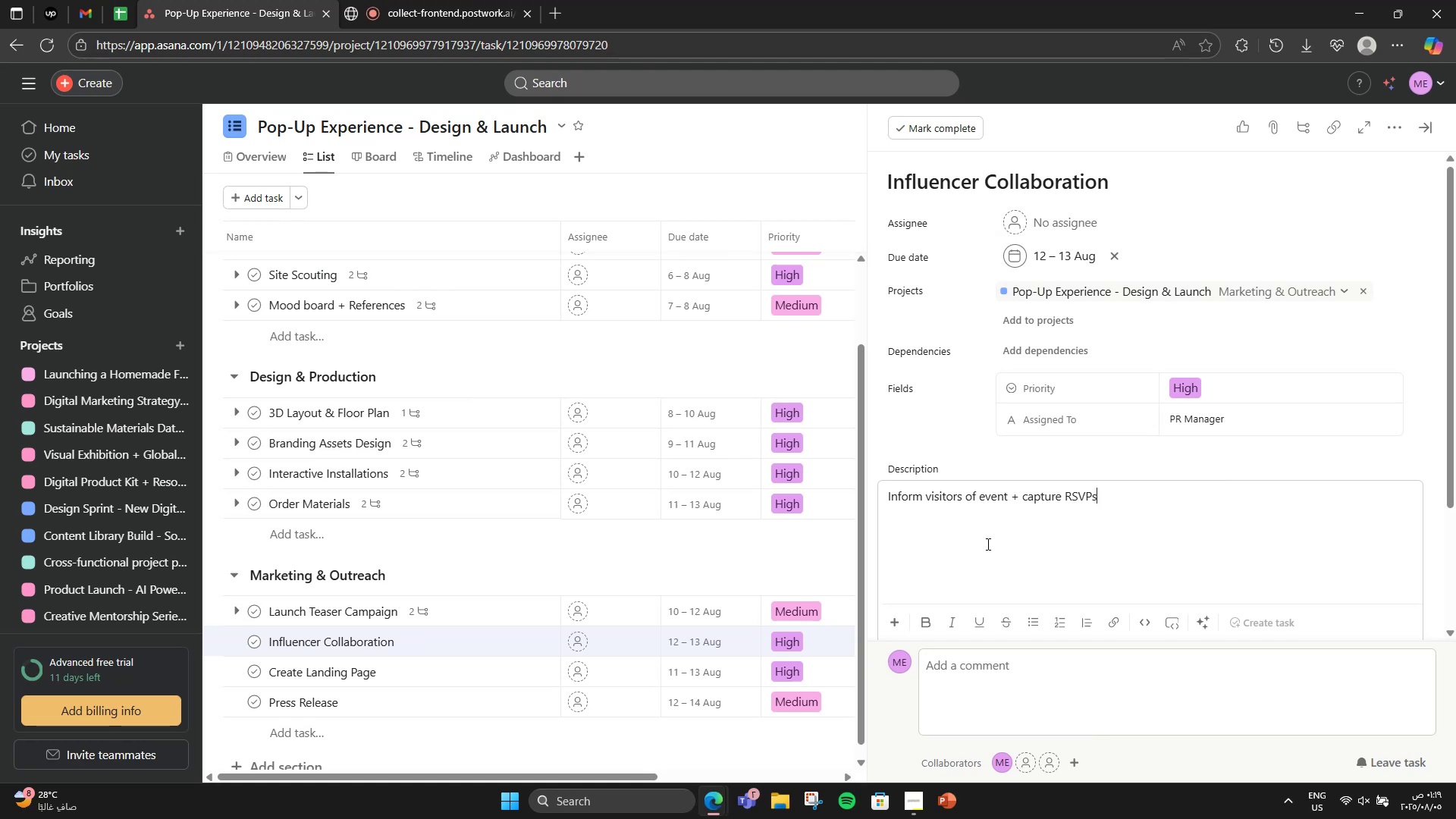 
wait(5.81)
 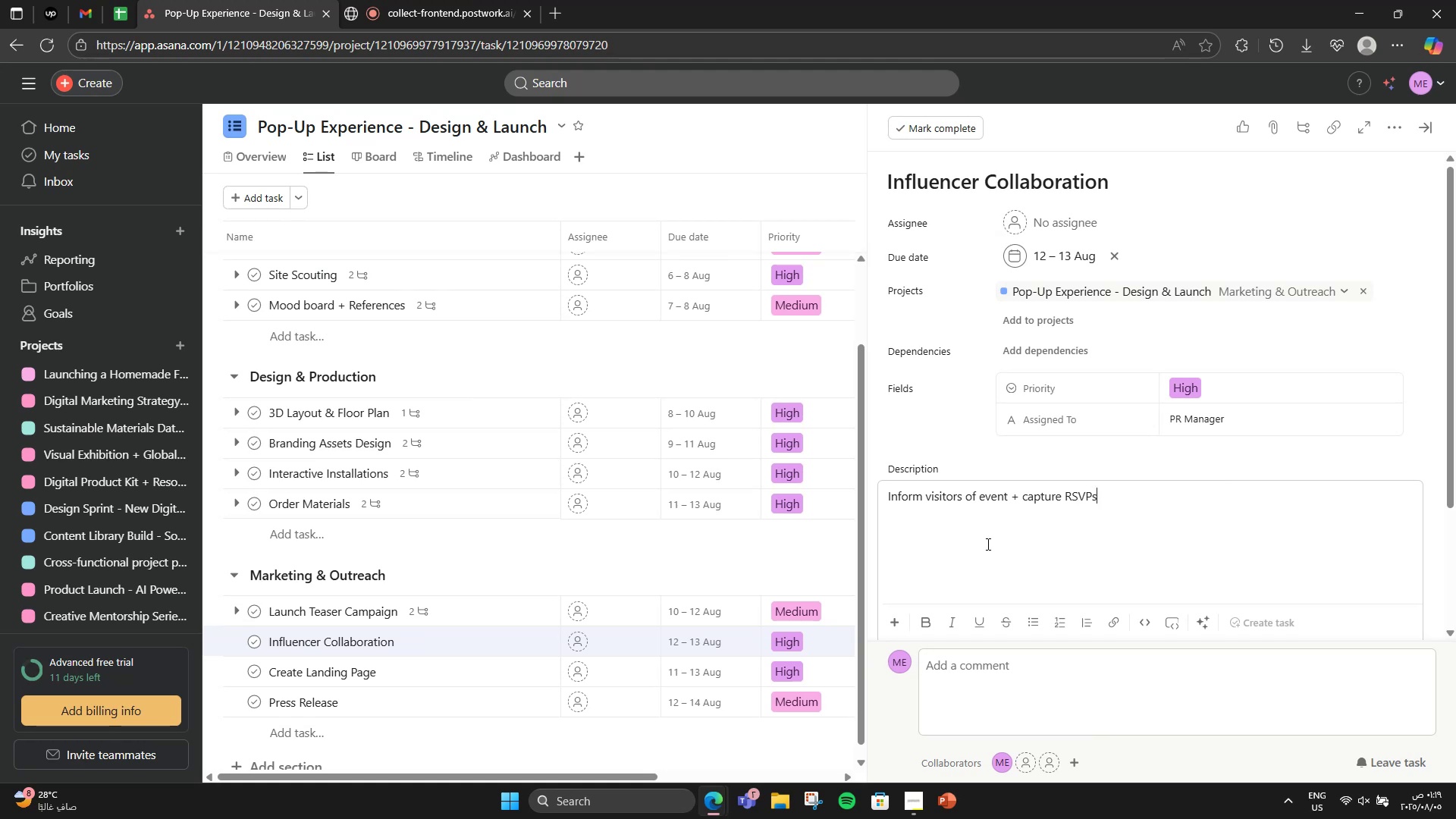 
scroll: coordinate [957, 559], scroll_direction: down, amount: 5.0
 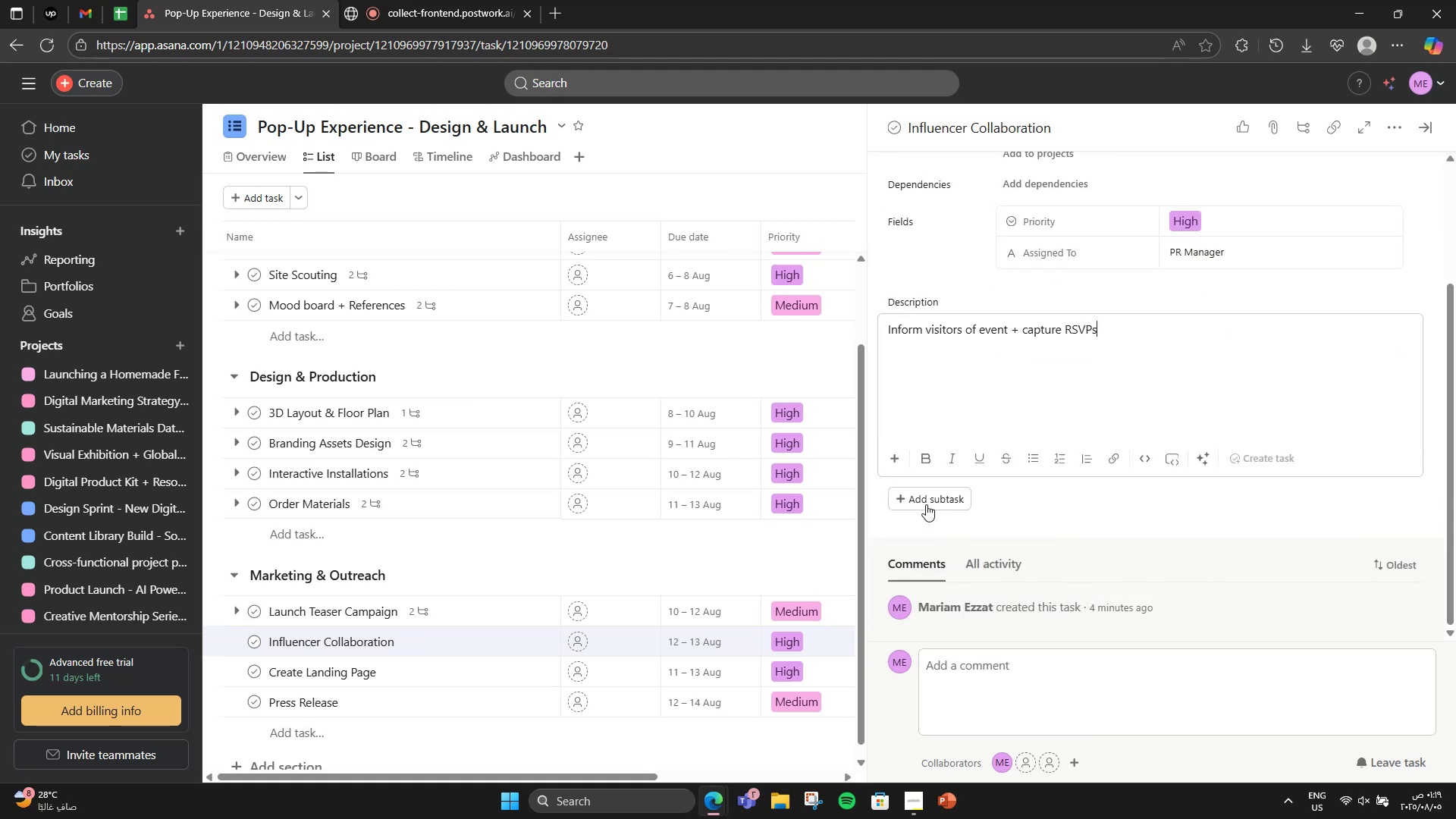 
left_click([926, 504])
 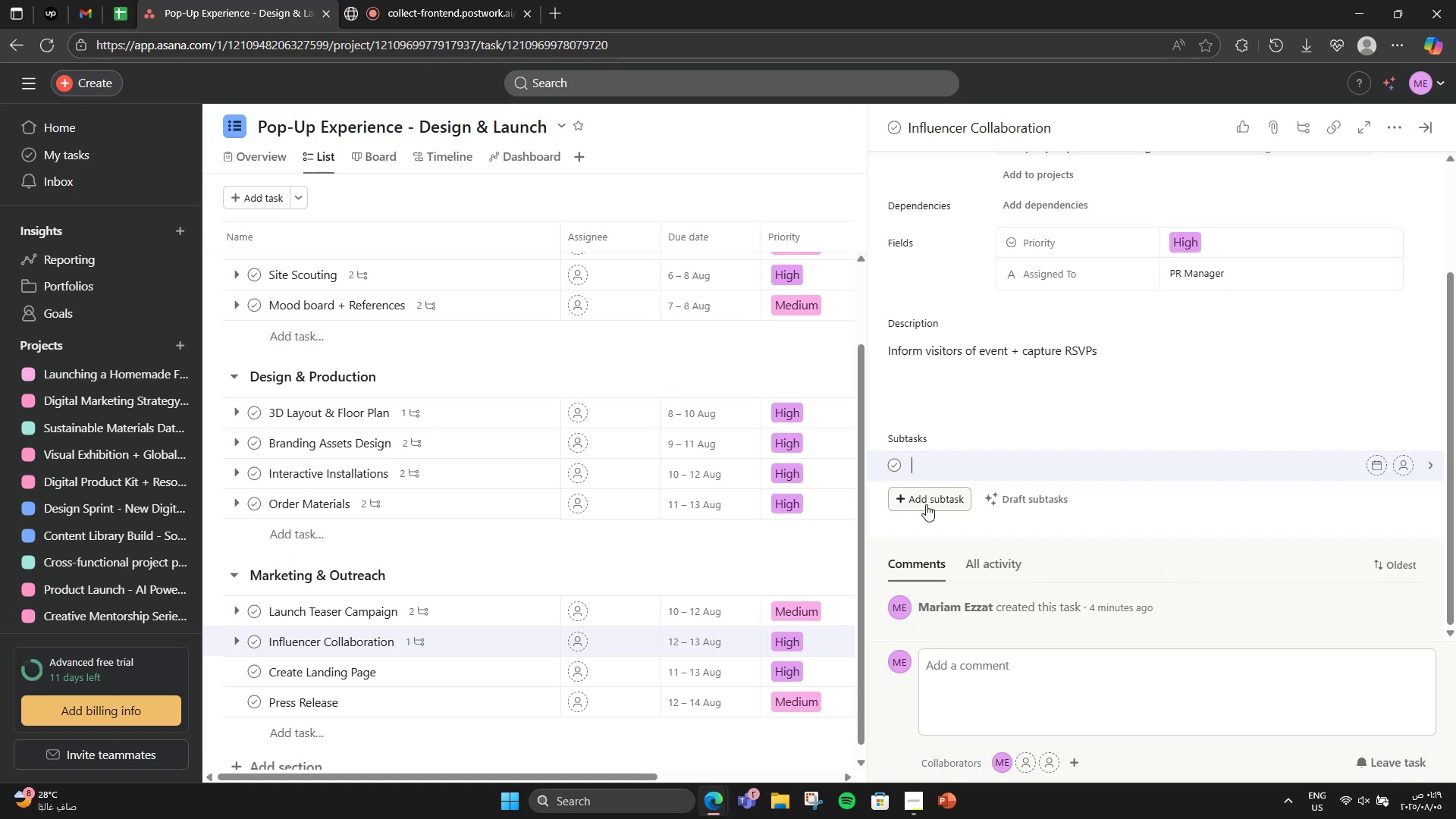 
type(Design layout )
 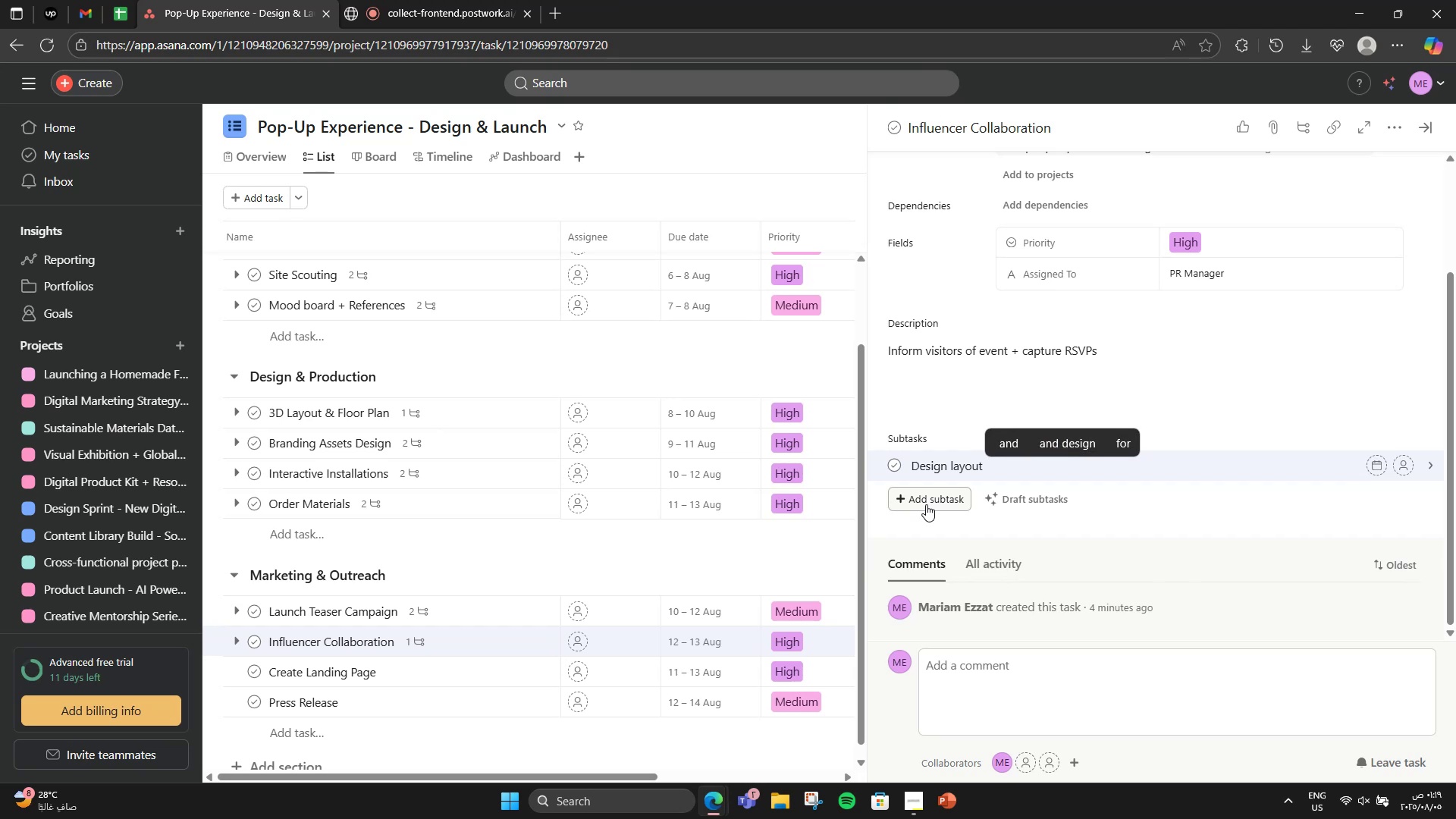 
key(Backspace)
 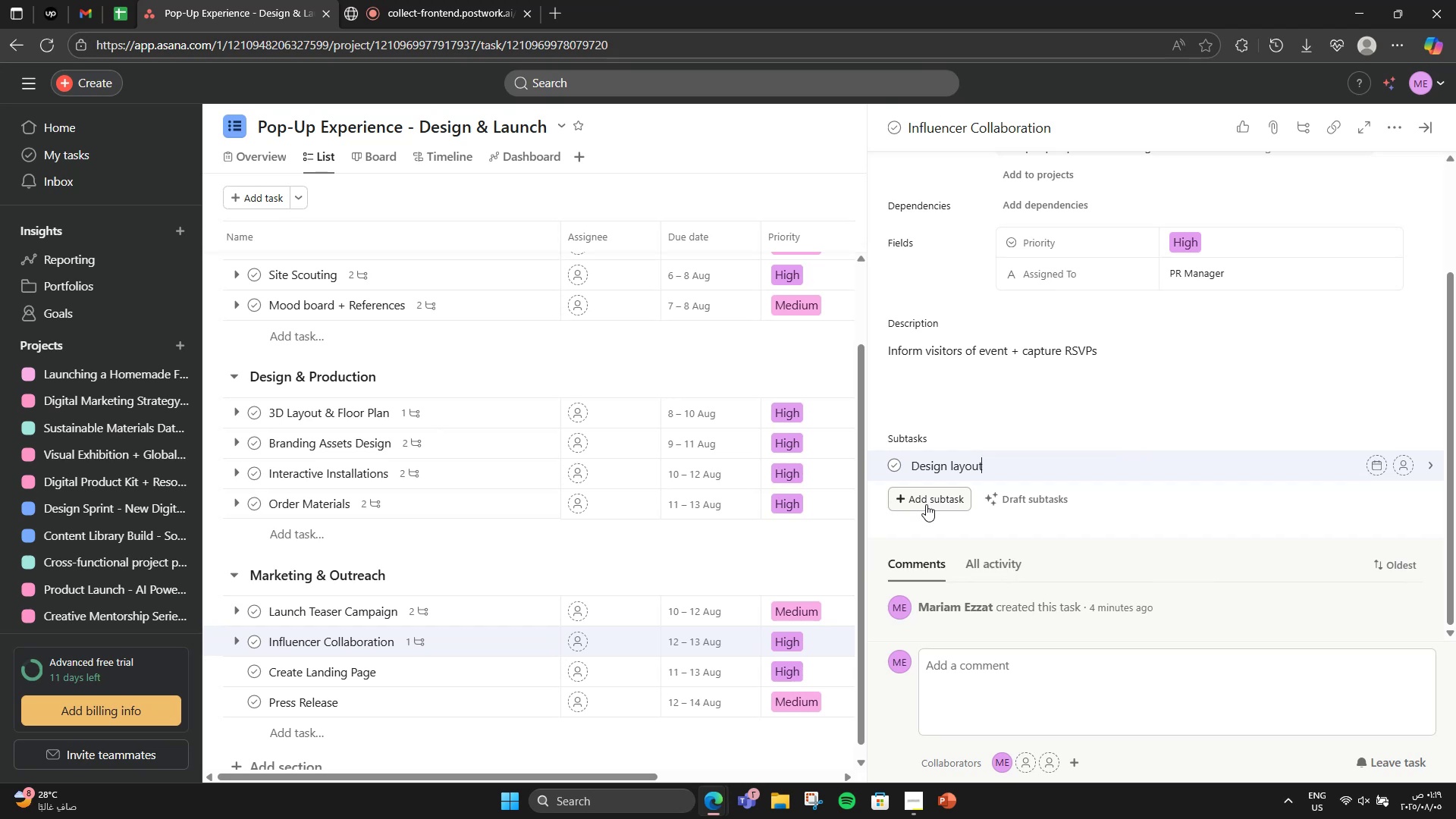 
key(Enter)
 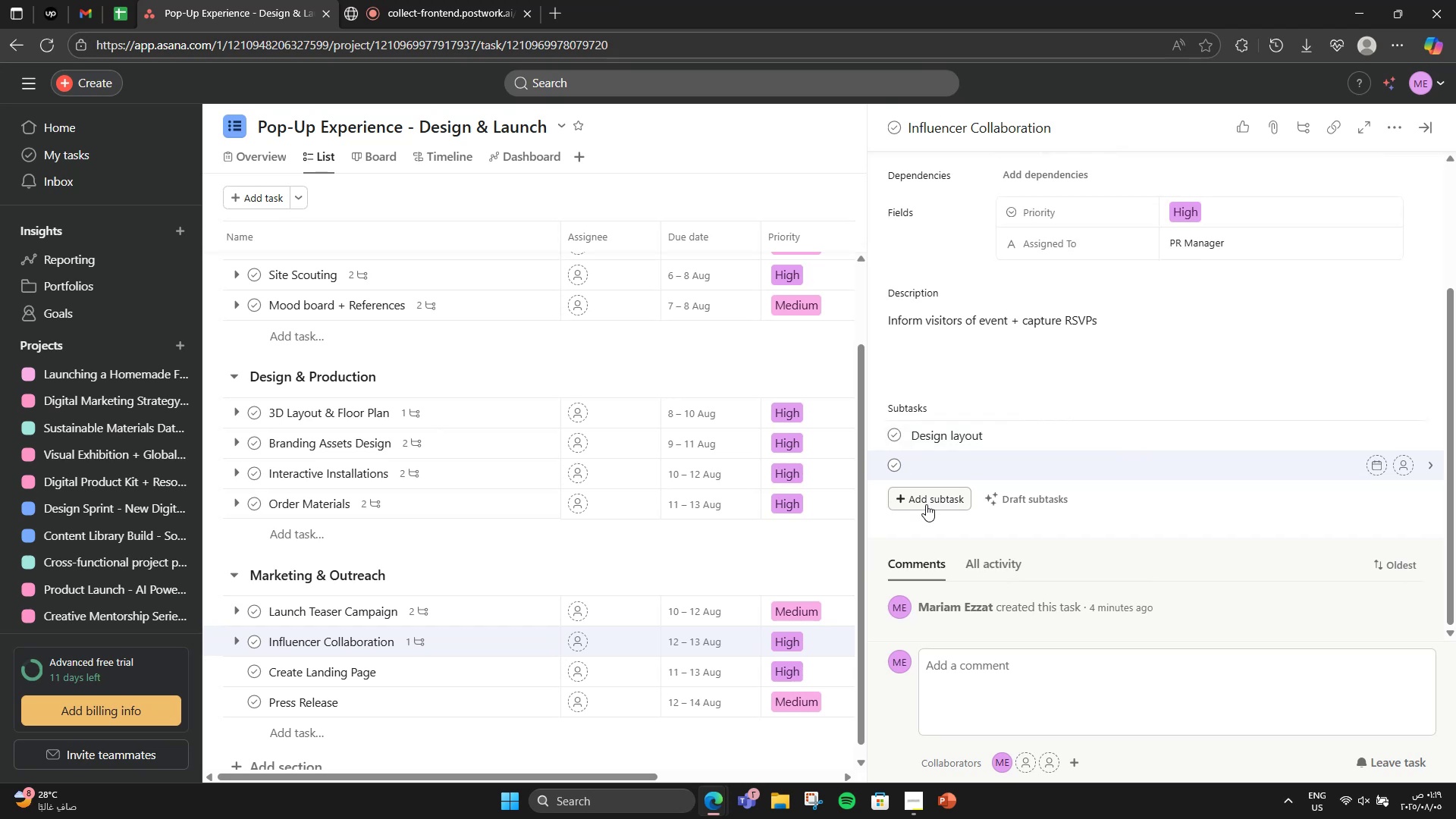 
type(Connect RVS)
key(Backspace)
key(Backspace)
type(SVP form)
 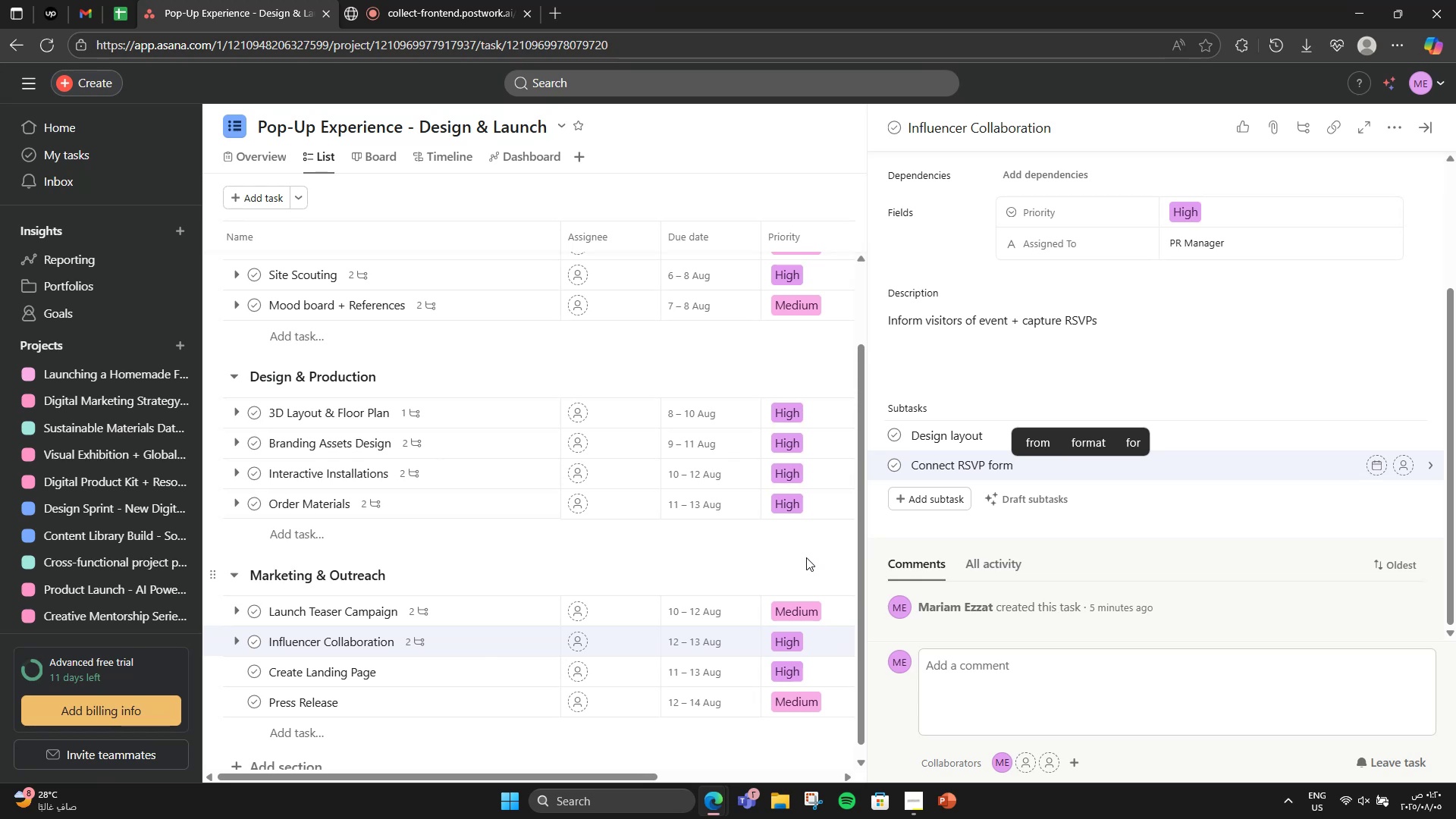 
wait(6.66)
 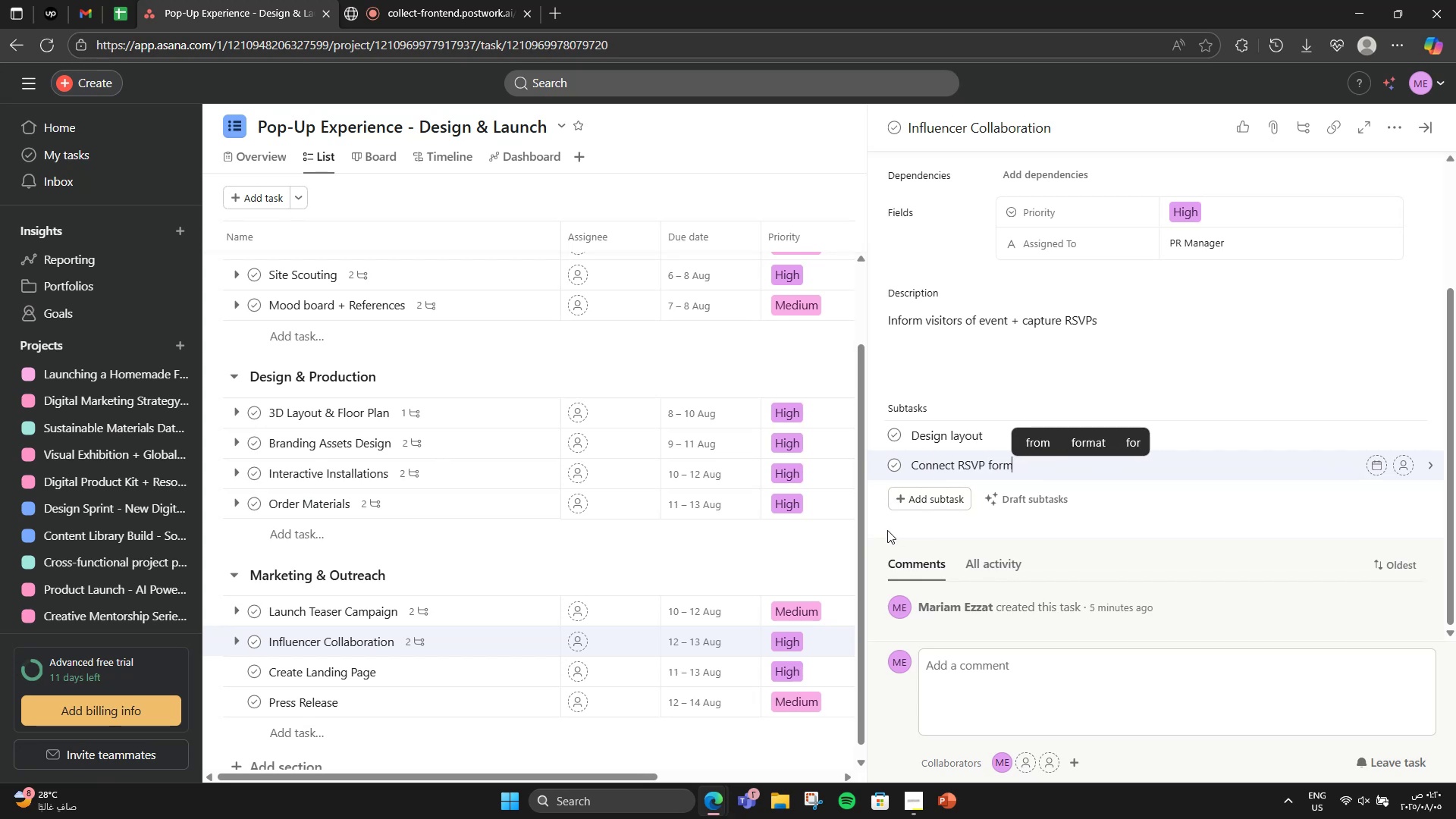 
left_click([785, 560])
 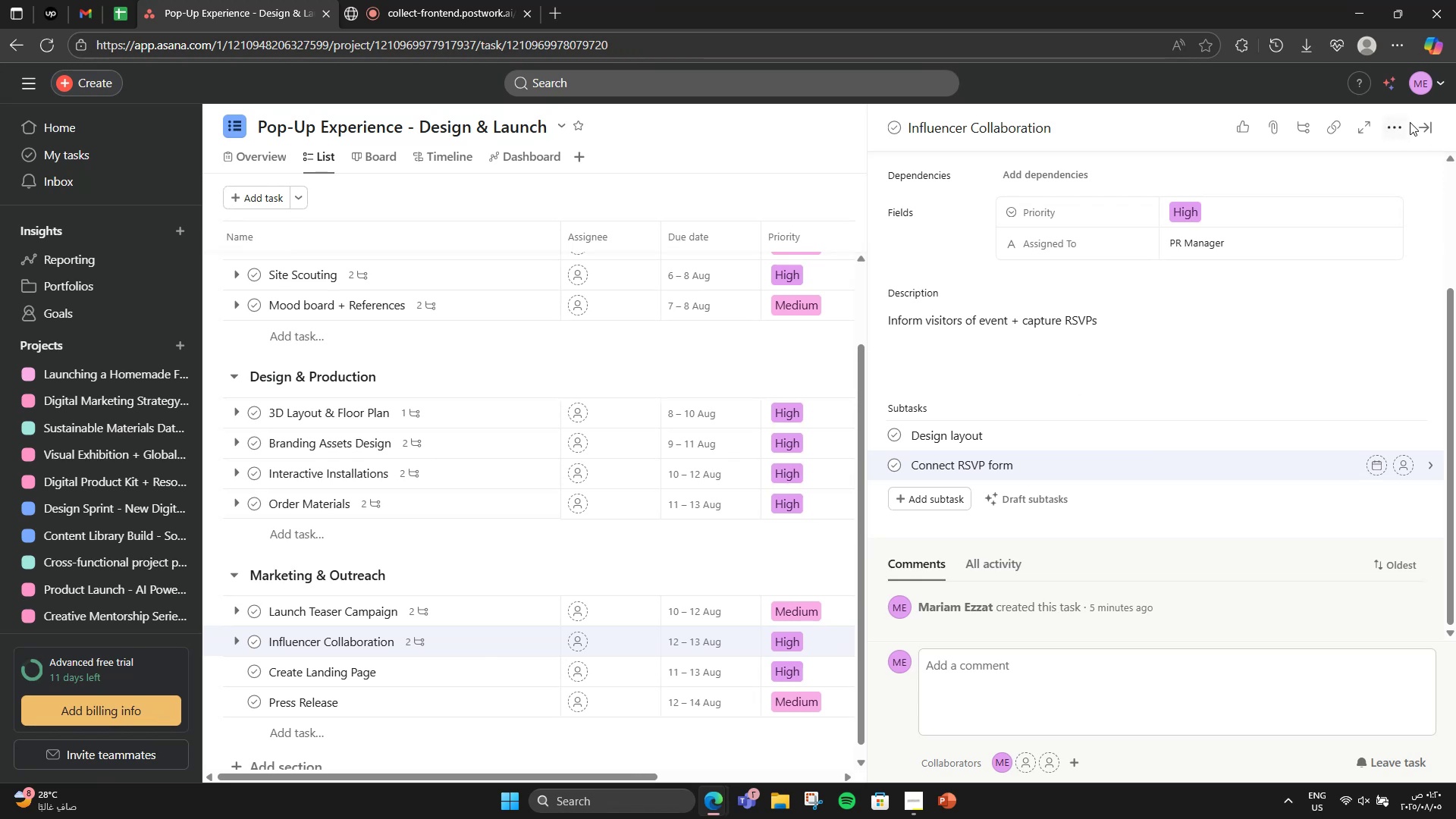 
left_click([1423, 124])
 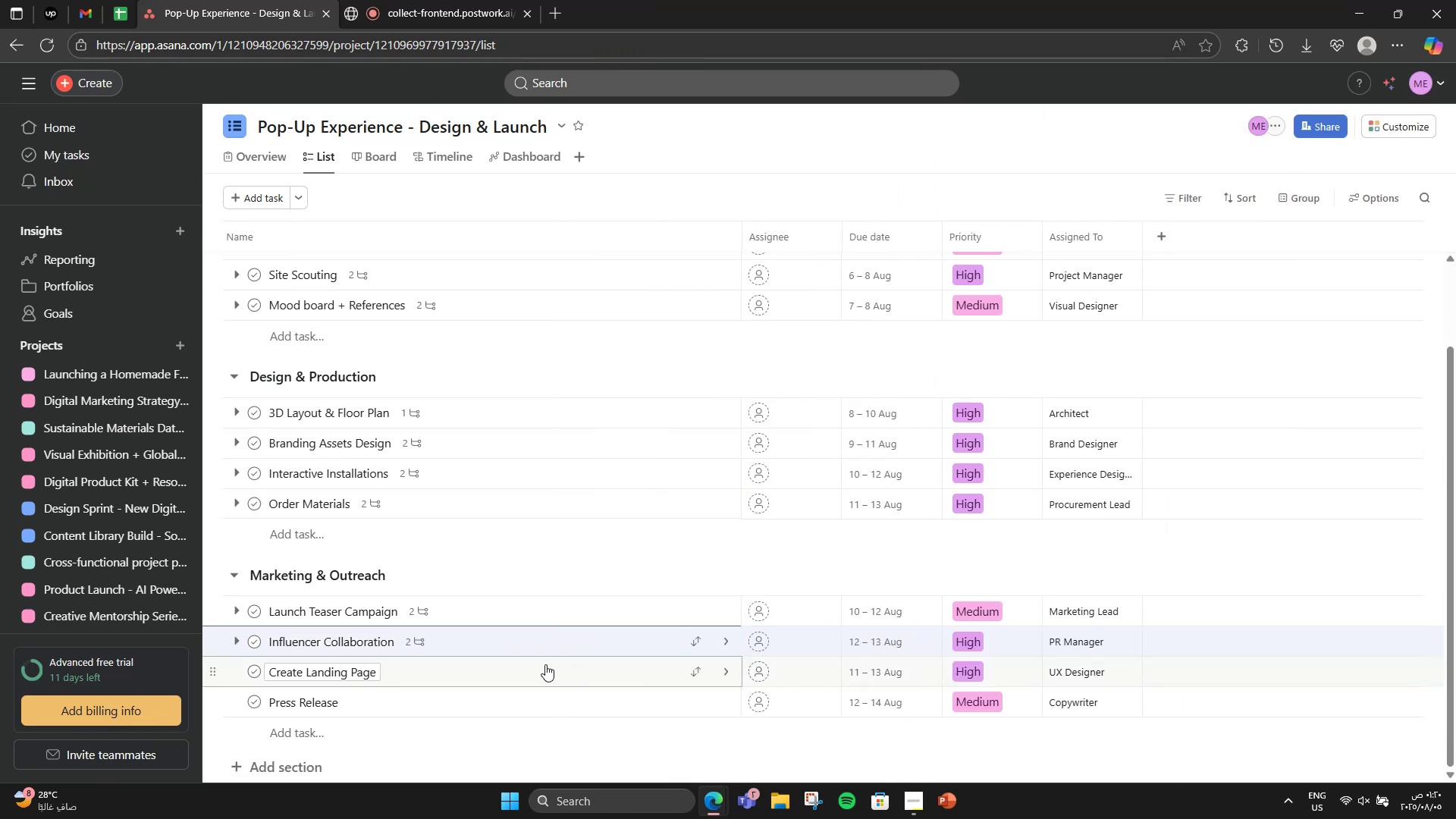 
left_click([514, 664])
 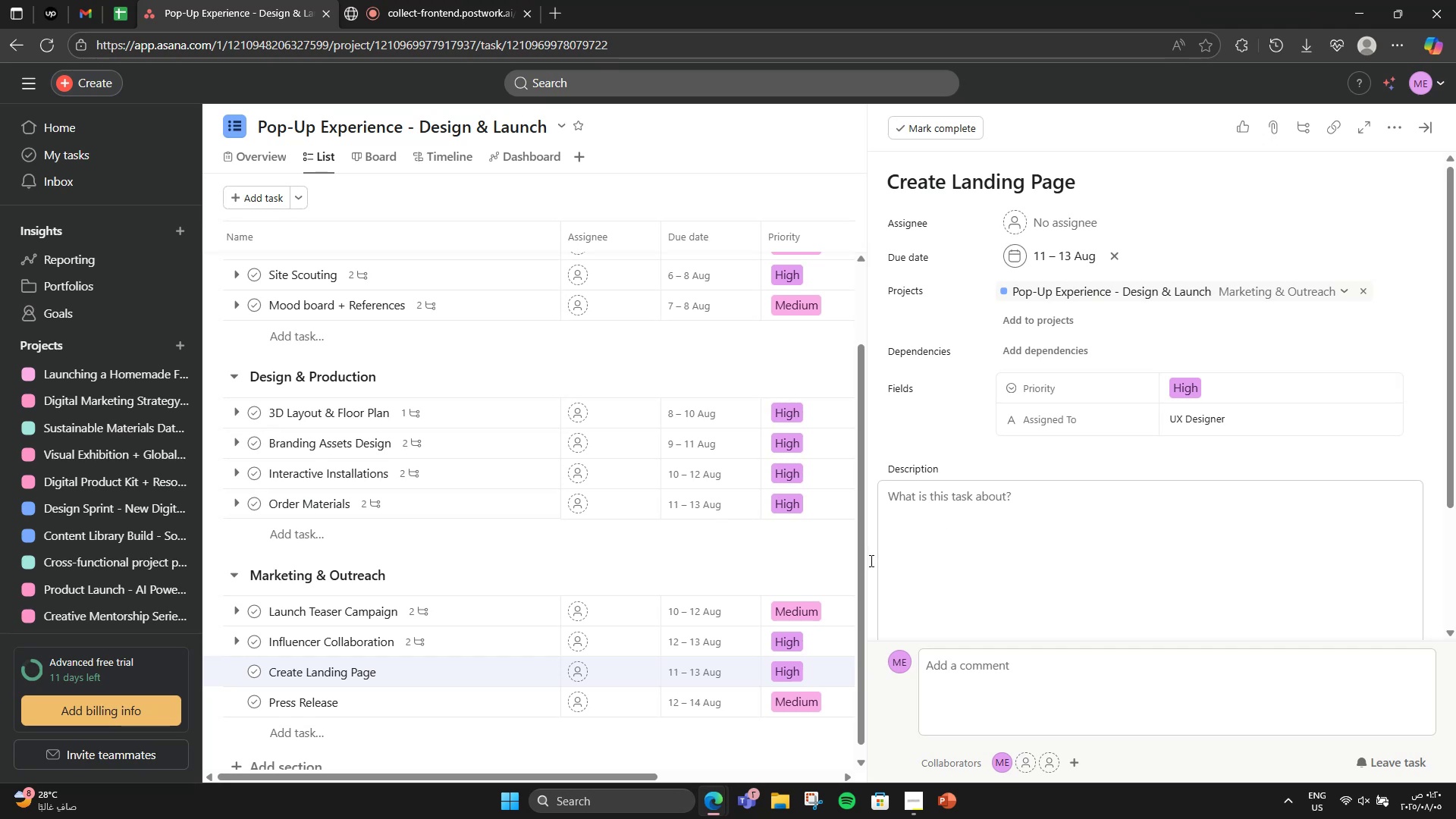 
wait(11.93)
 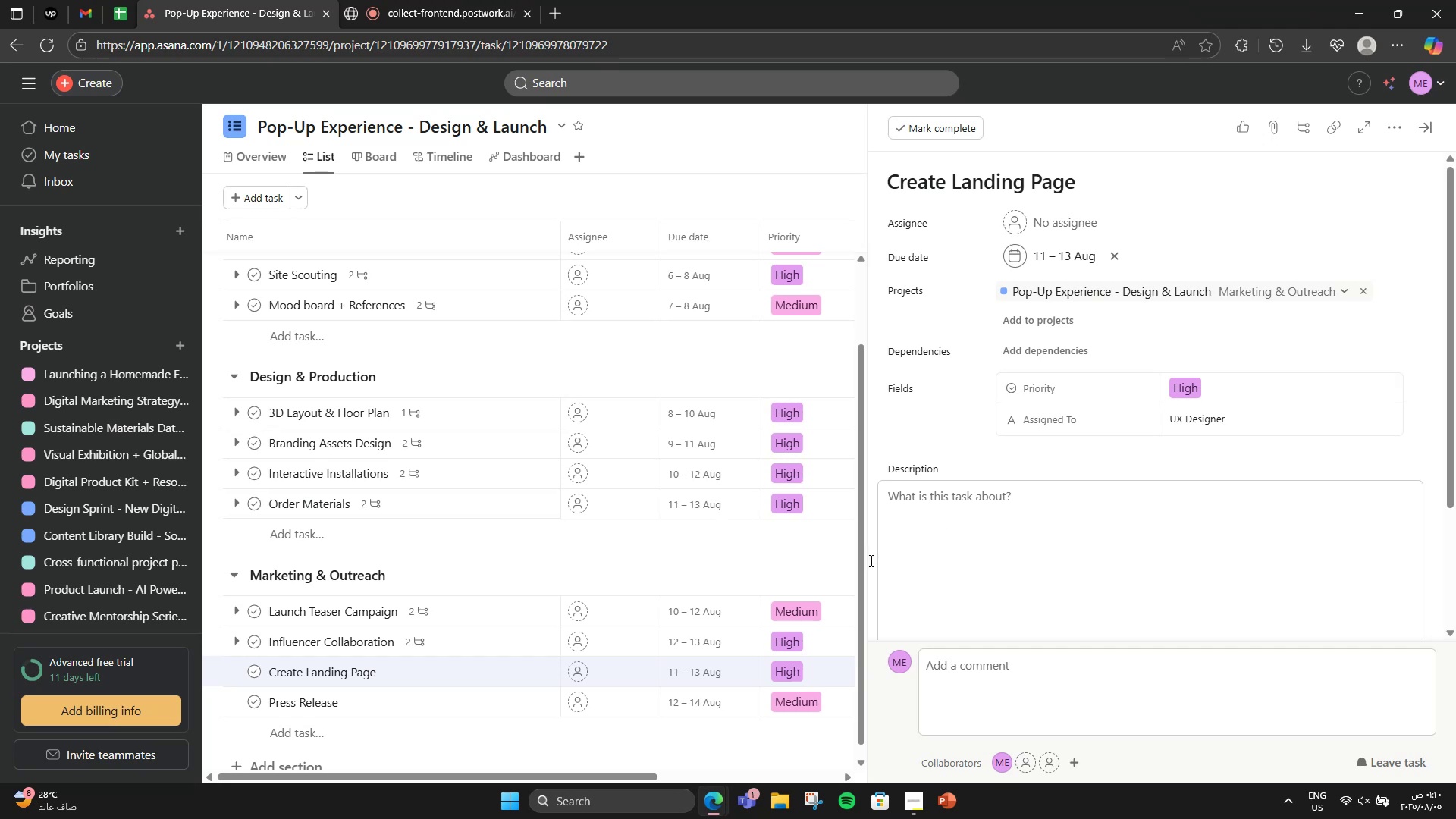 
left_click([1027, 496])
 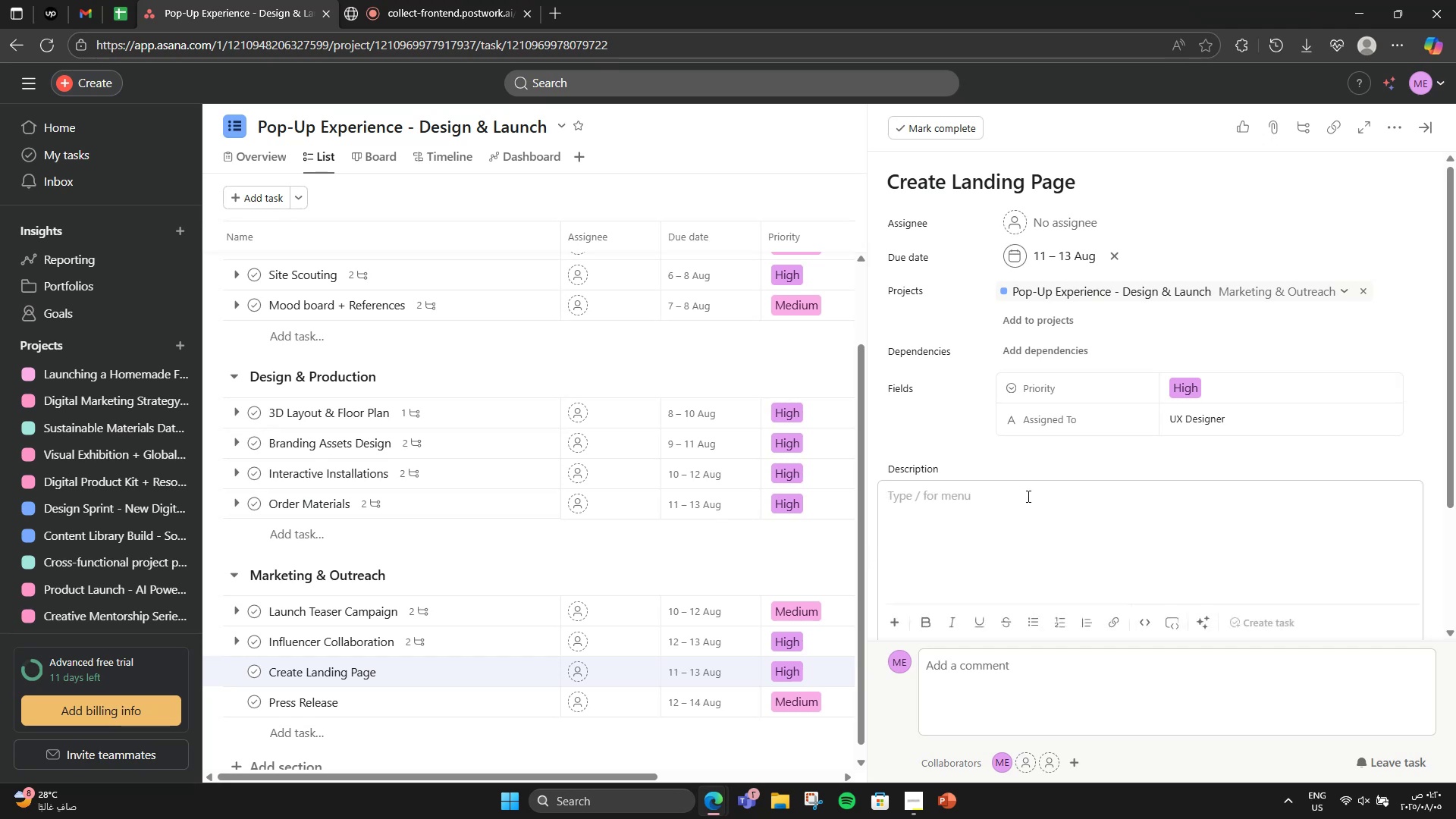 
type(Prepare announcemenr)
key(Backspace)
type(t for blogs and press)
 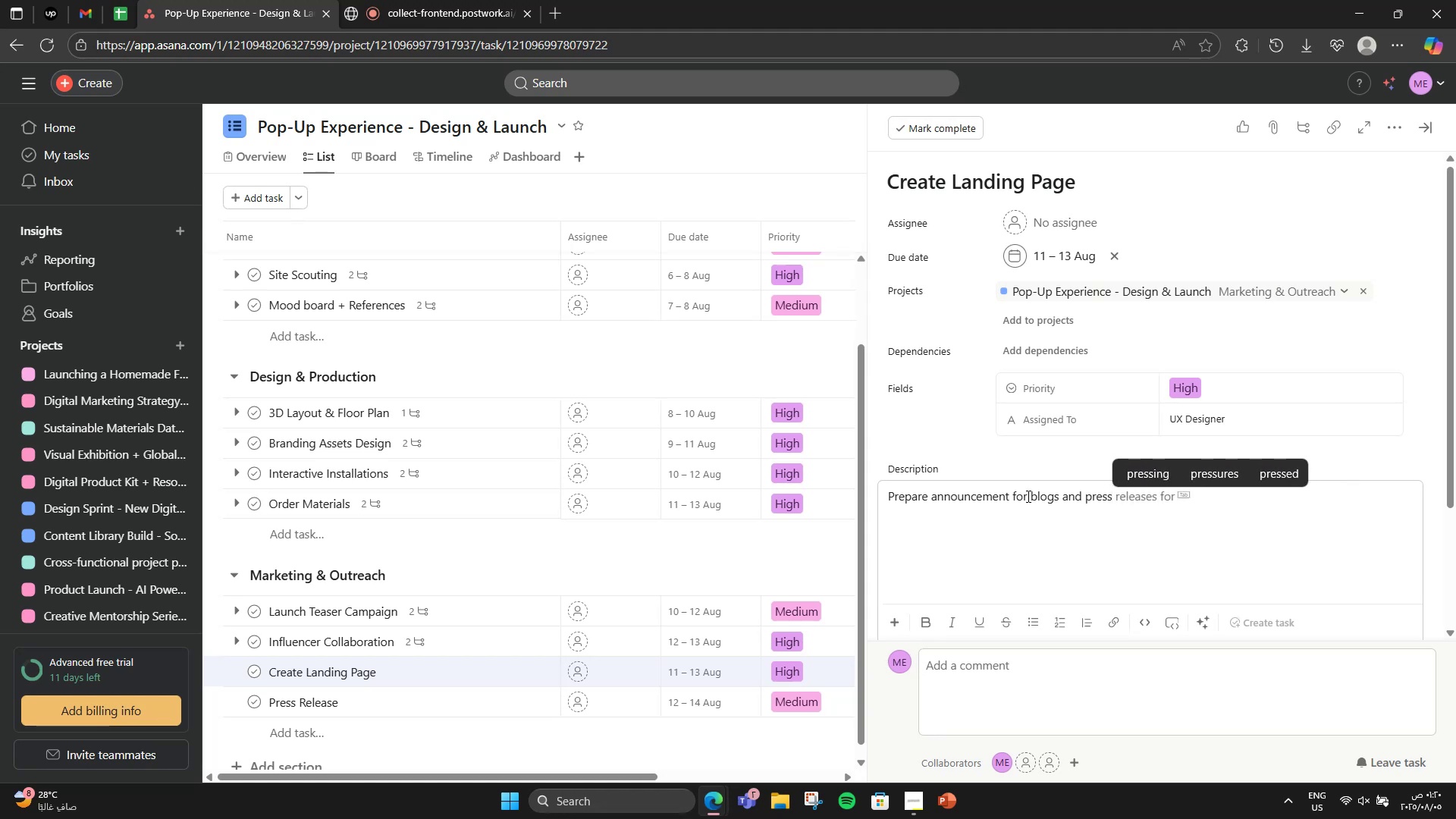 
scroll: coordinate [1028, 497], scroll_direction: down, amount: 4.0
 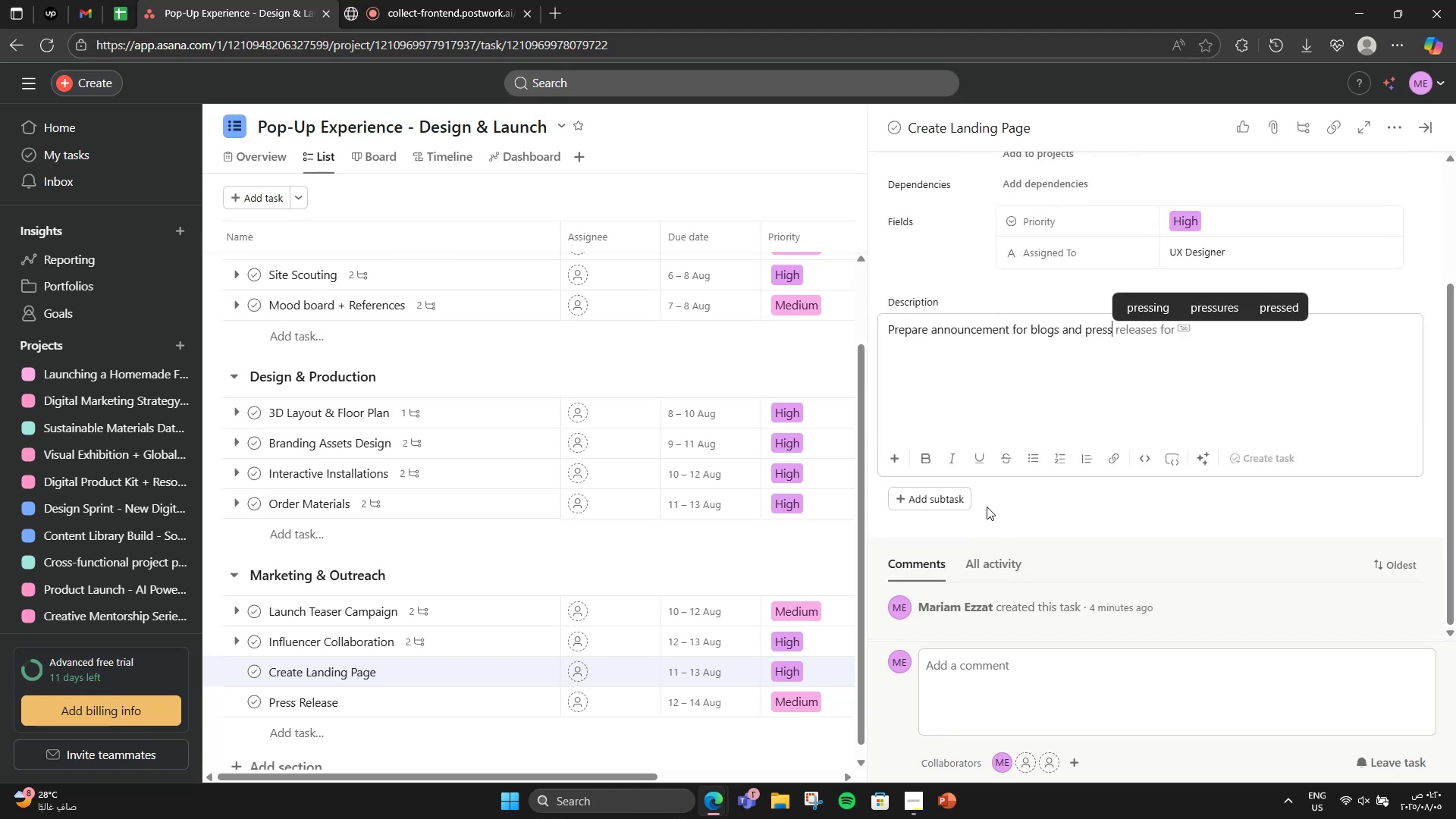 
left_click([948, 500])
 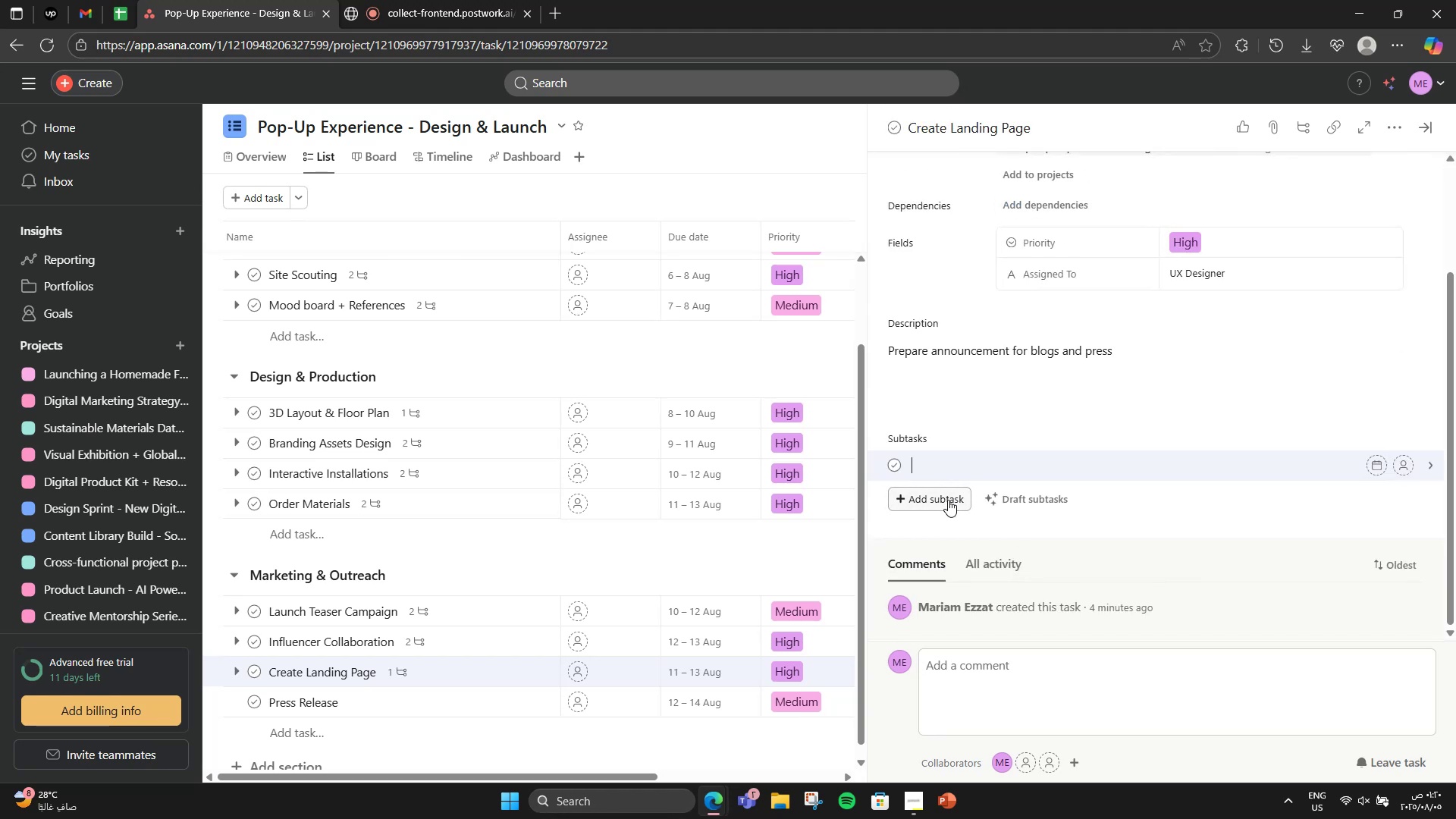 
type(Write release )
key(Backspace)
 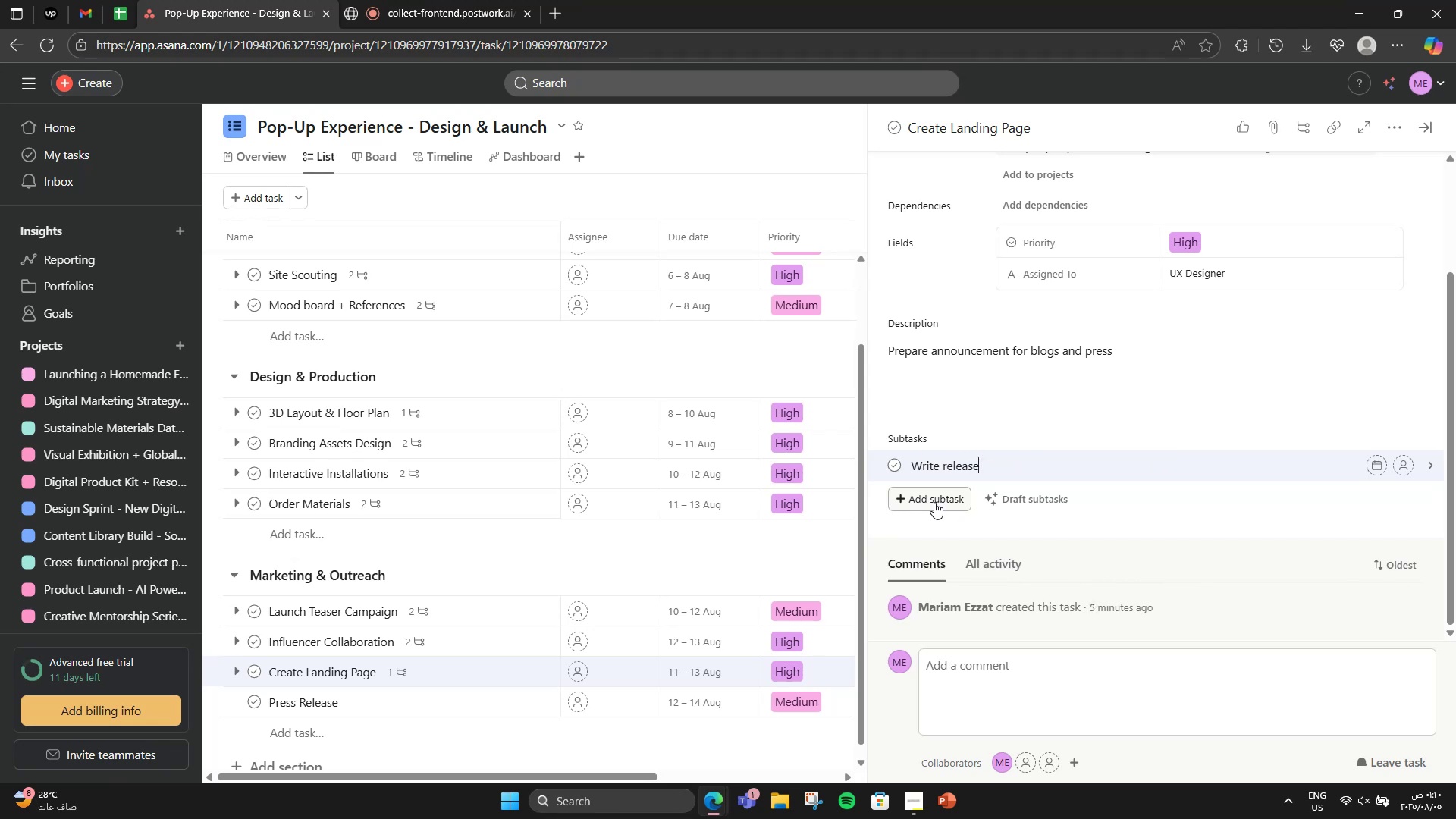 
key(Enter)
 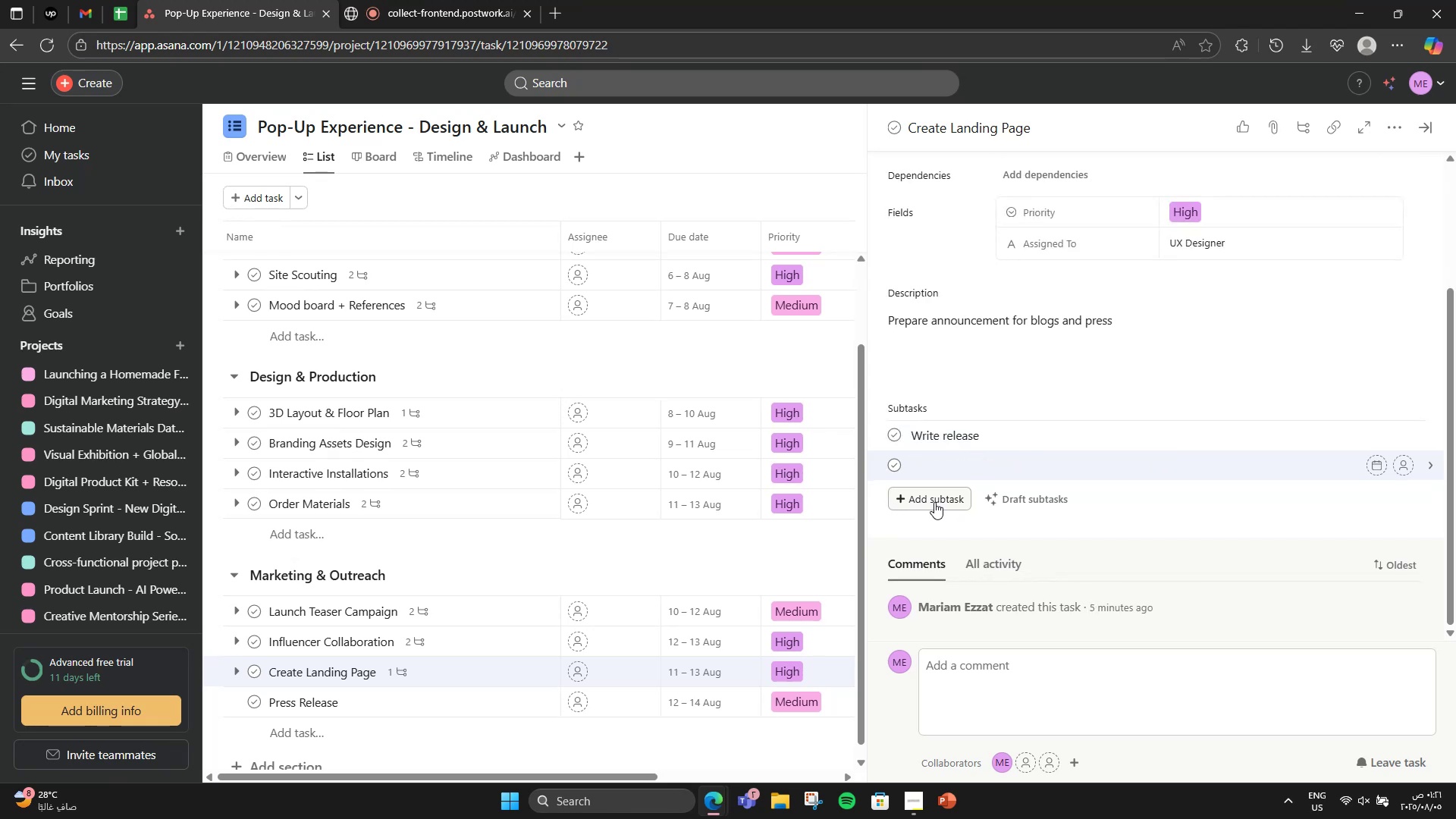 
type(Email to PR contacts)
 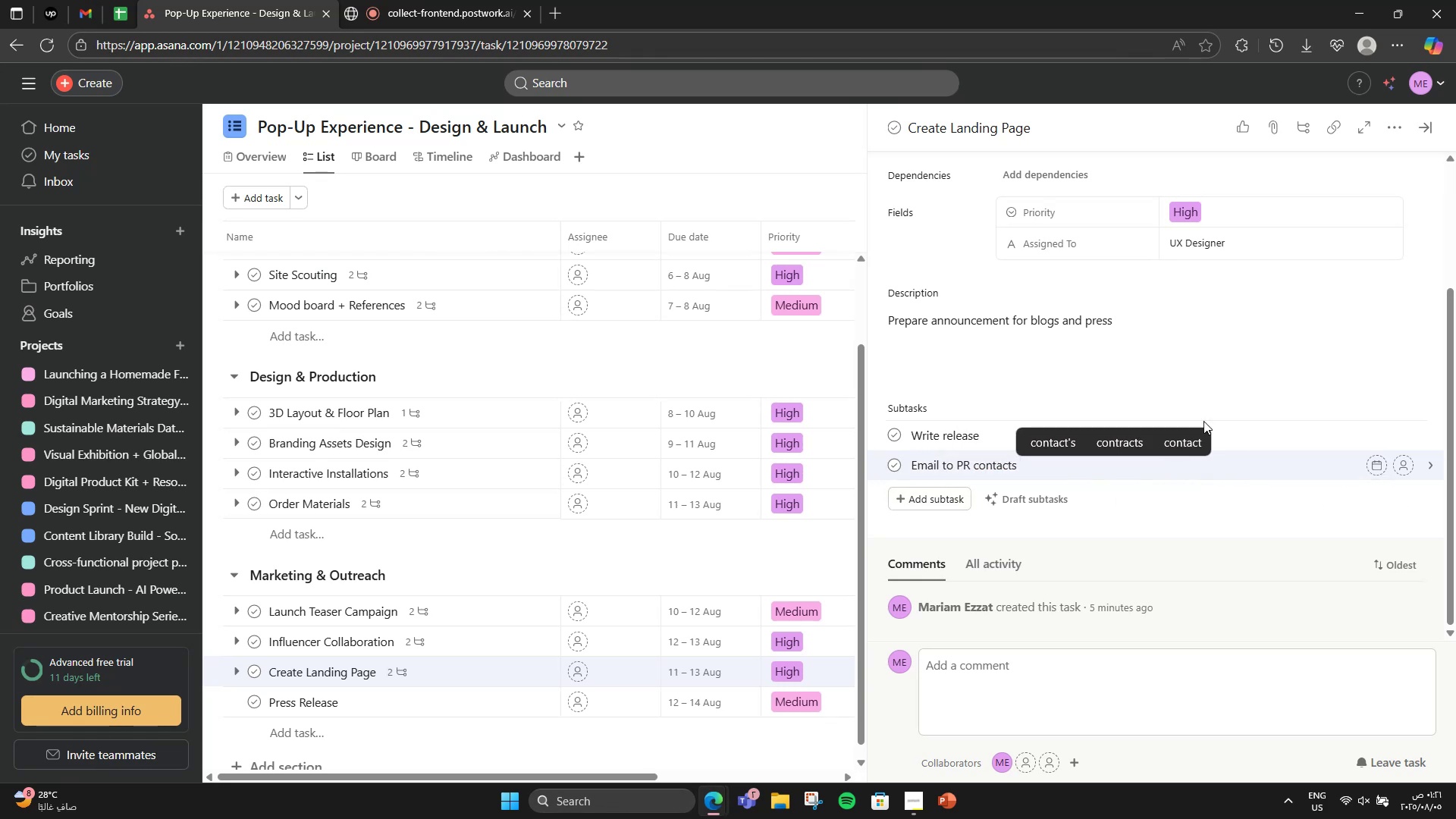 
left_click([1003, 396])
 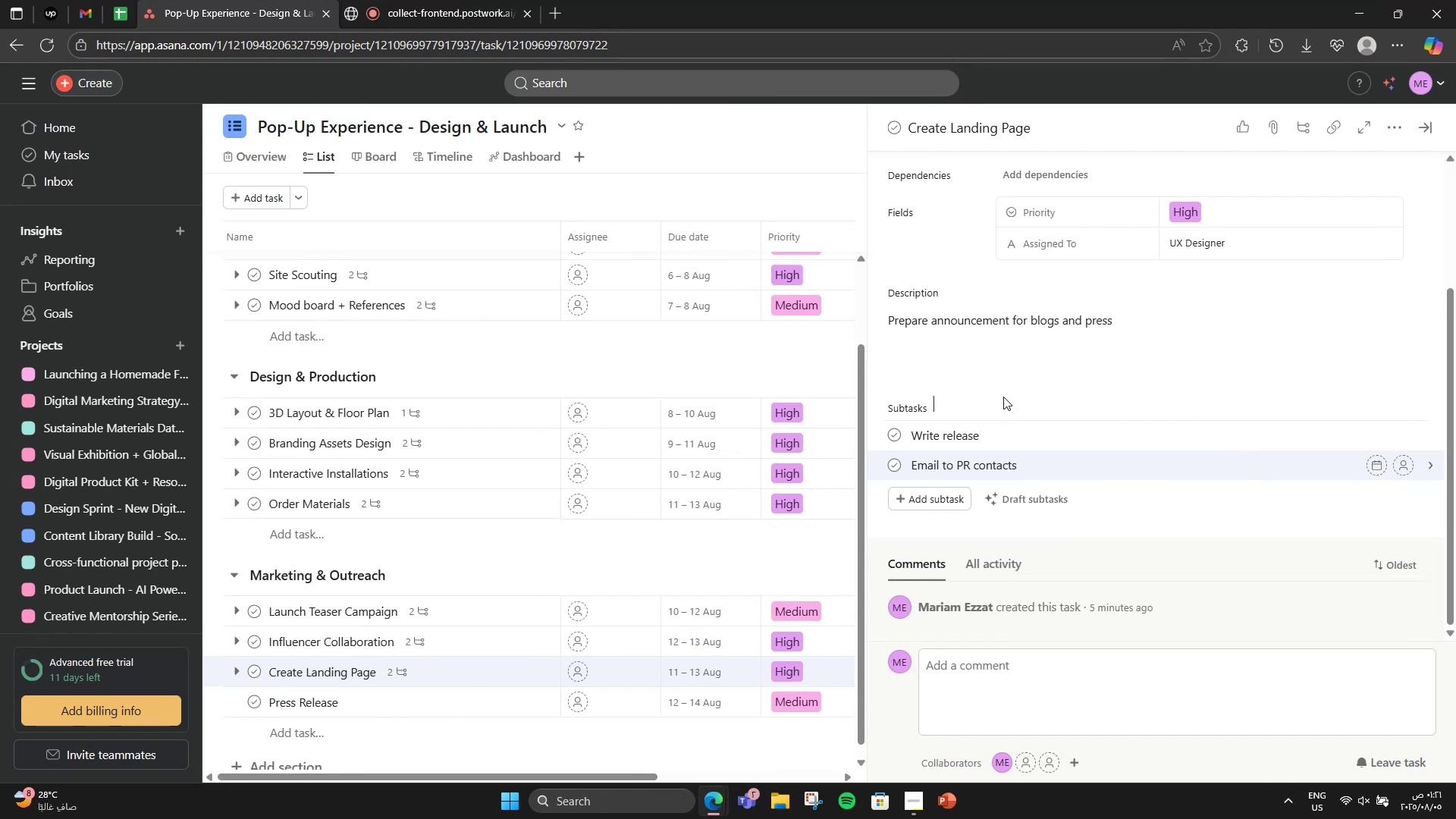 
scroll: coordinate [1092, 648], scroll_direction: down, amount: 4.0
 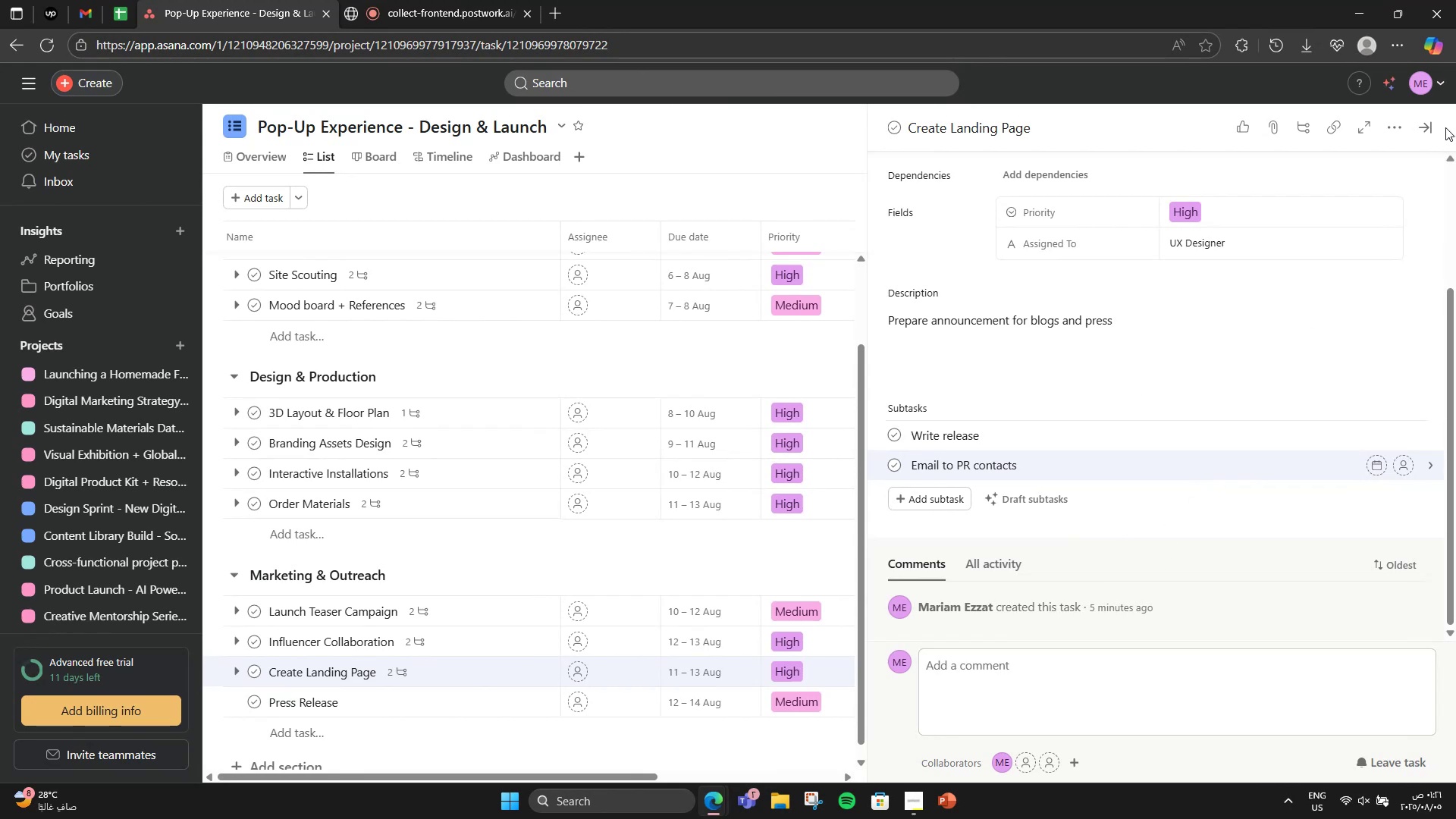 
left_click([1431, 130])
 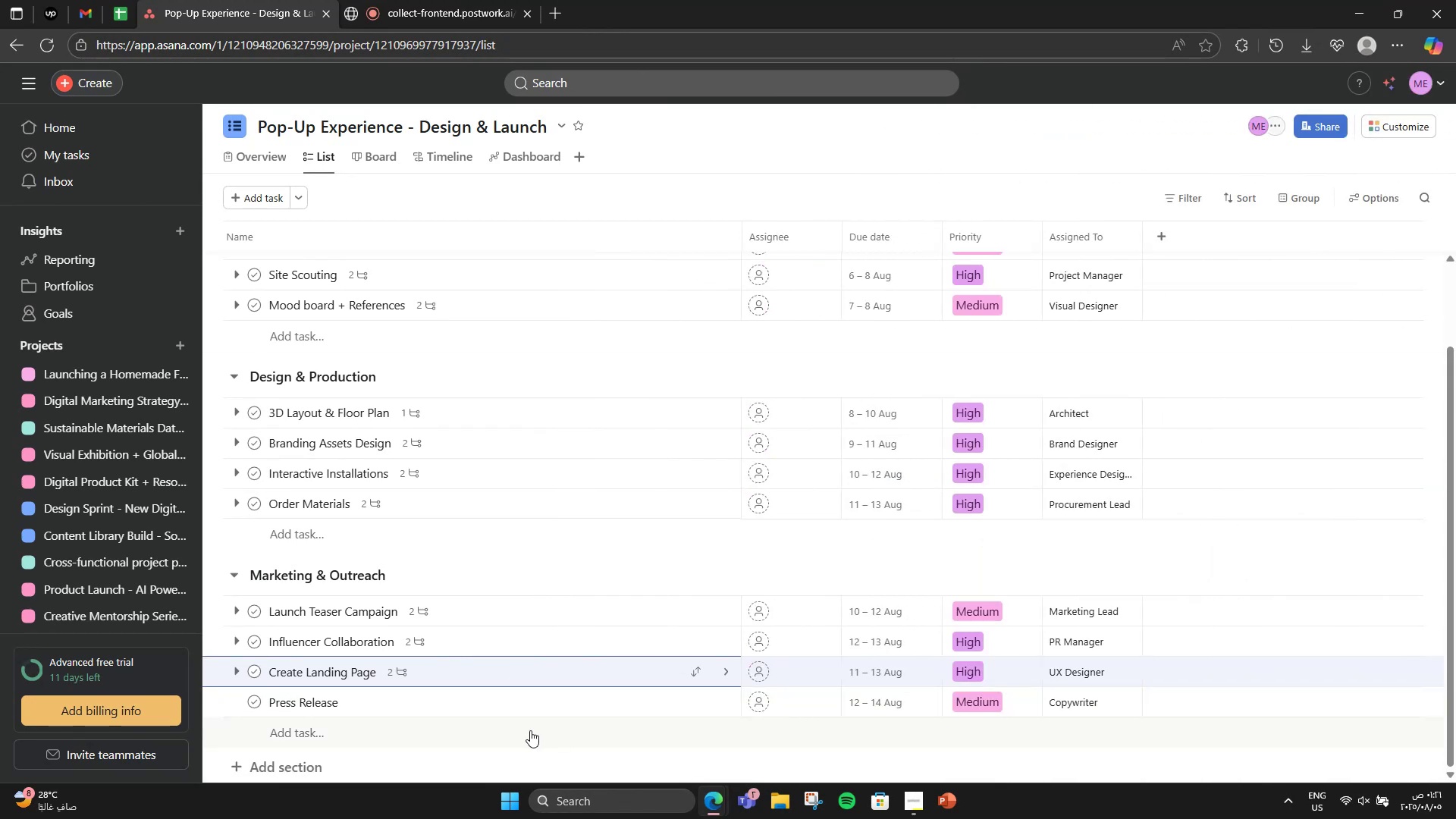 
left_click([473, 693])
 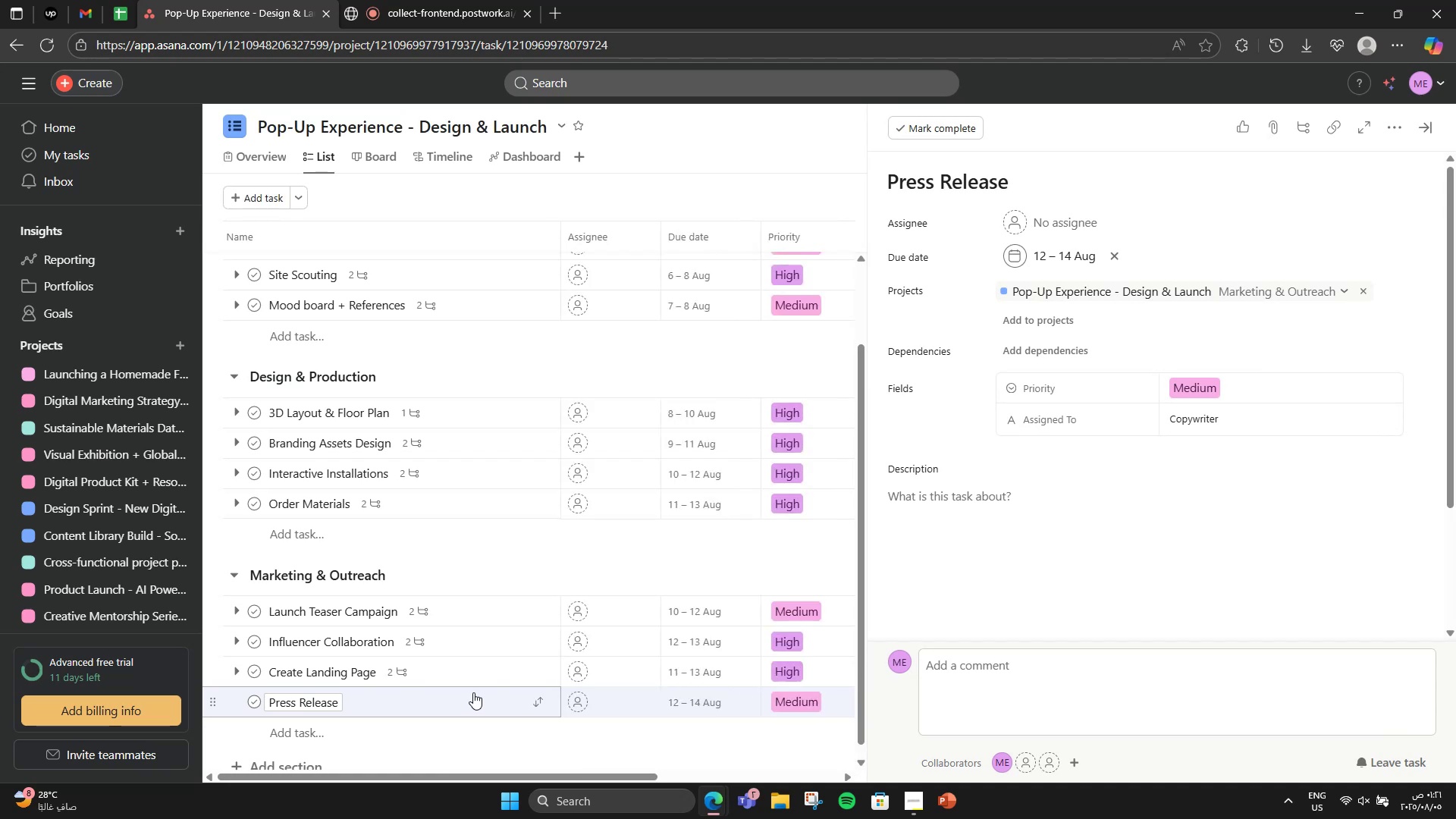 
wait(7.3)
 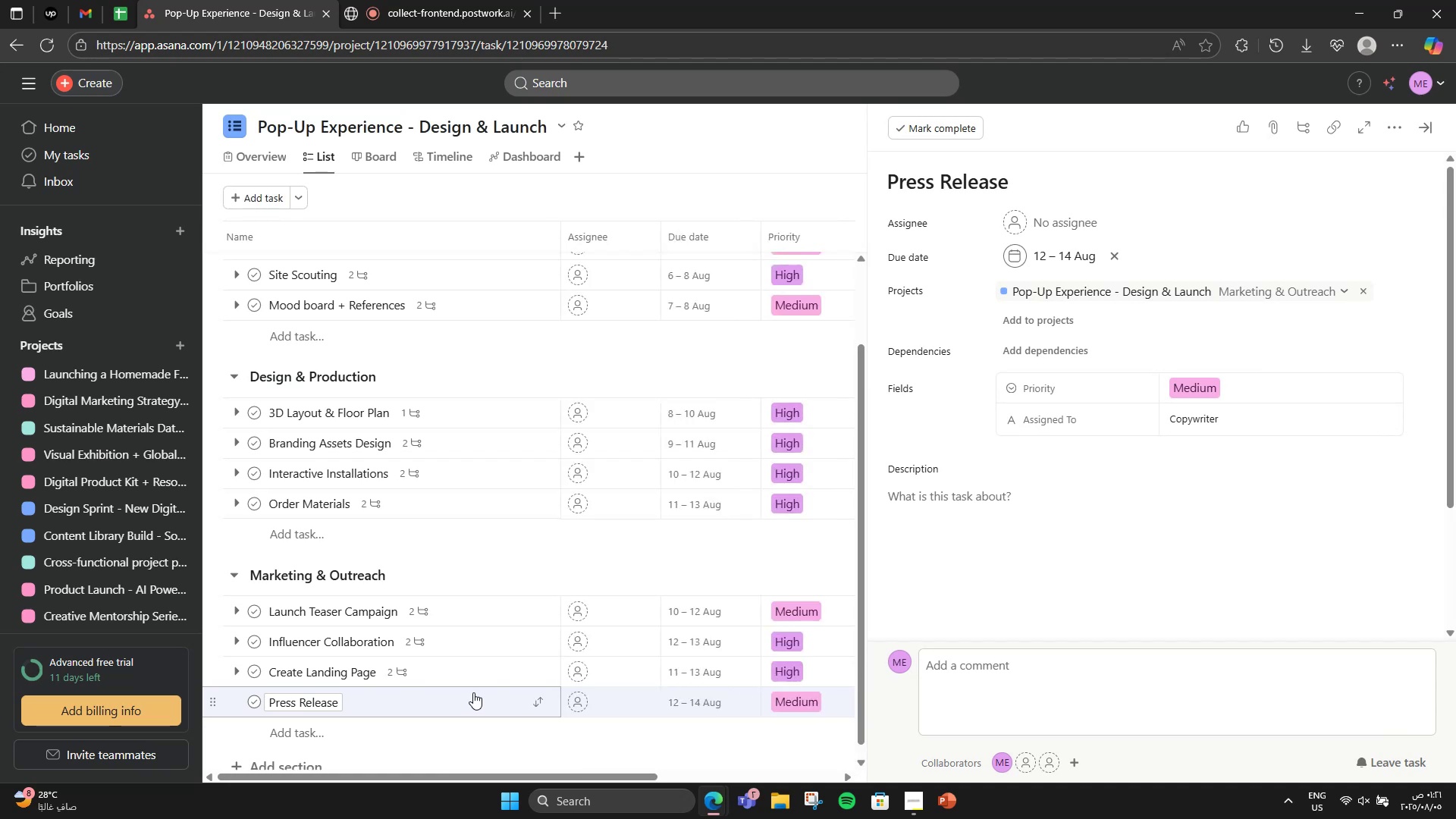 
left_click([482, 680])
 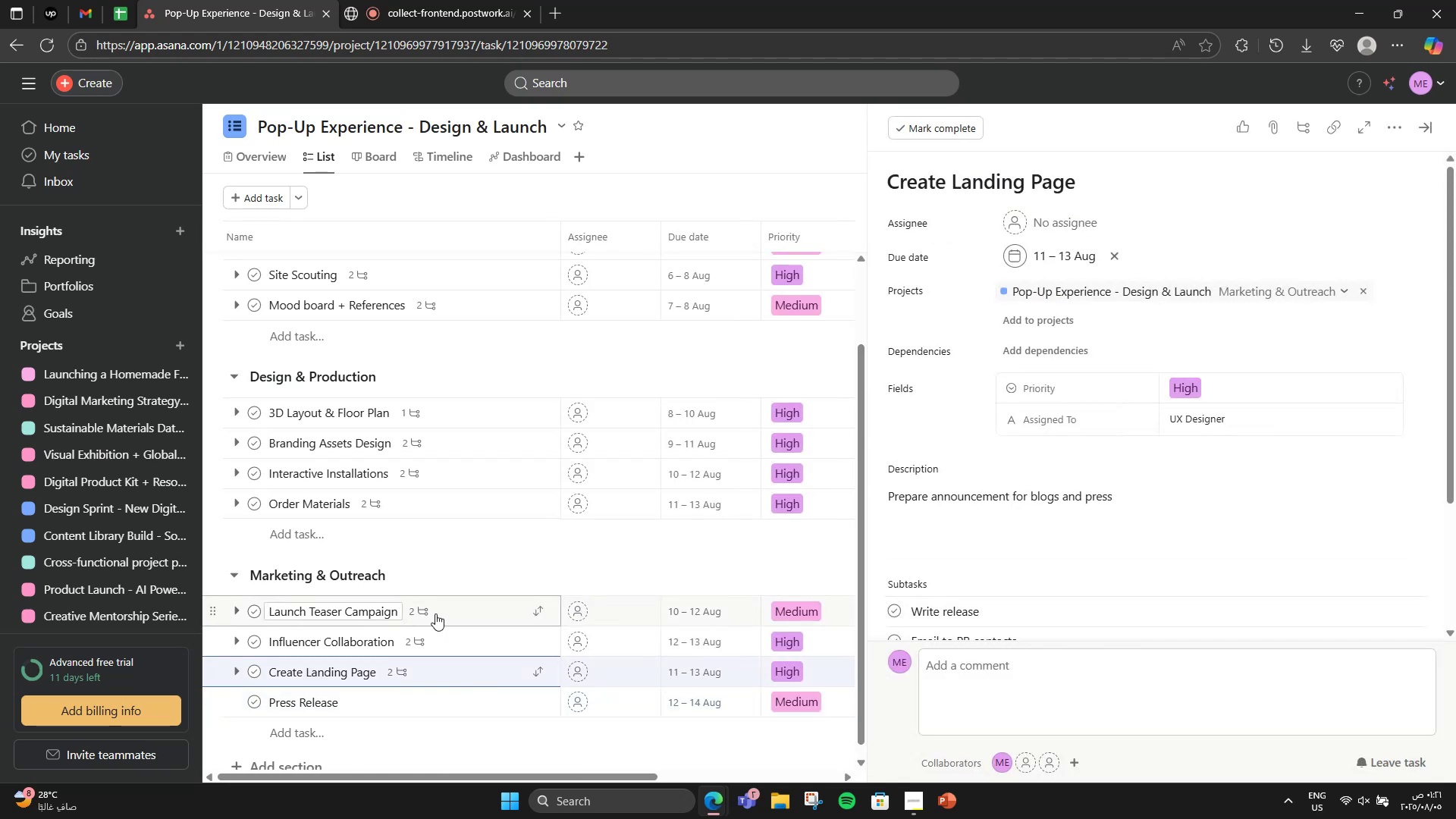 
left_click([445, 607])
 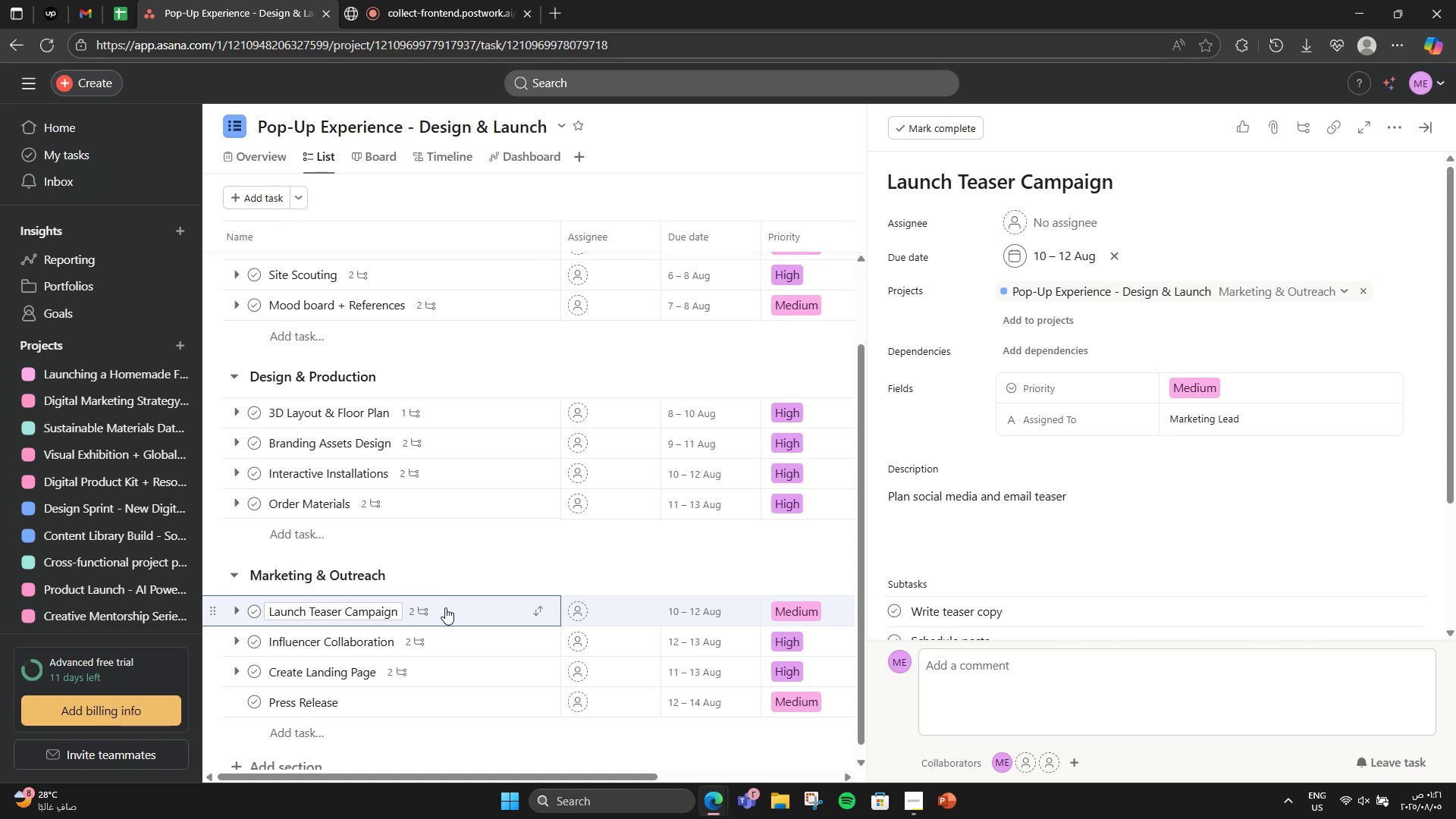 
left_click([437, 633])
 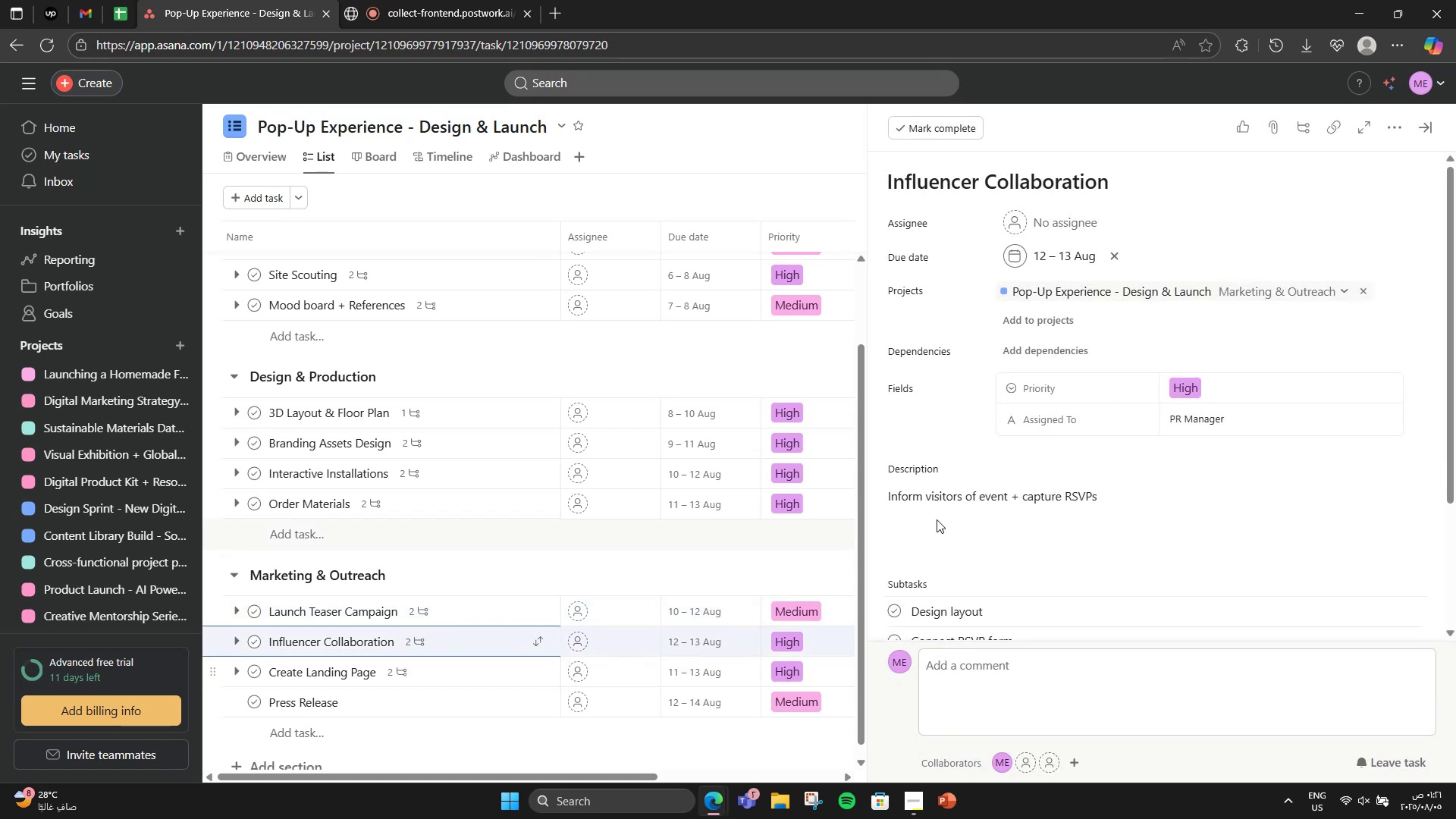 
double_click([1040, 502])
 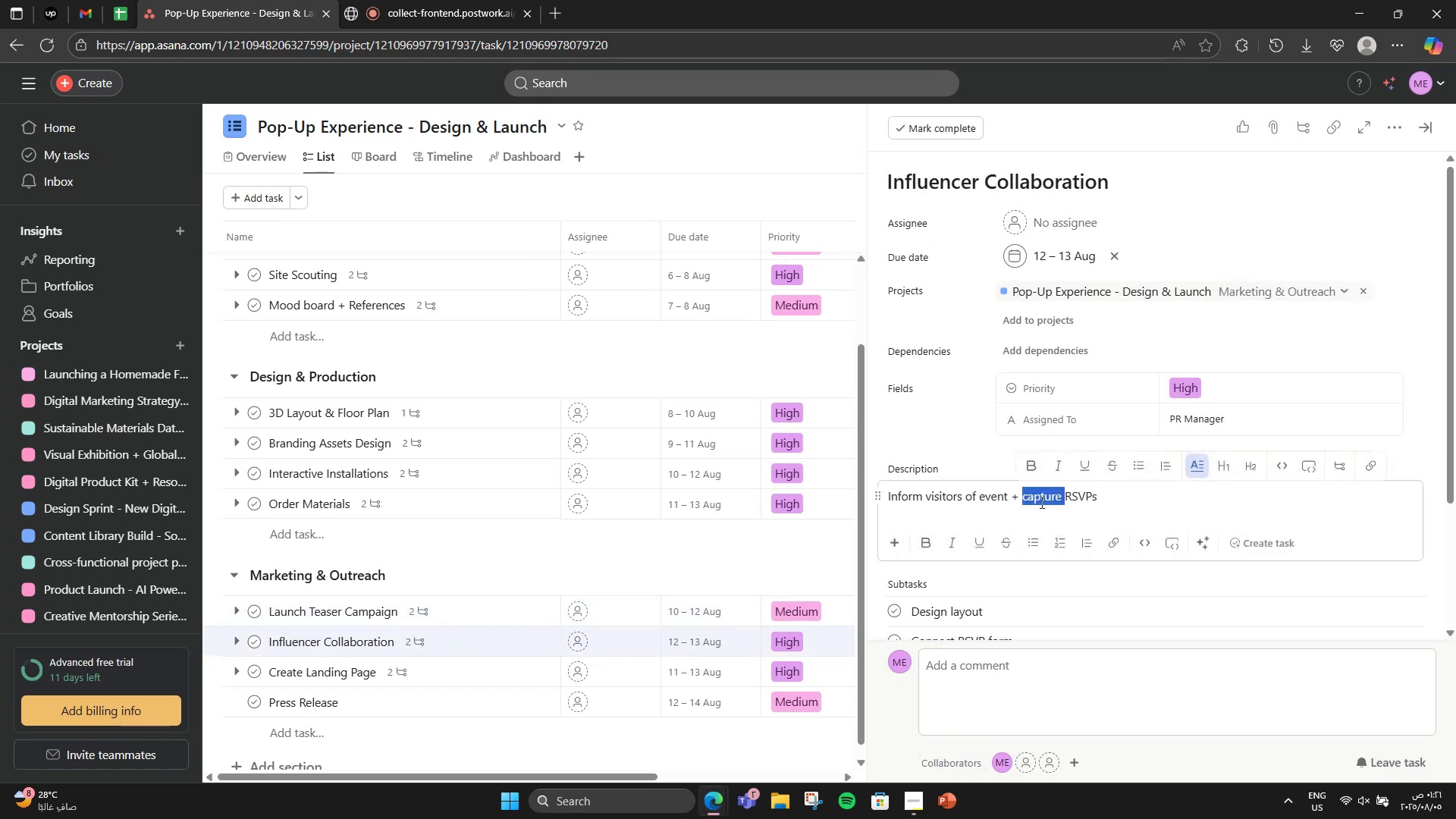 
triple_click([1040, 502])
 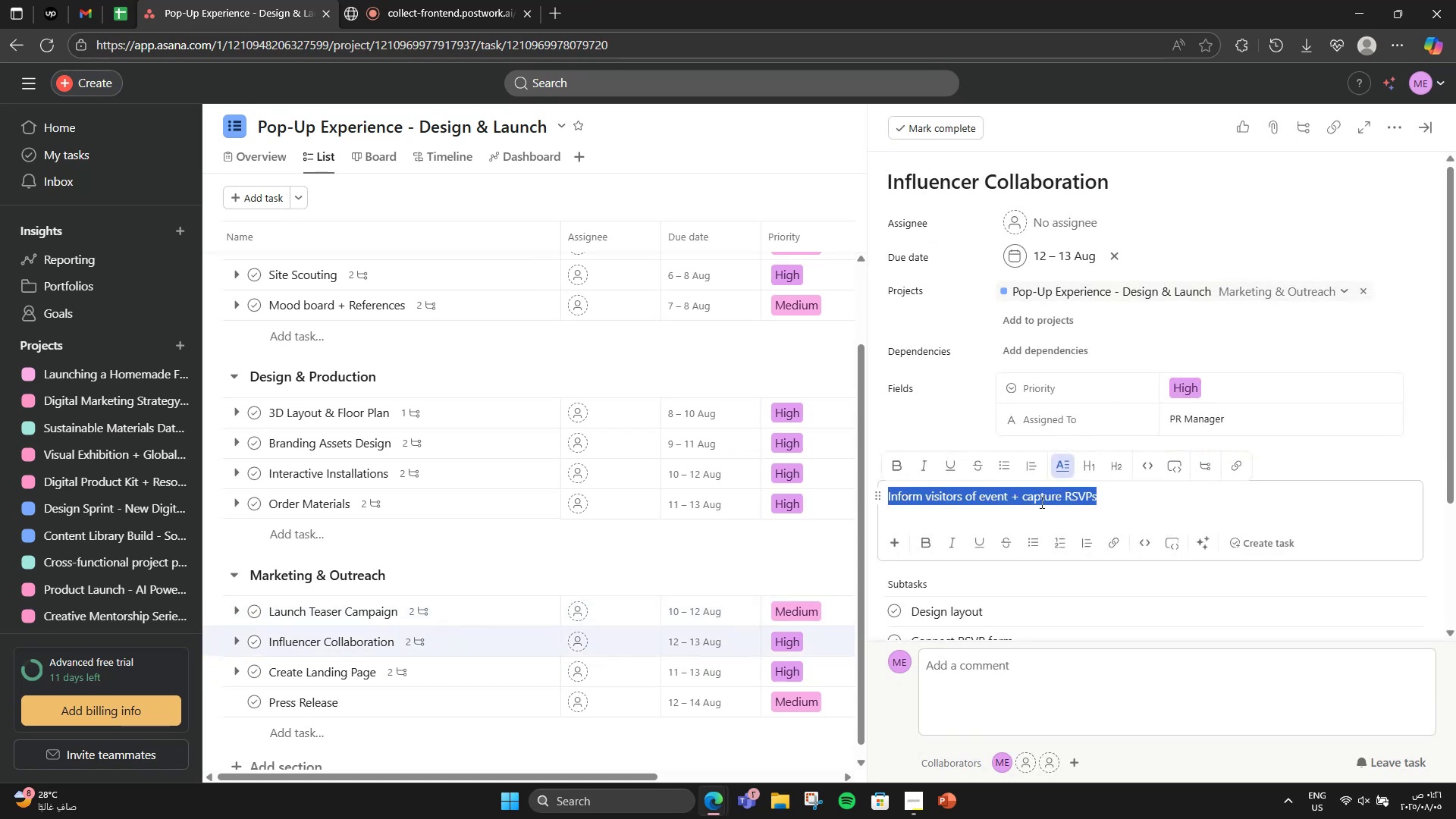 
key(Control+ControlLeft)
 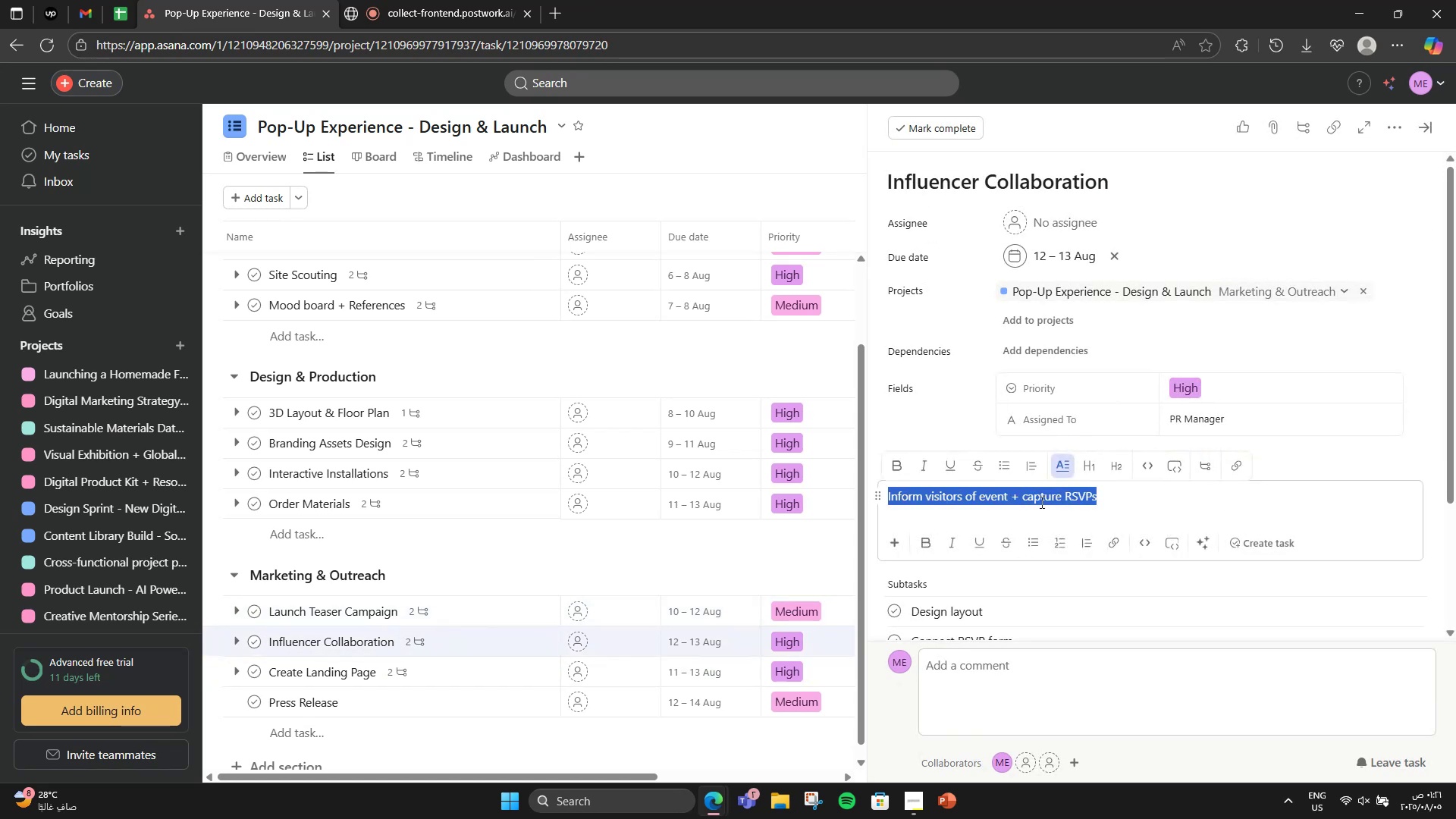 
key(Control+X)
 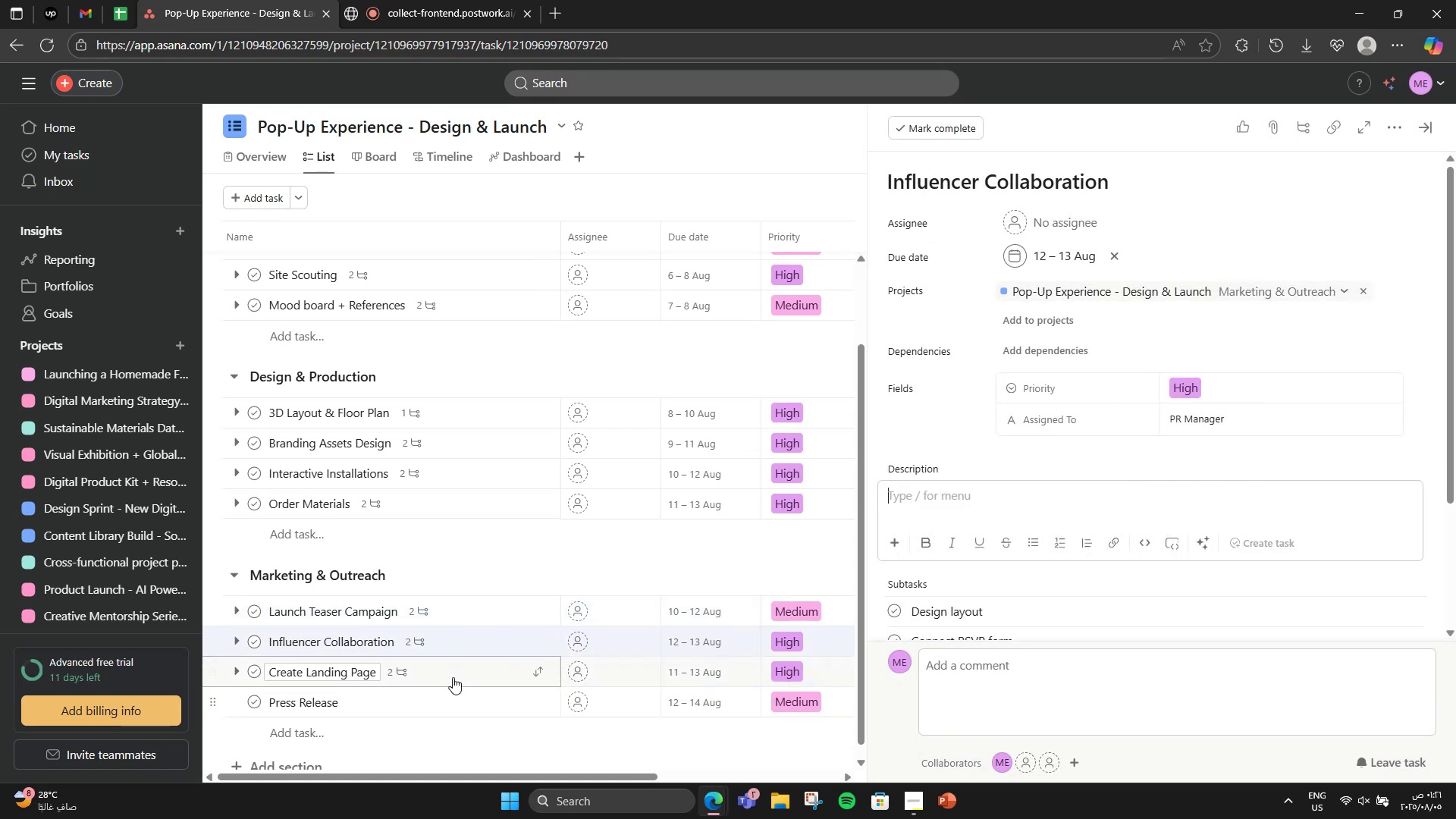 
left_click([451, 670])
 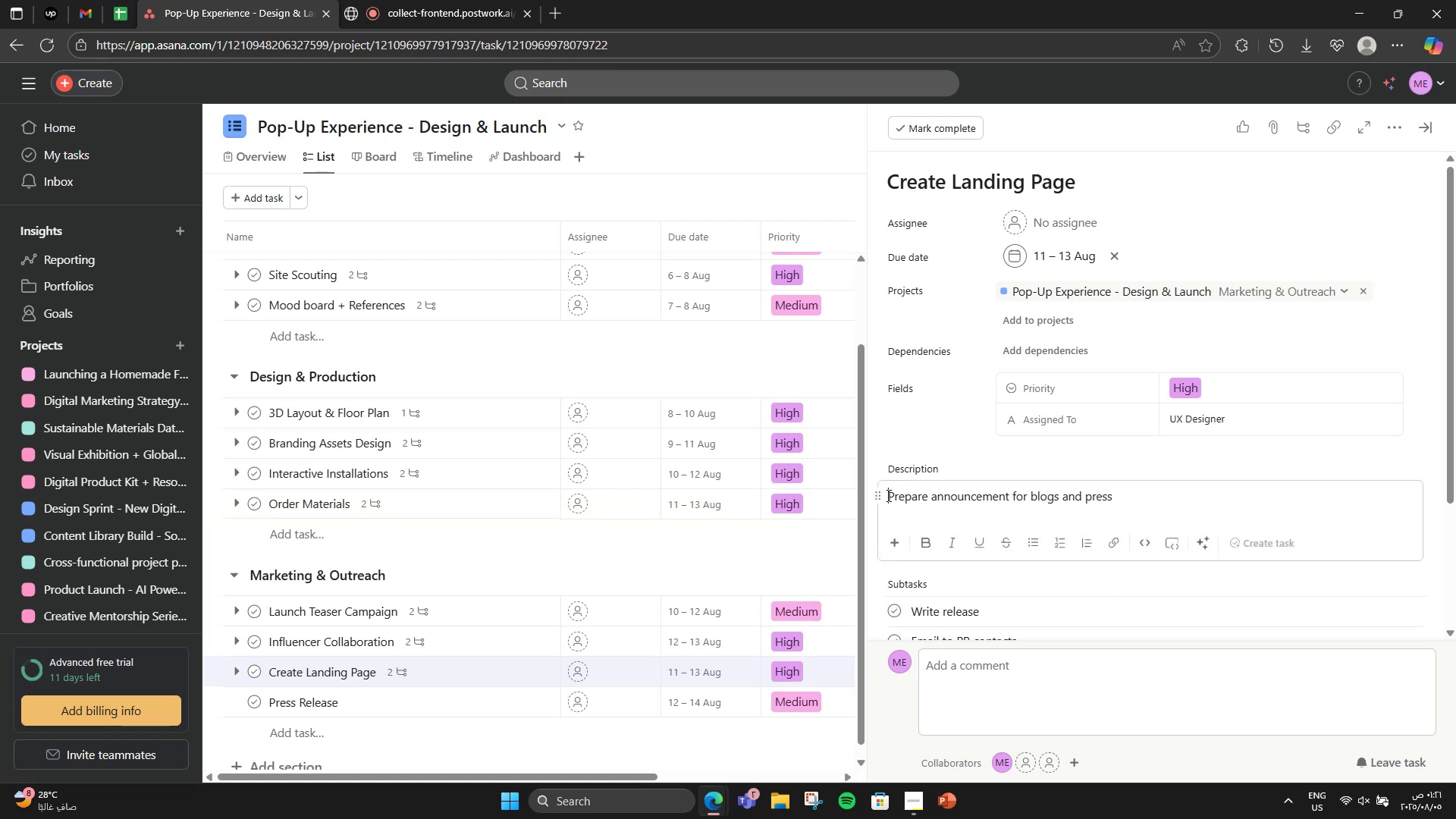 
key(Control+V)
 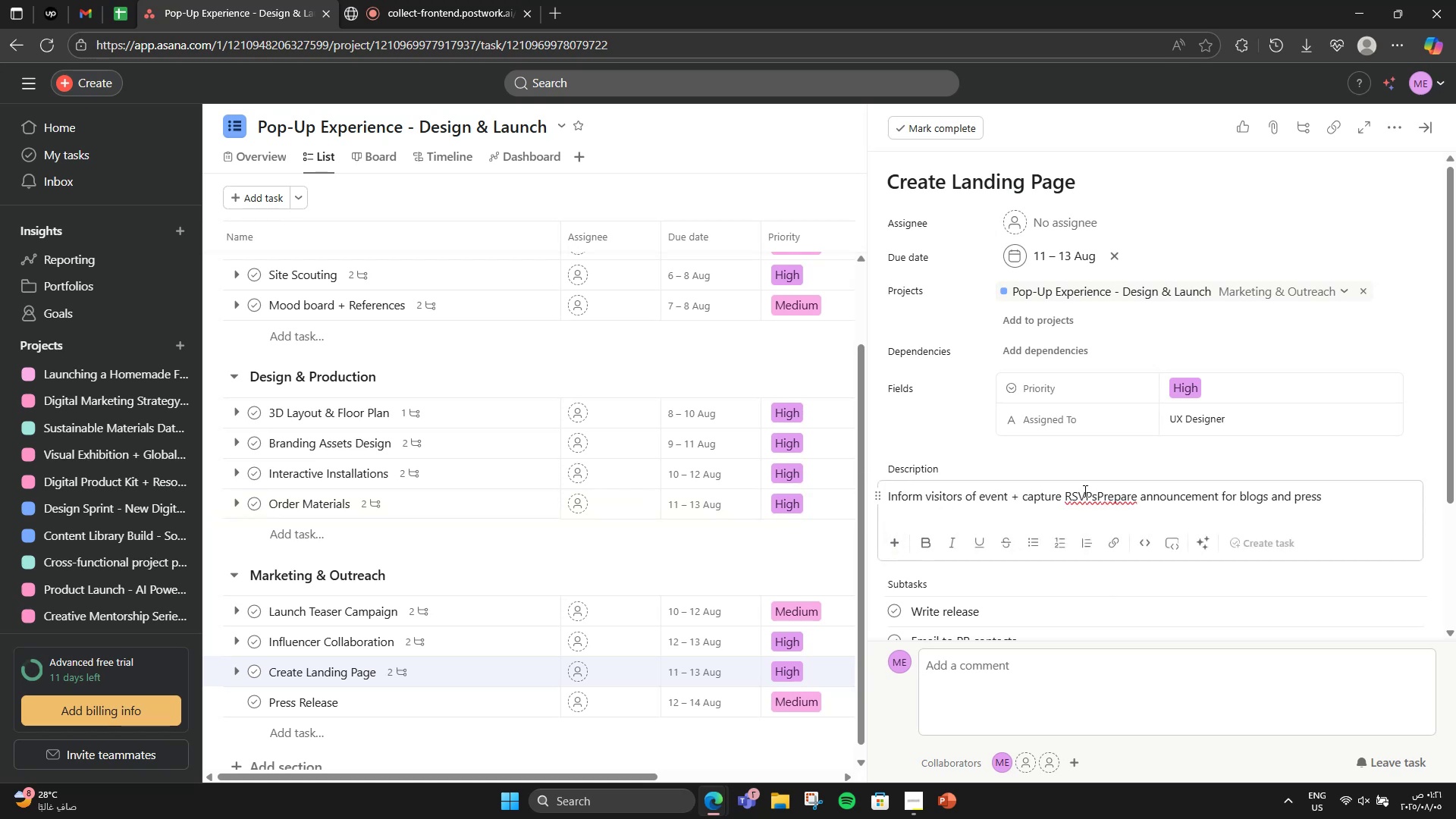 
key(Space)
 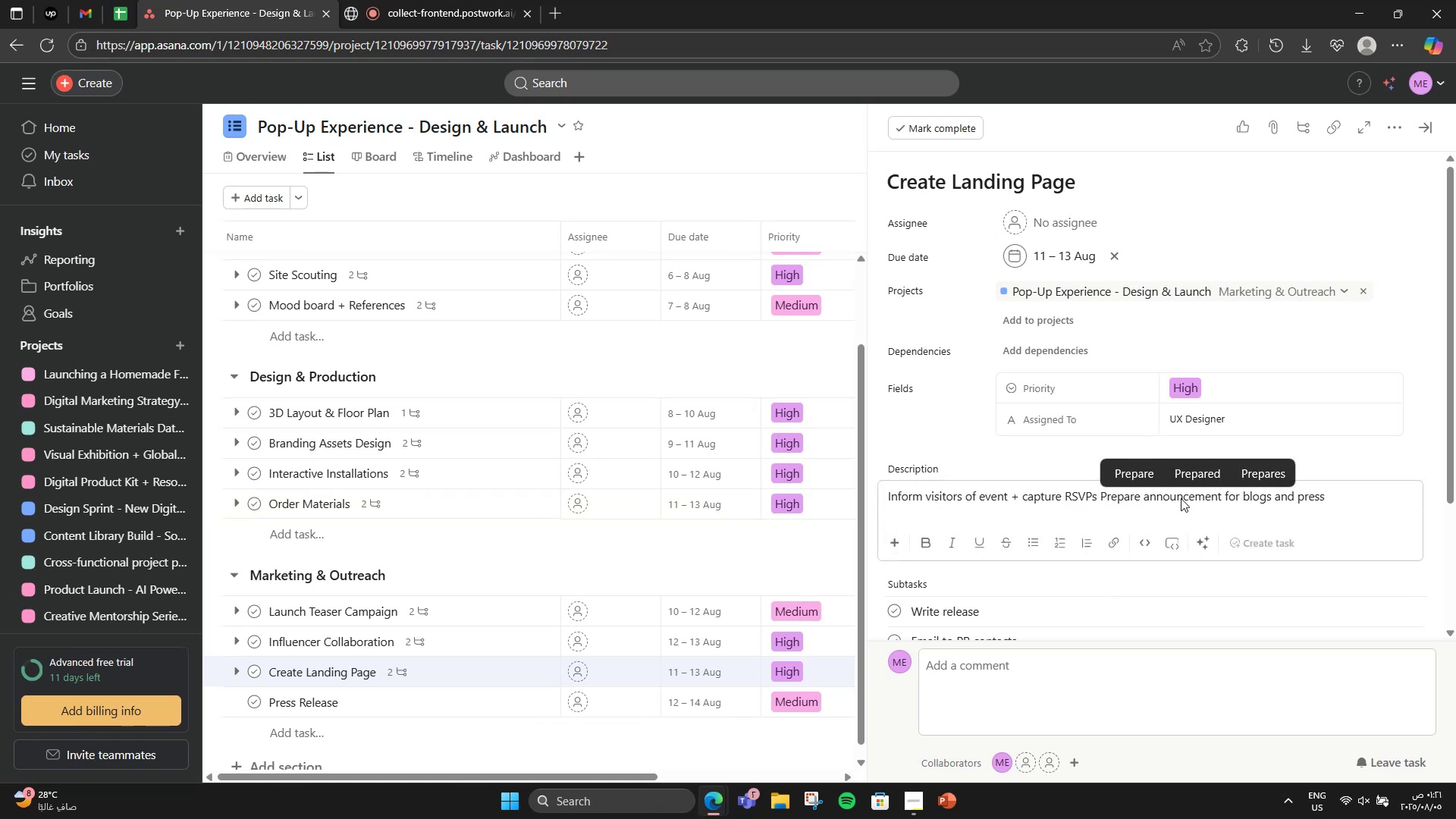 
left_click_drag(start_coordinate=[1349, 498], to_coordinate=[1099, 506])
 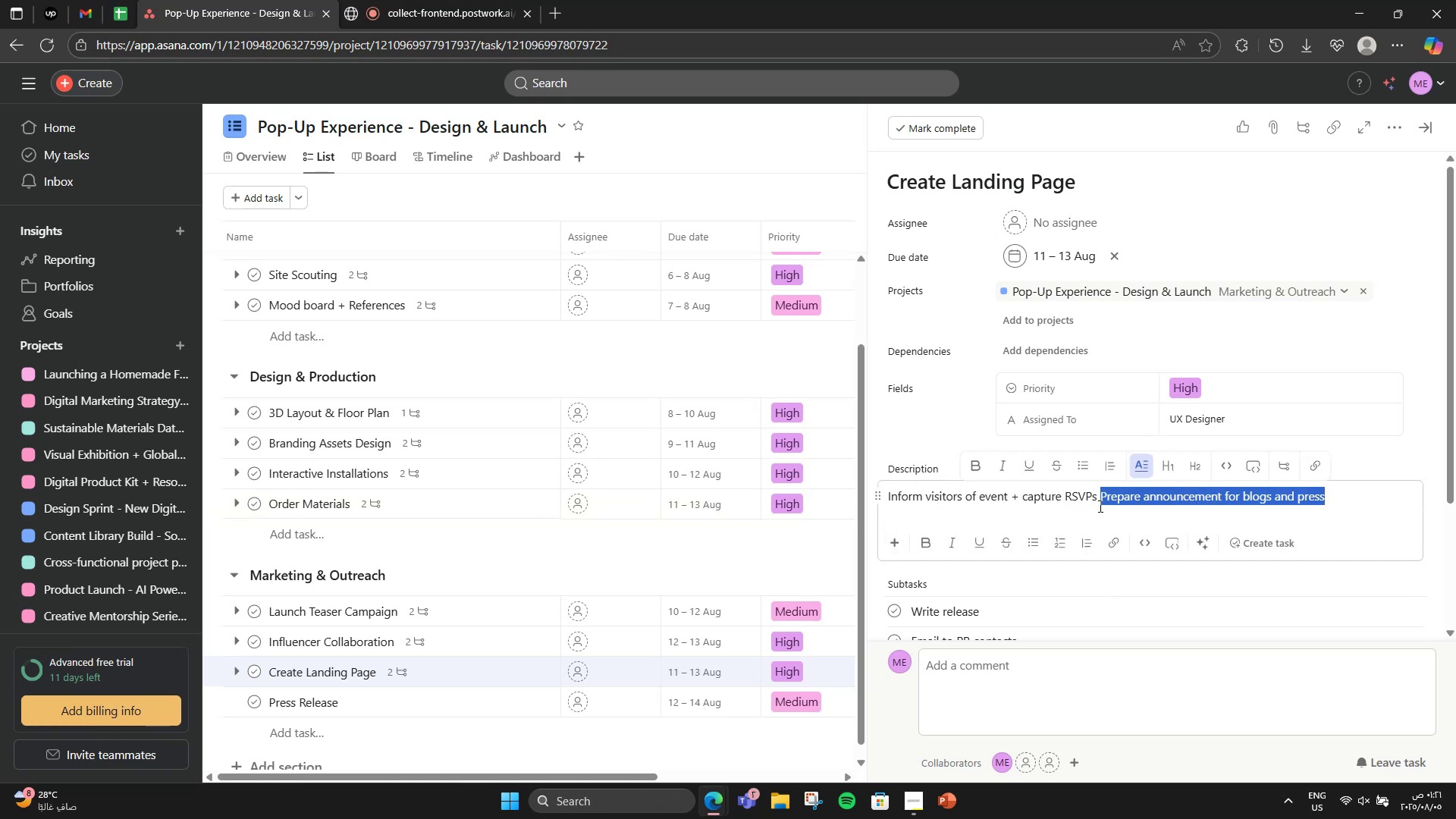 
key(Control+X)
 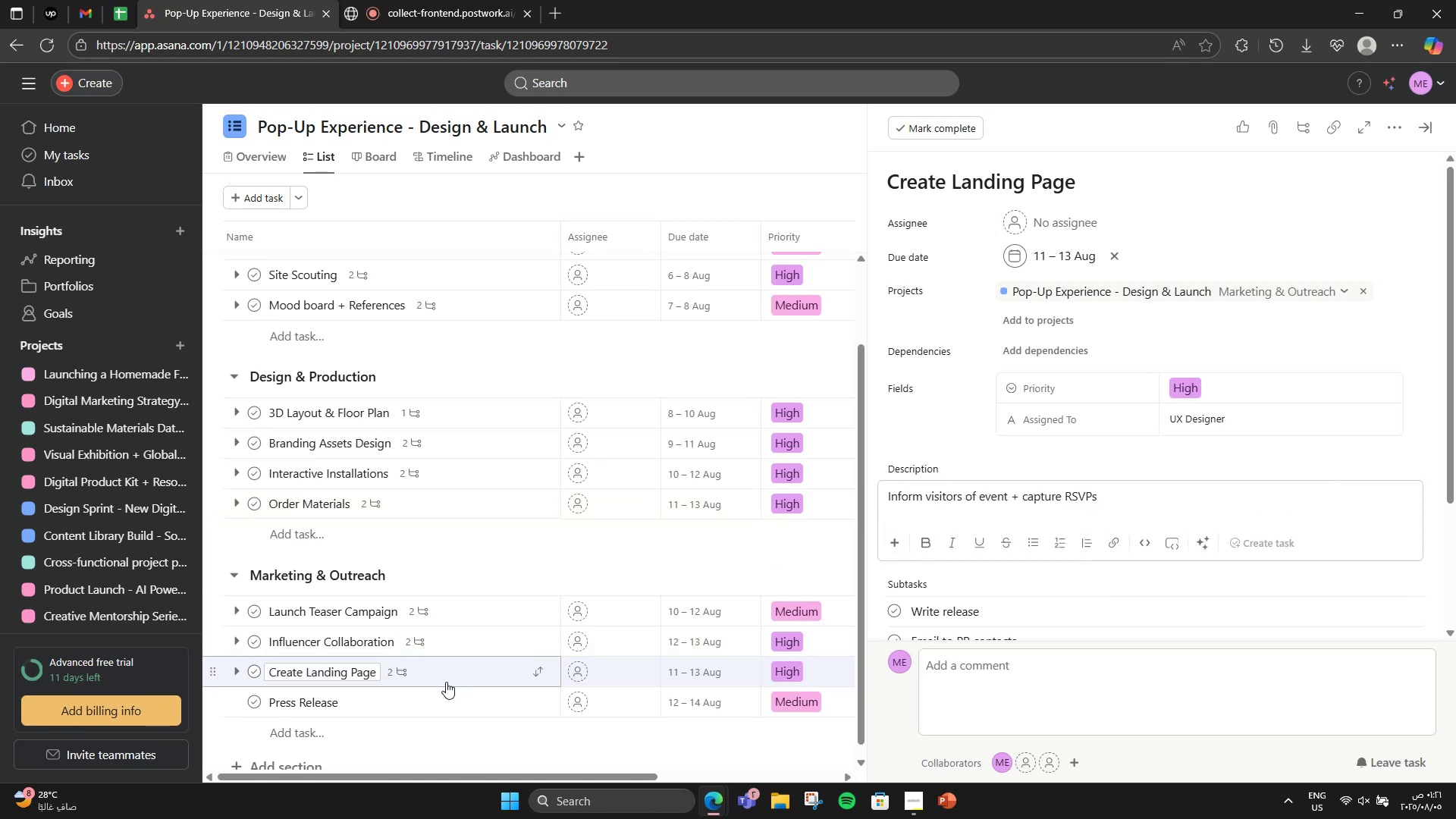 
left_click([456, 705])
 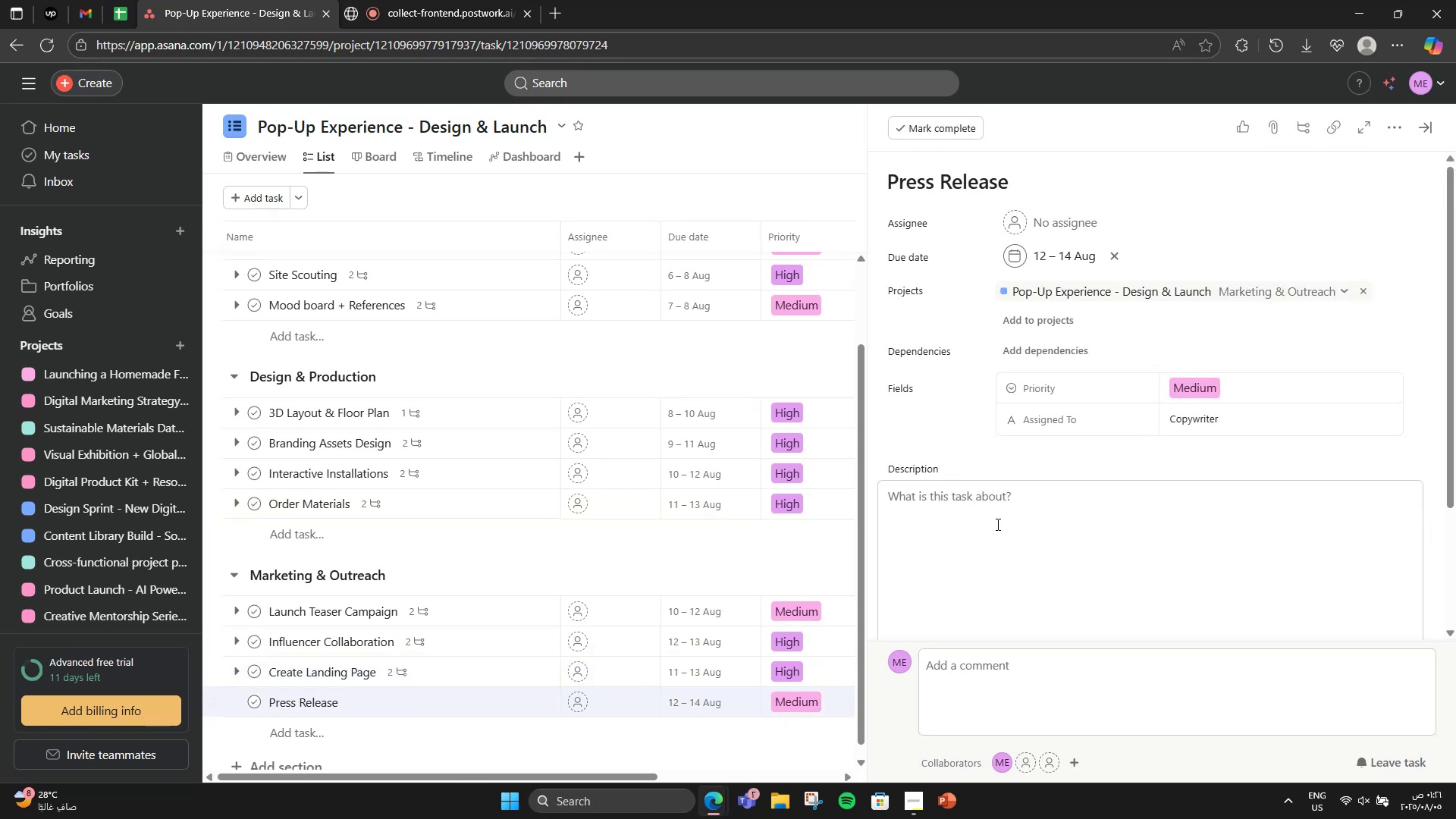 
left_click([1006, 519])
 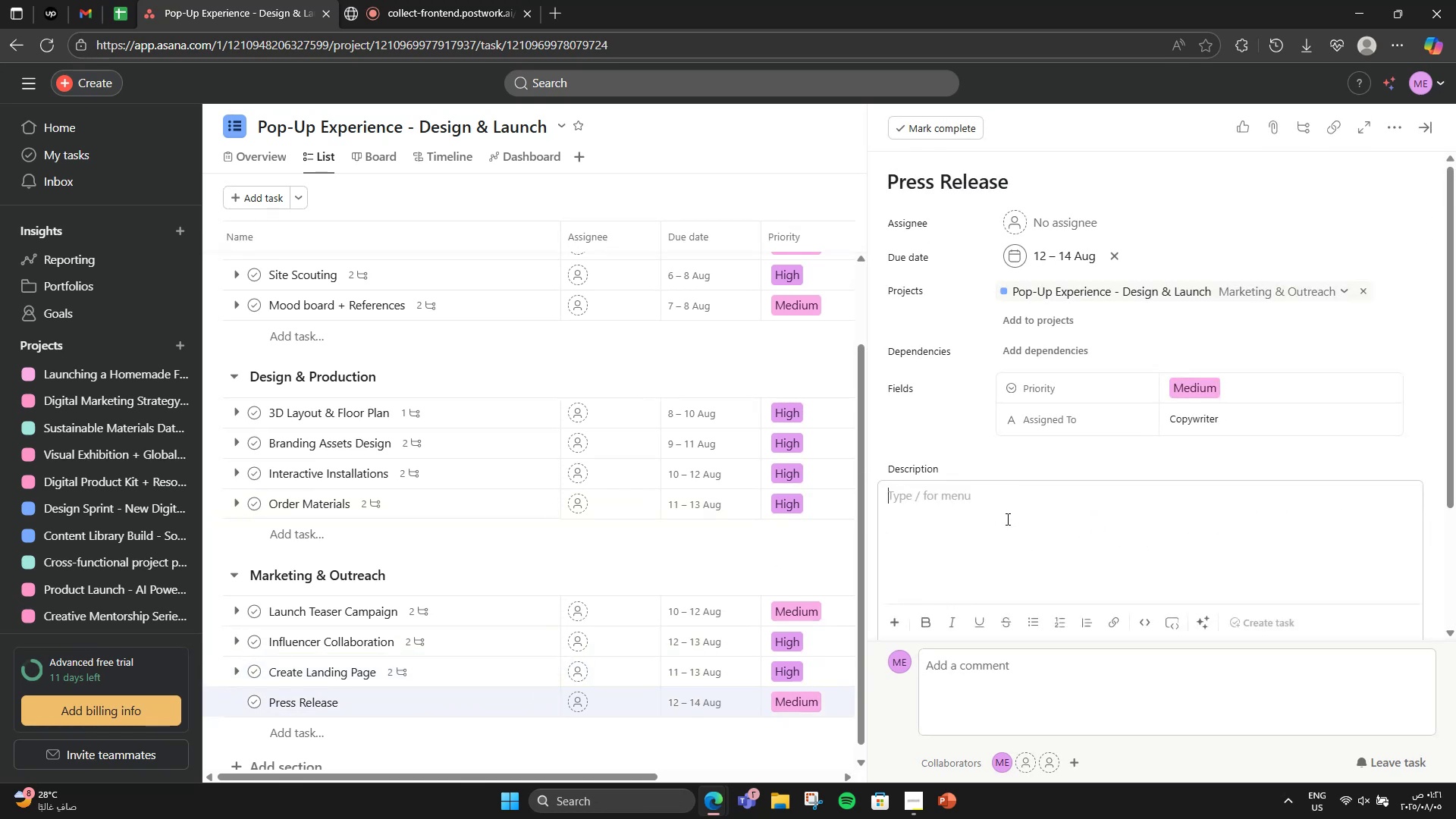 
key(Control+V)
 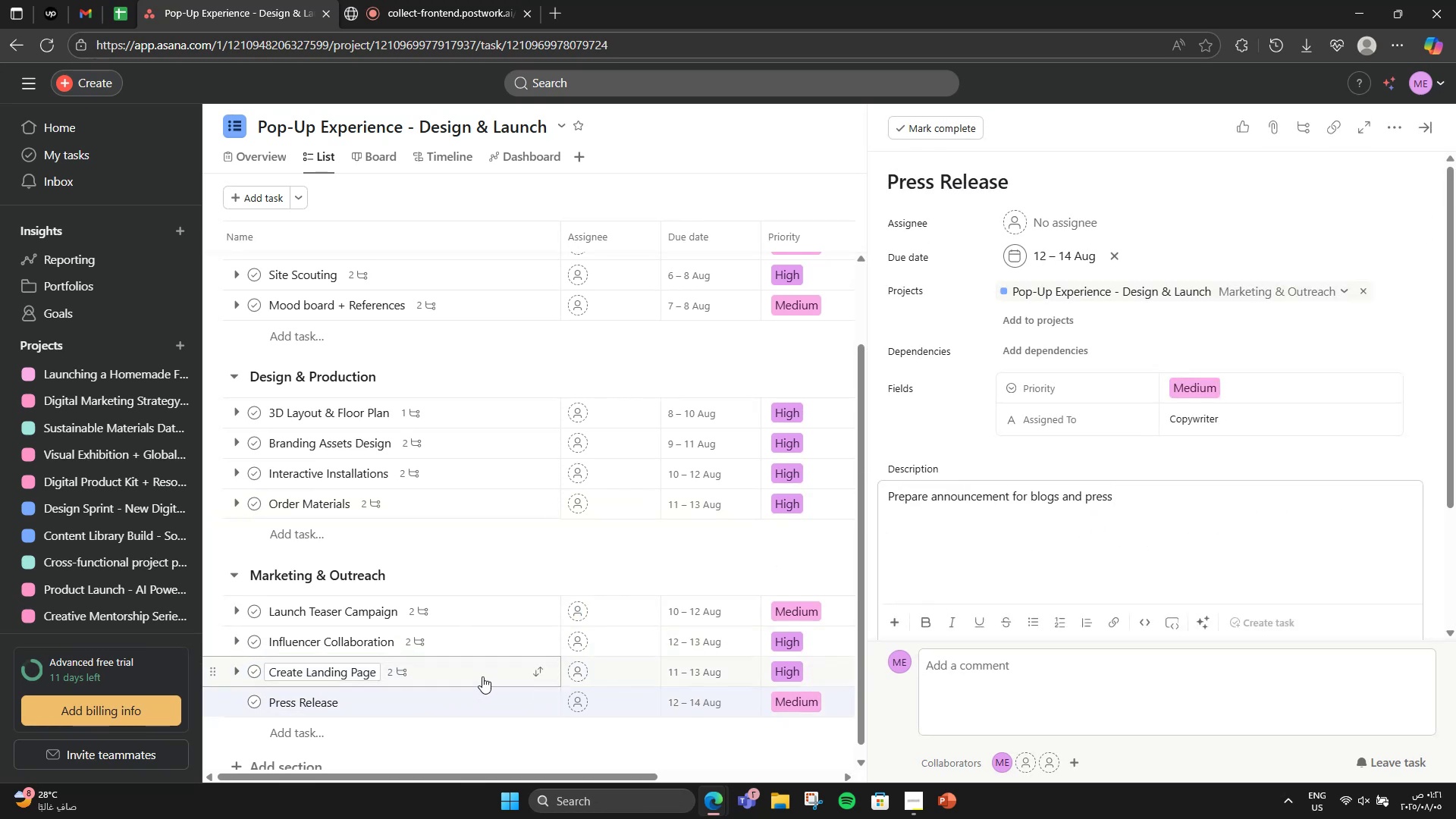 
left_click([455, 635])
 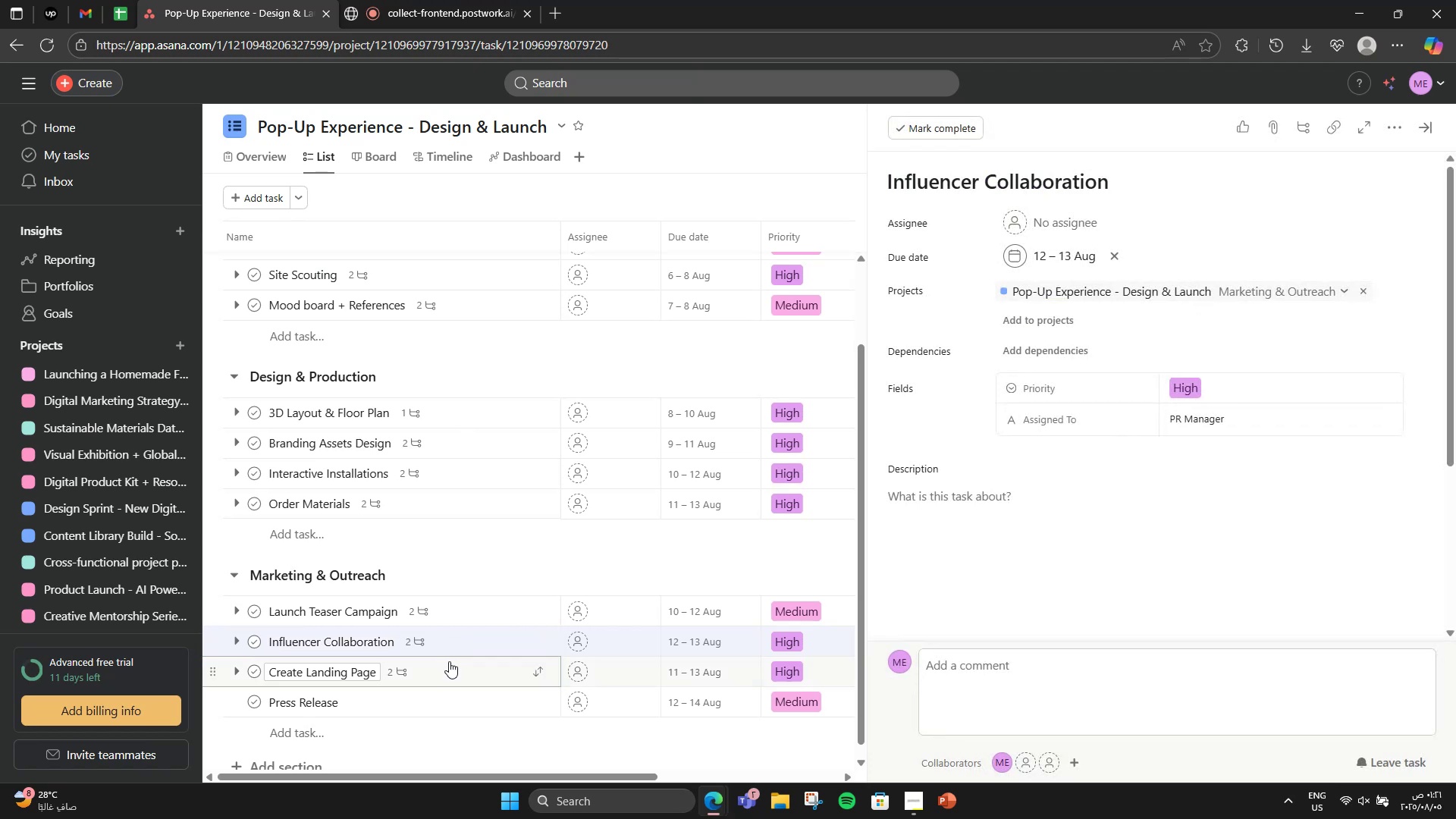 
left_click([449, 661])
 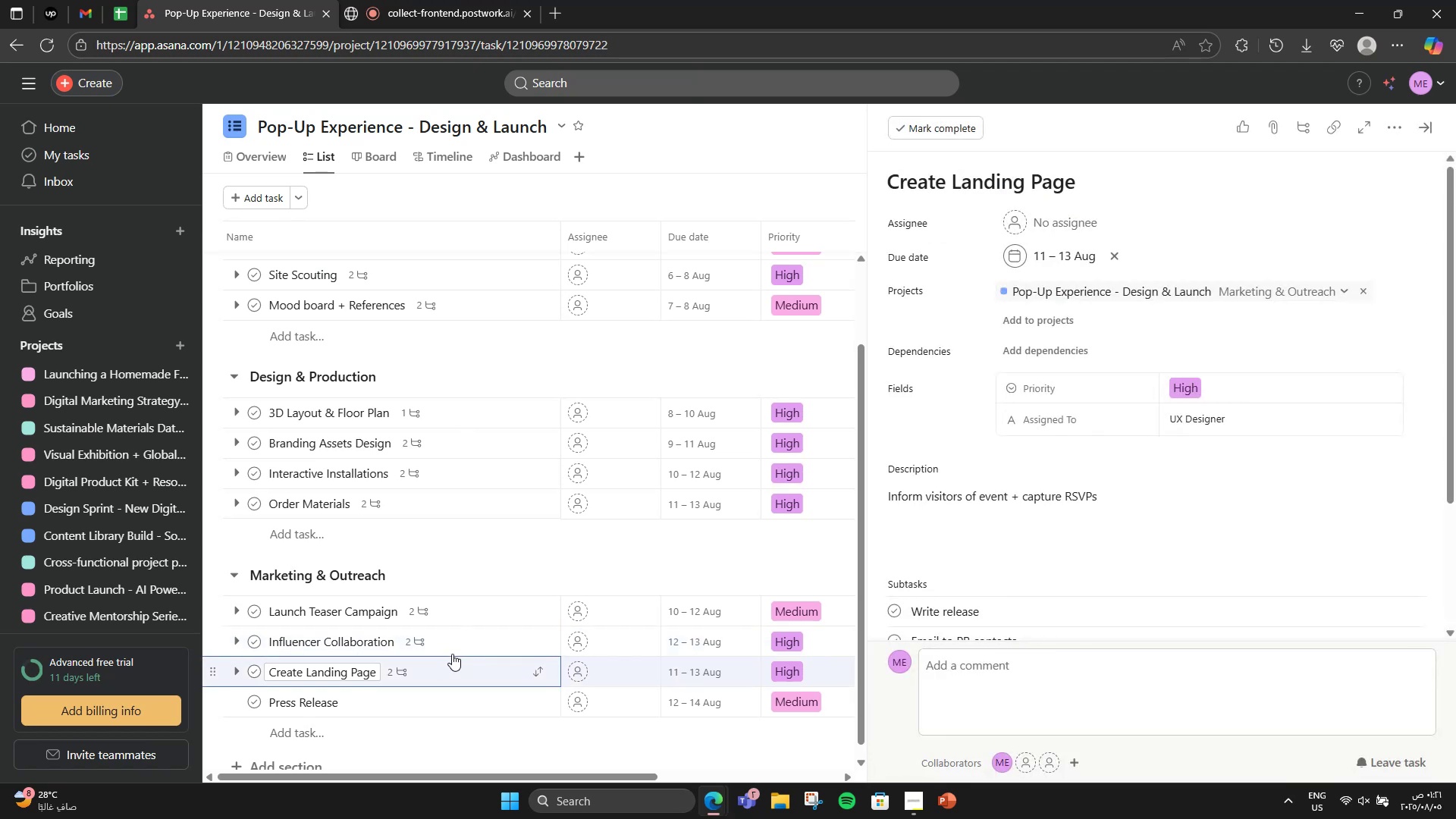 
left_click([460, 642])
 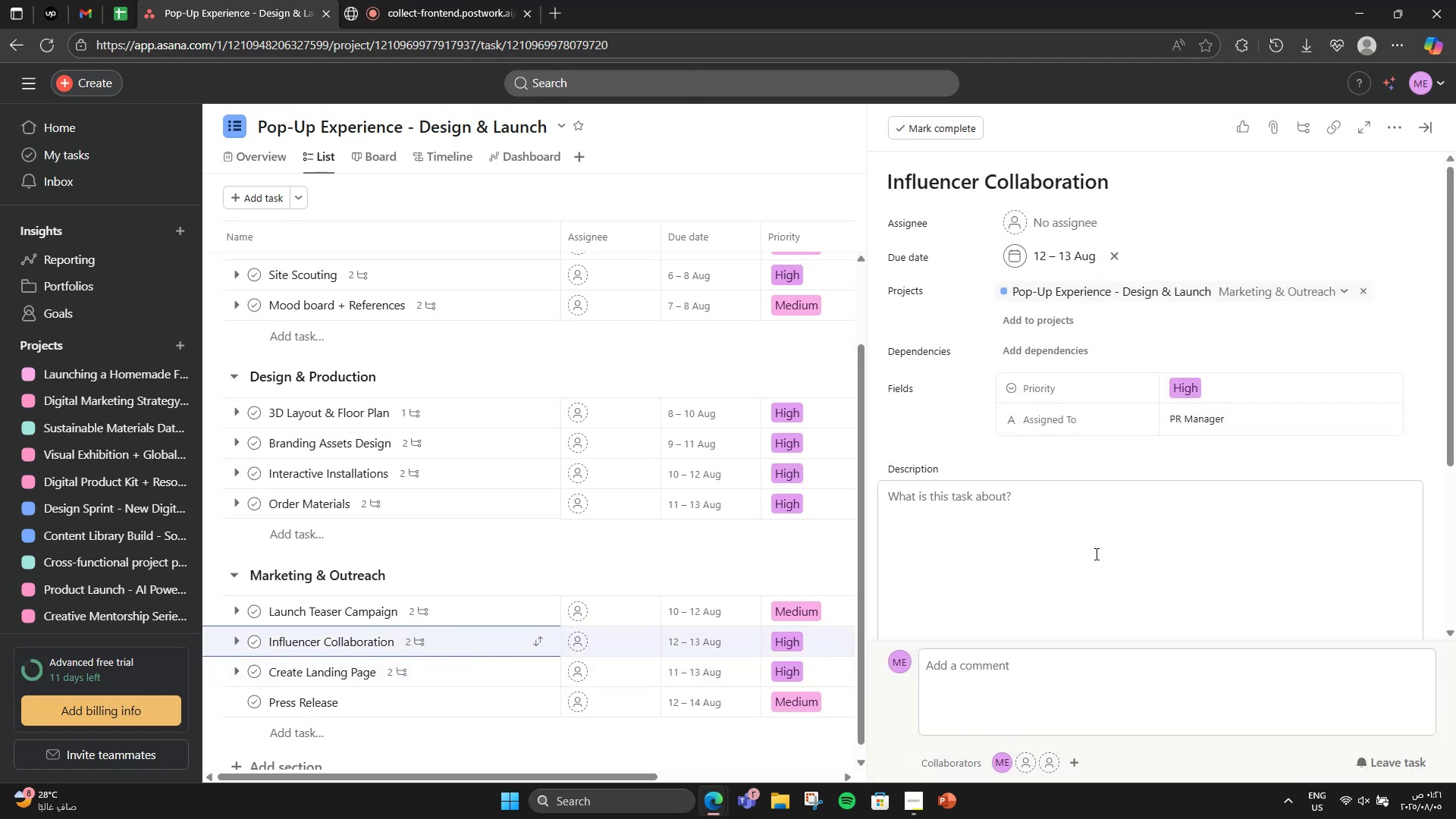 
left_click([1044, 531])
 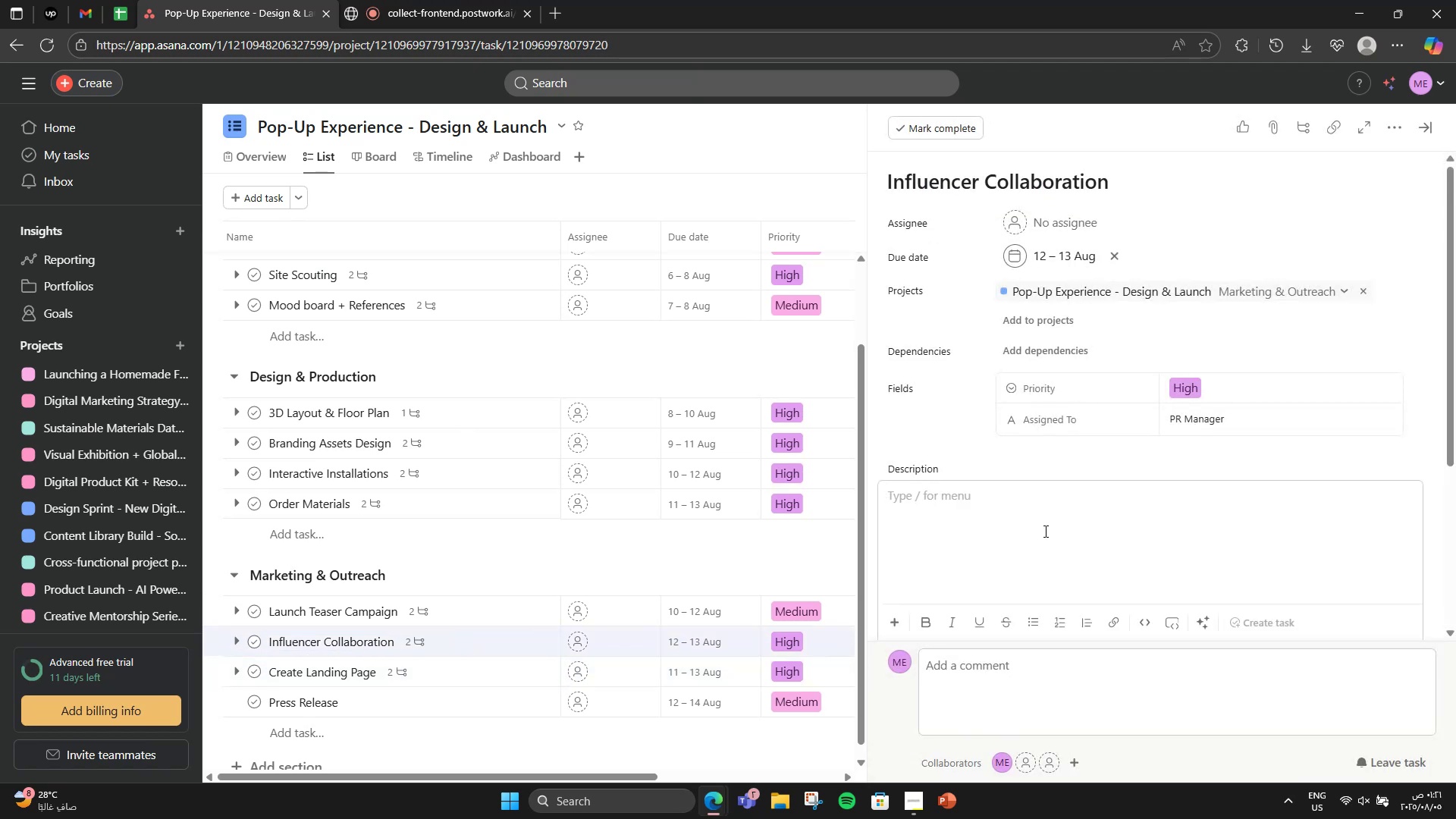 
type(Find 3 micro influen)
 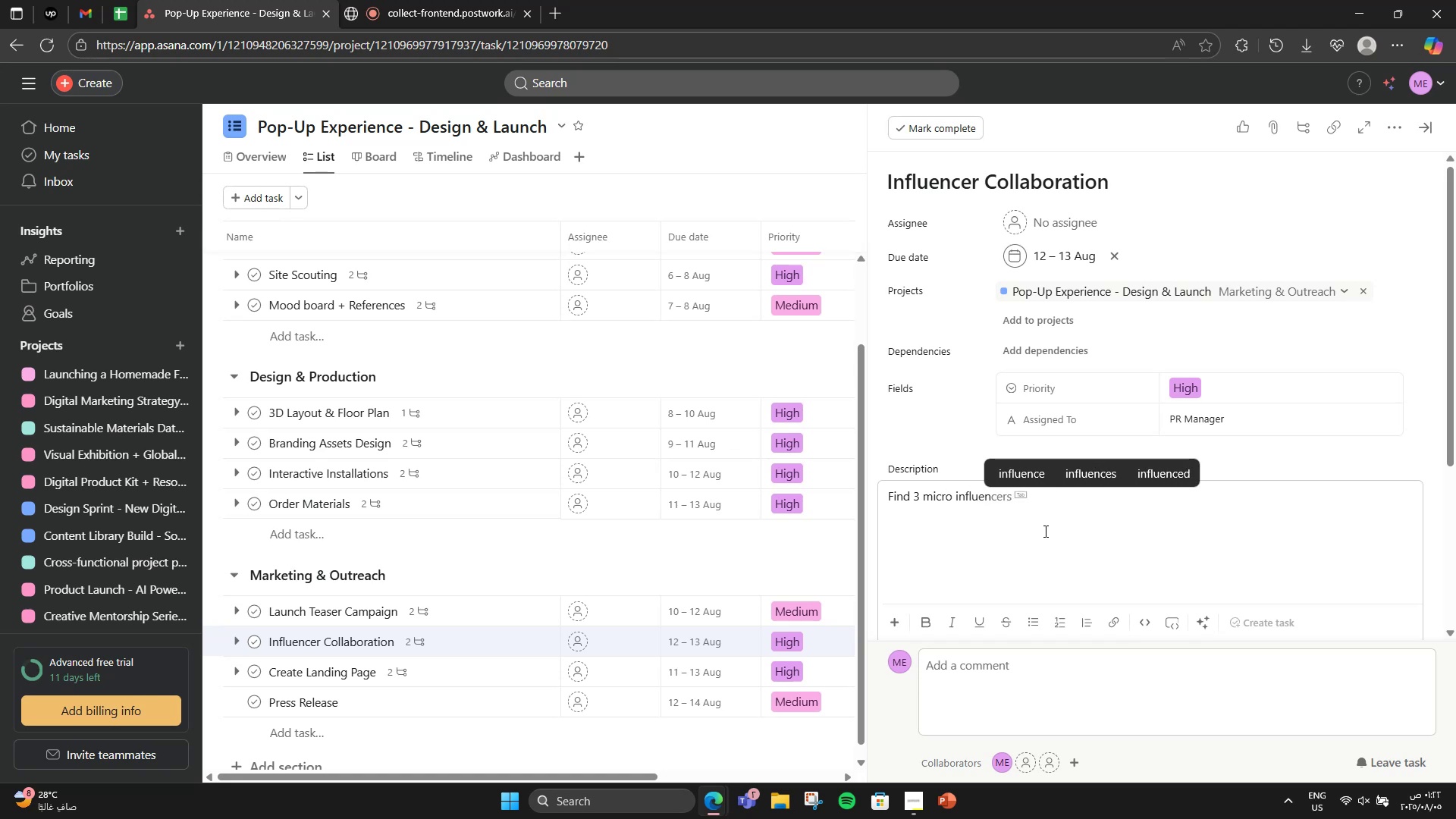 
key(ArrowRight)
 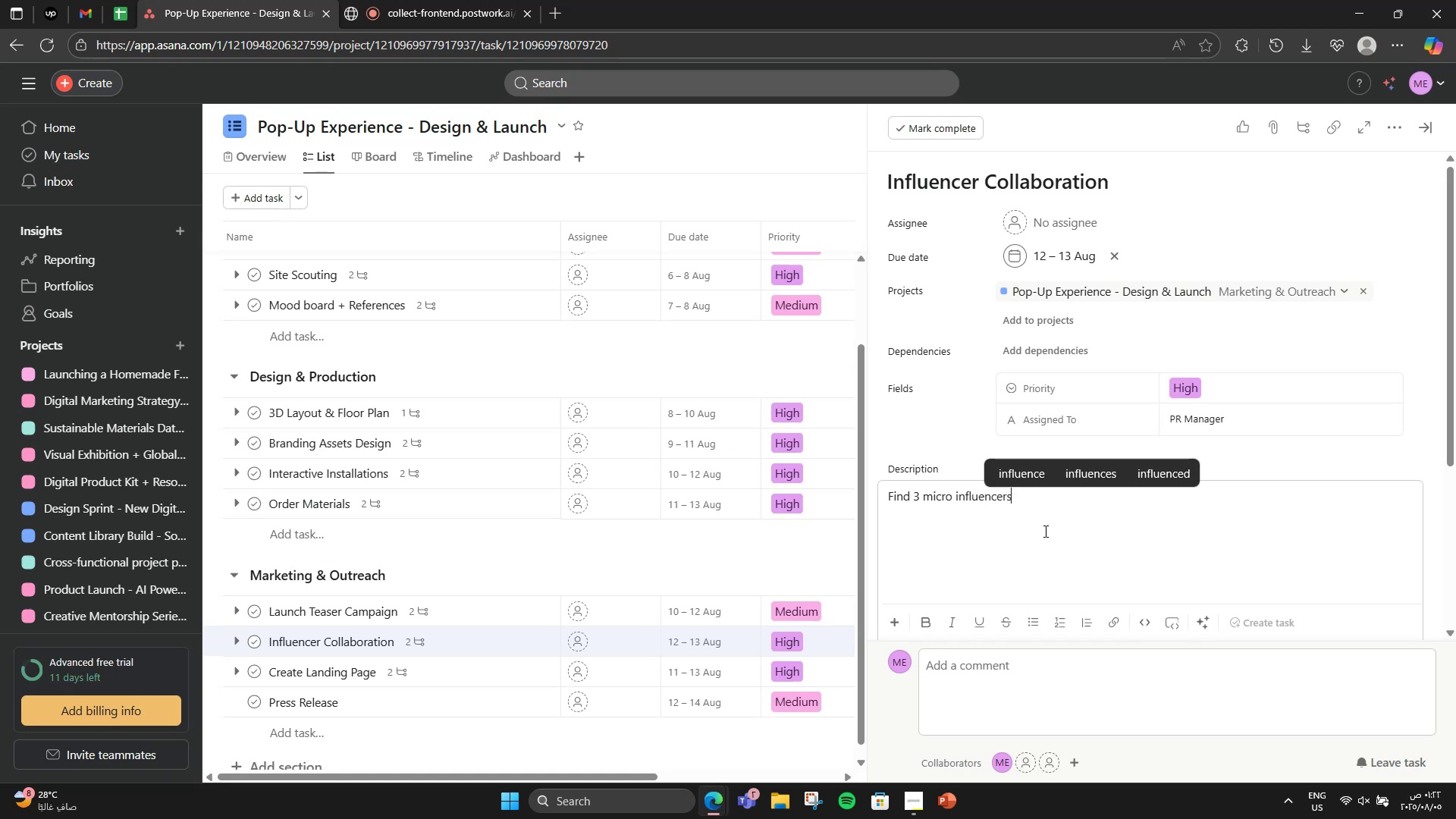 
type( to invite)
 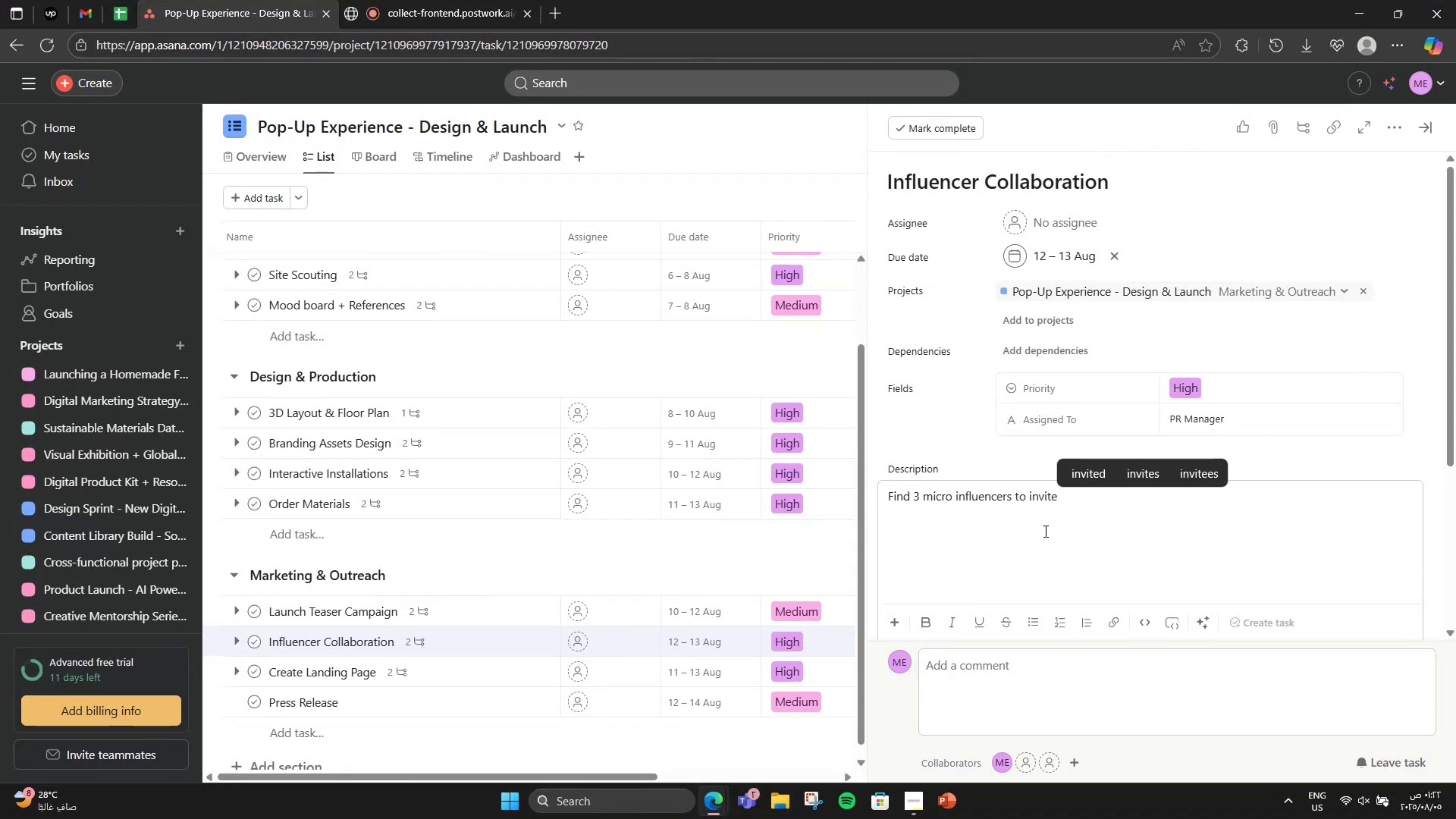 
scroll: coordinate [1012, 500], scroll_direction: down, amount: 3.0
 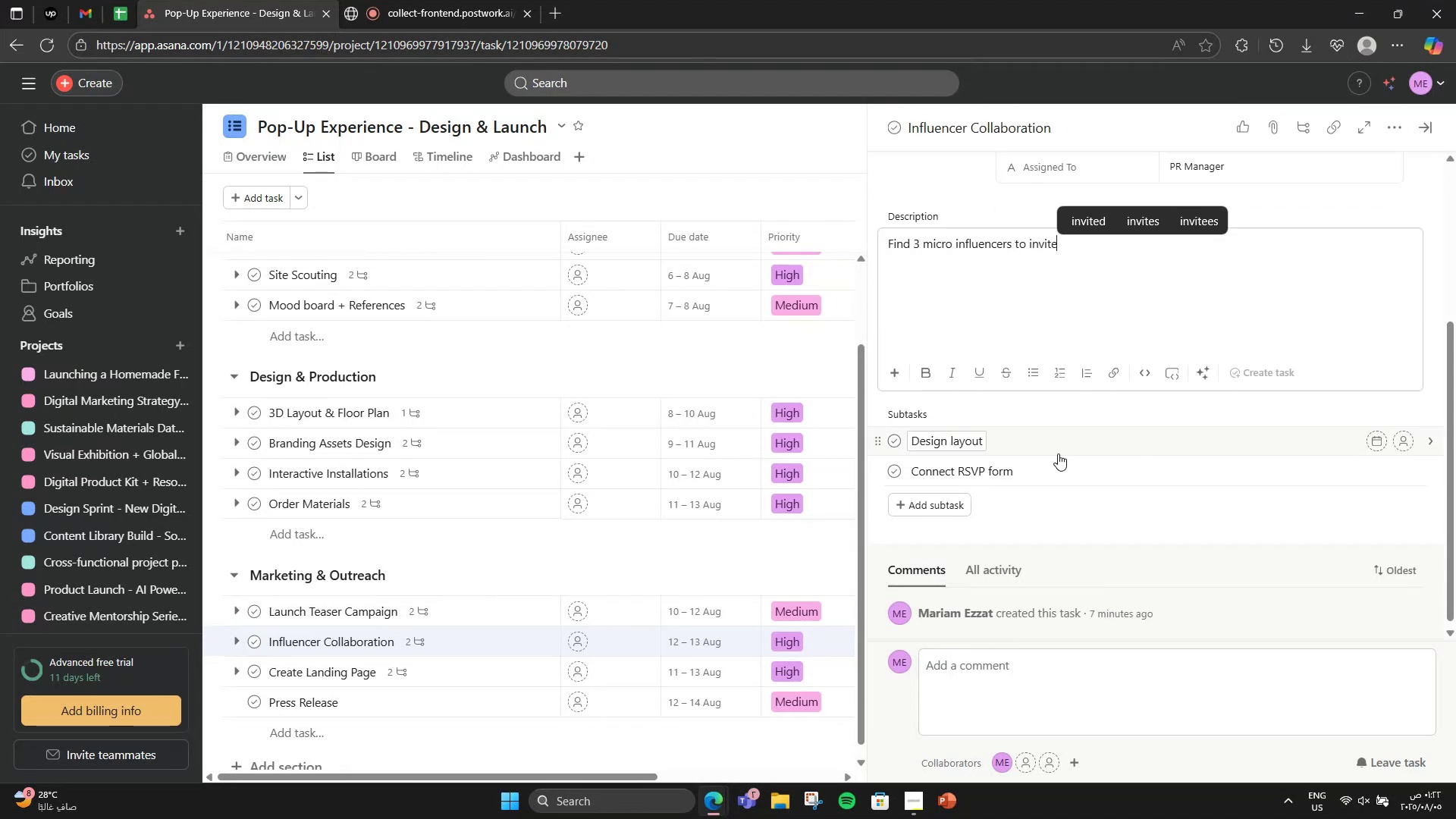 
wait(5.74)
 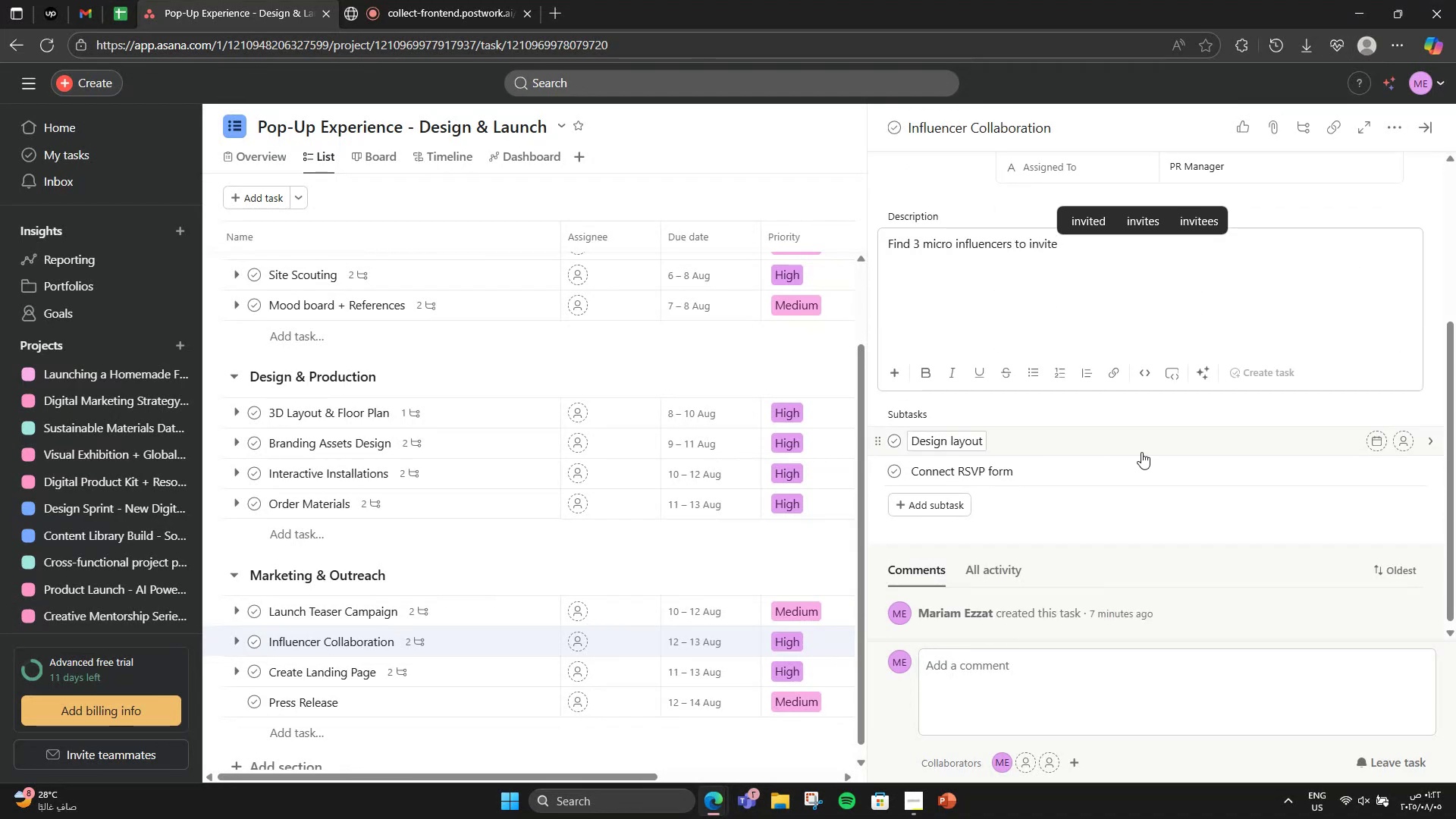 
left_click([1436, 435])
 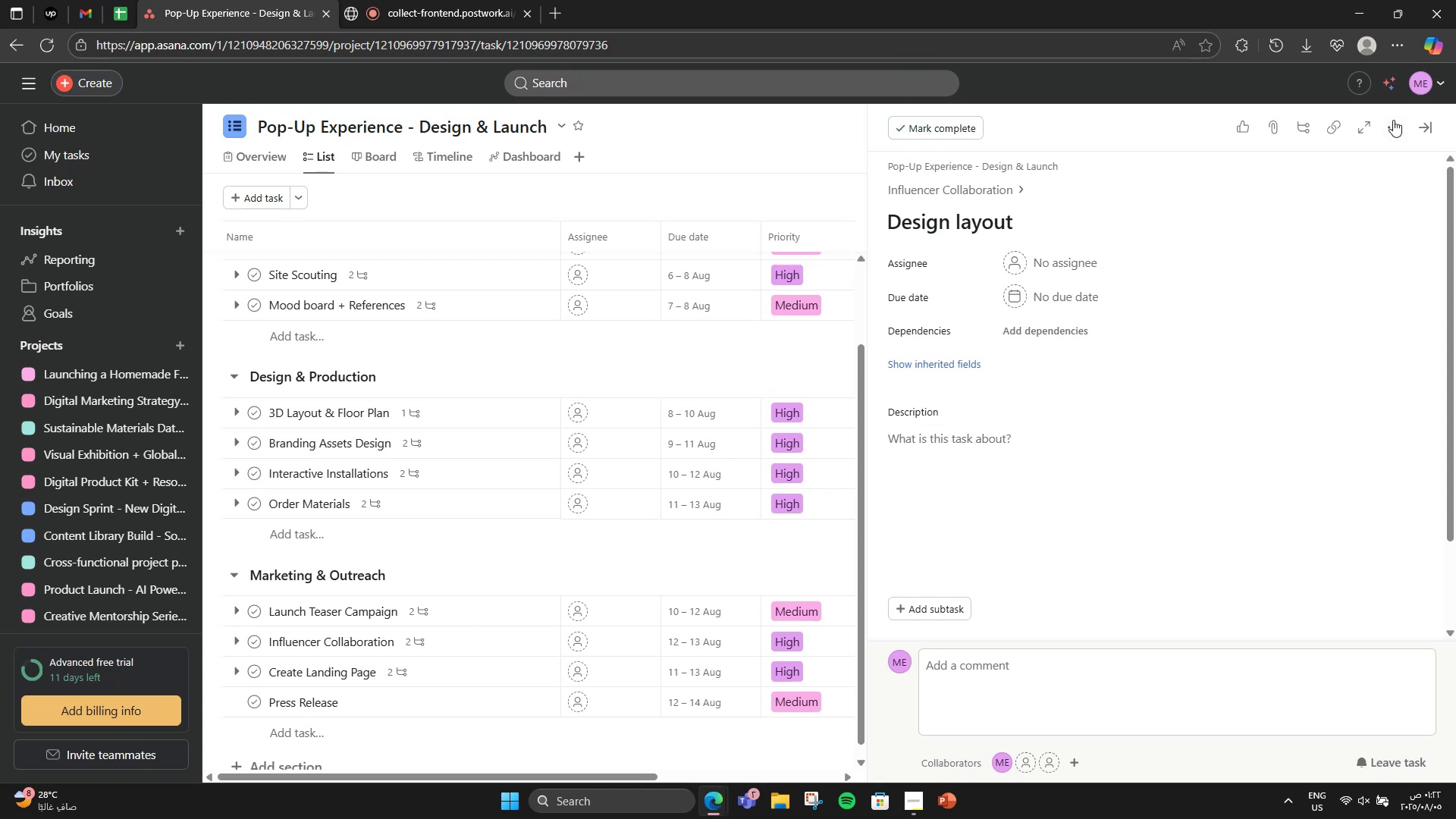 
double_click([1390, 121])
 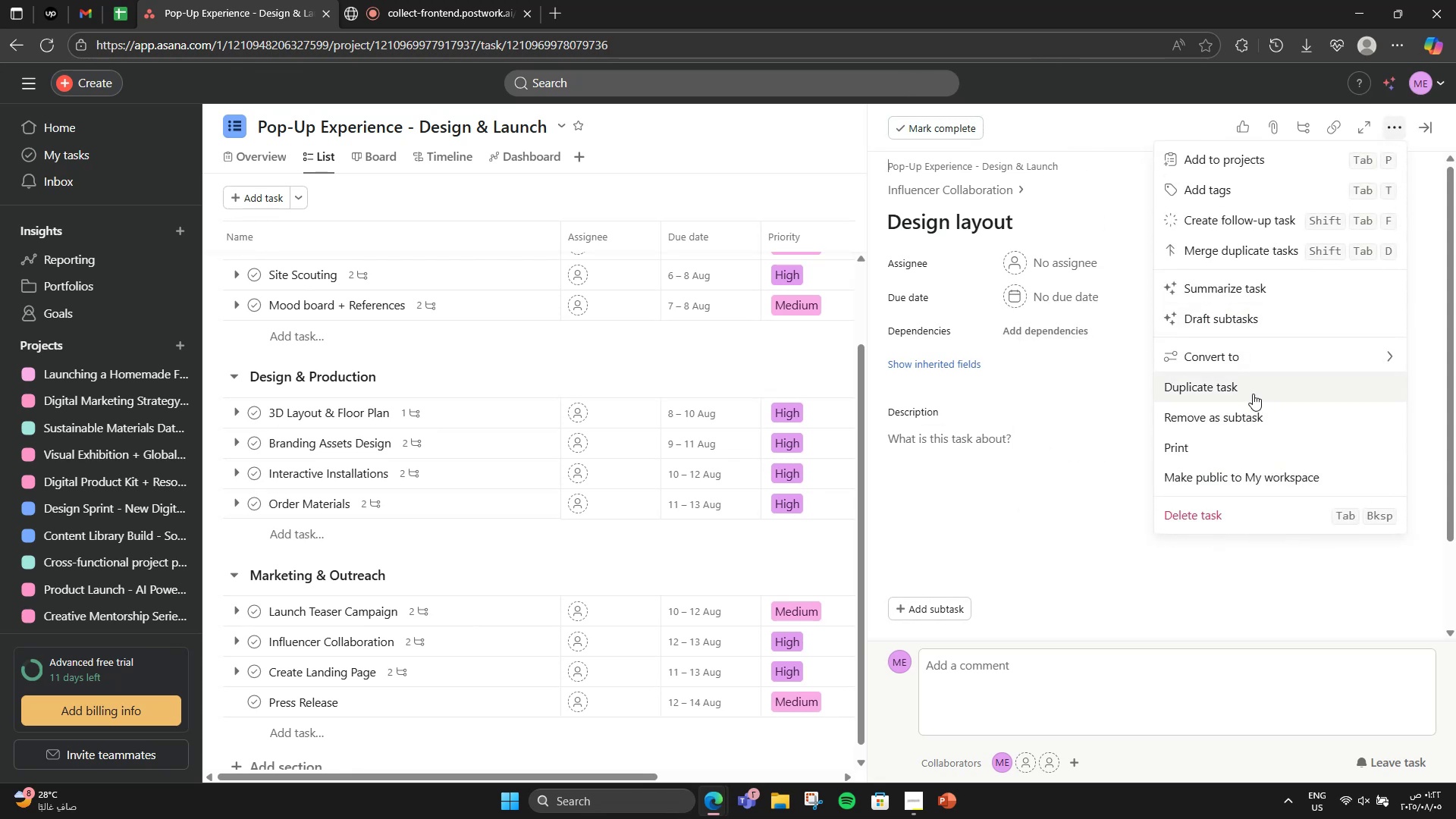 
wait(5.98)
 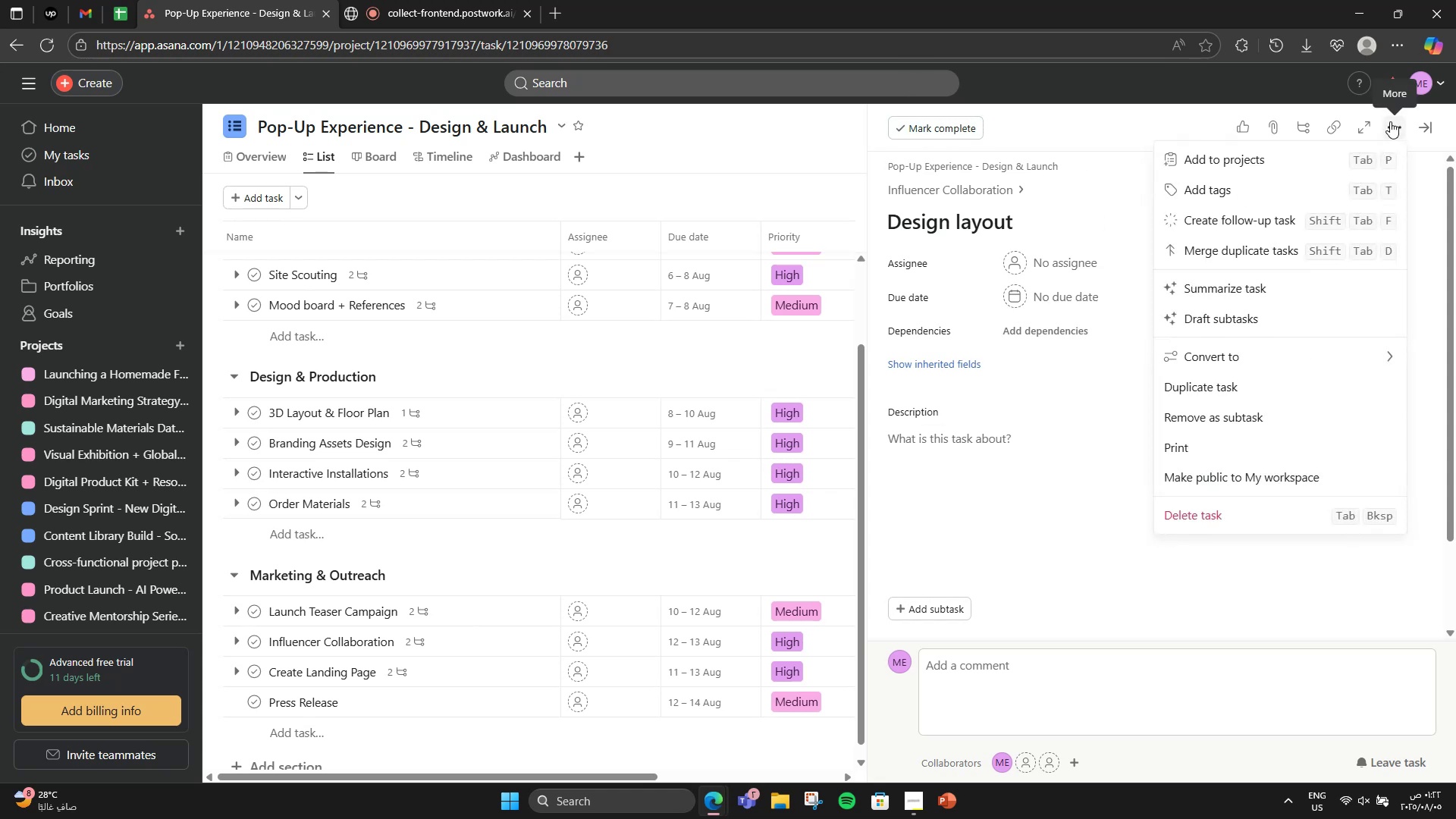 
left_click([1083, 371])
 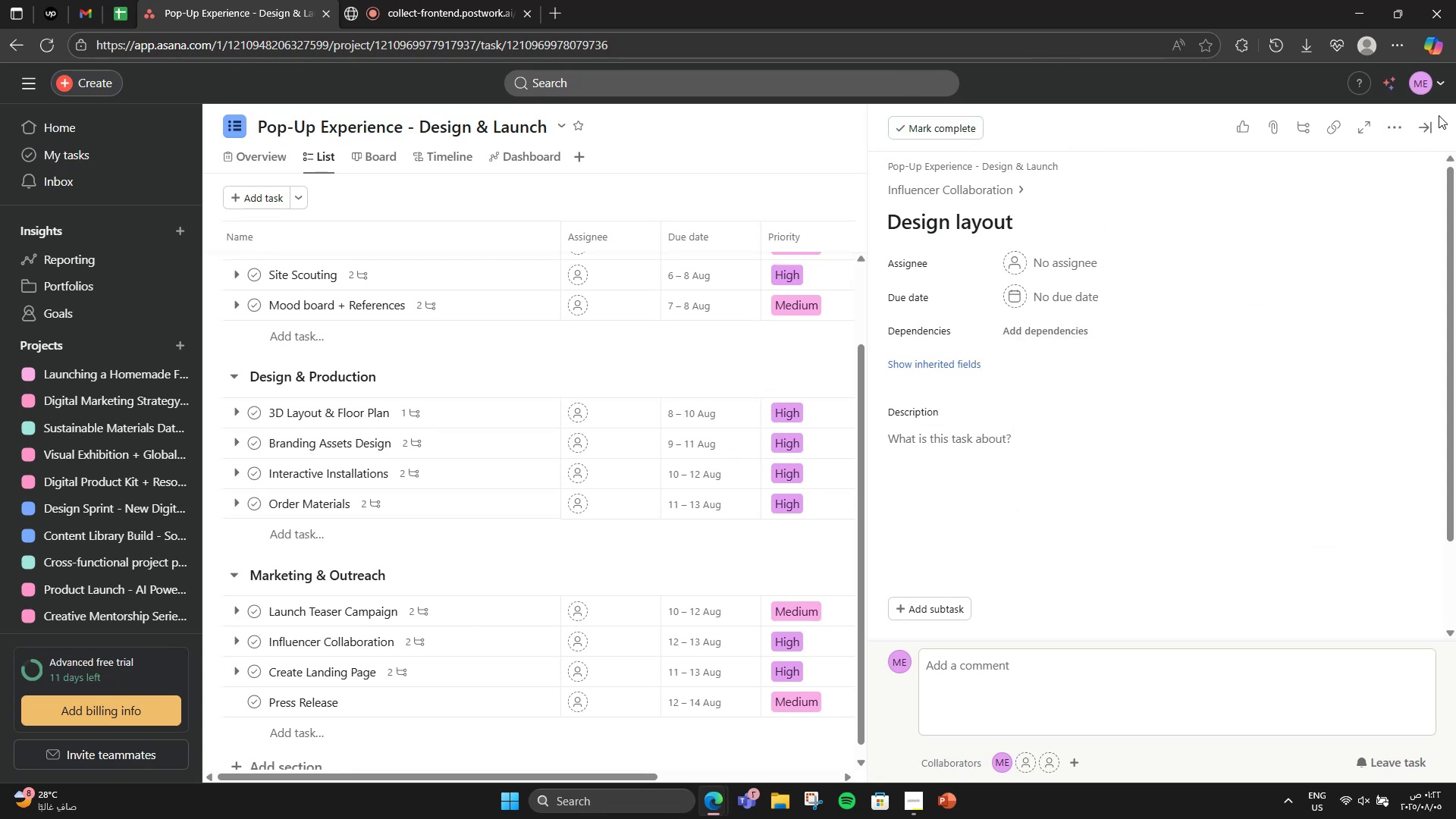 
left_click([1442, 118])
 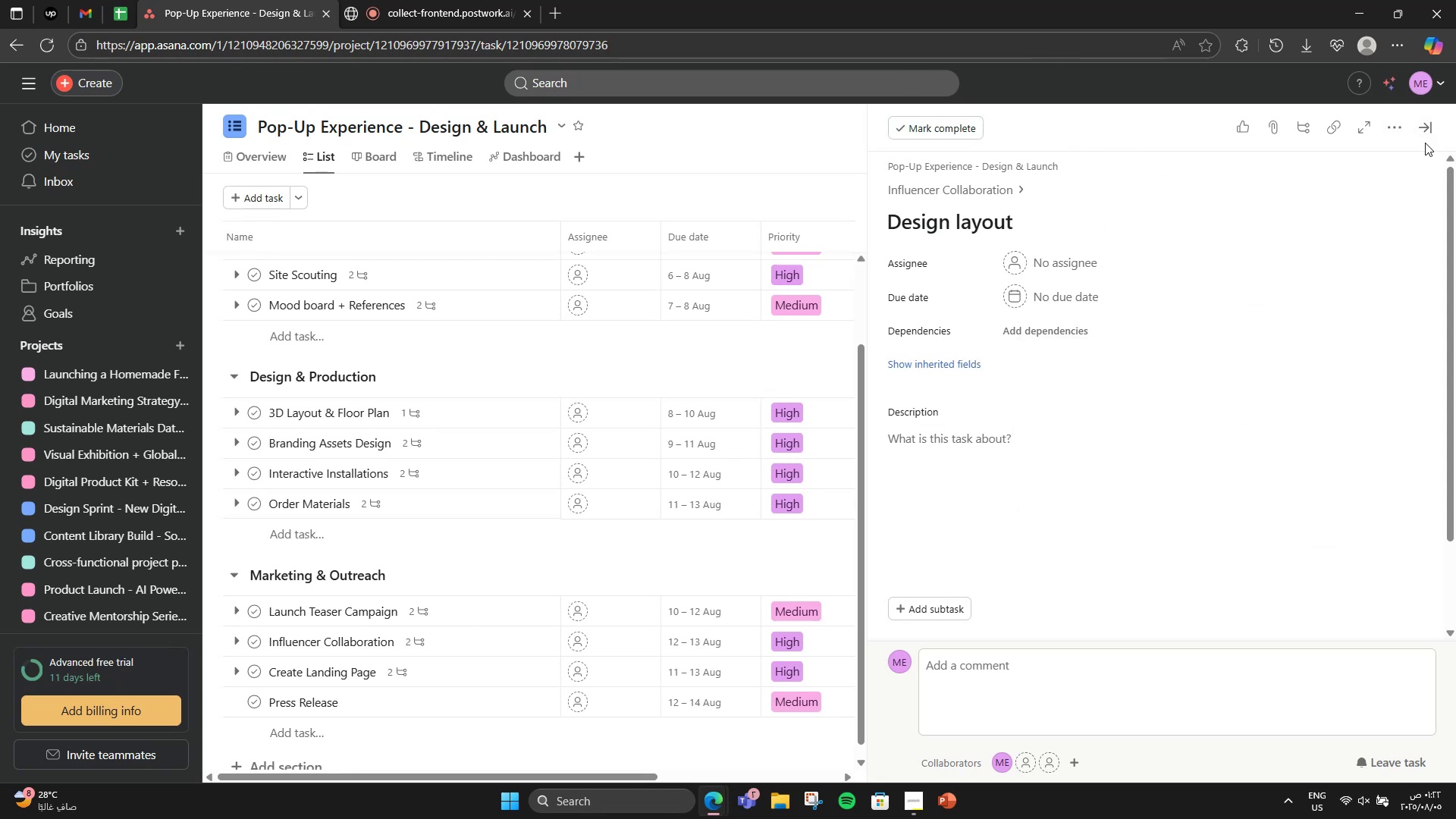 
double_click([1426, 137])
 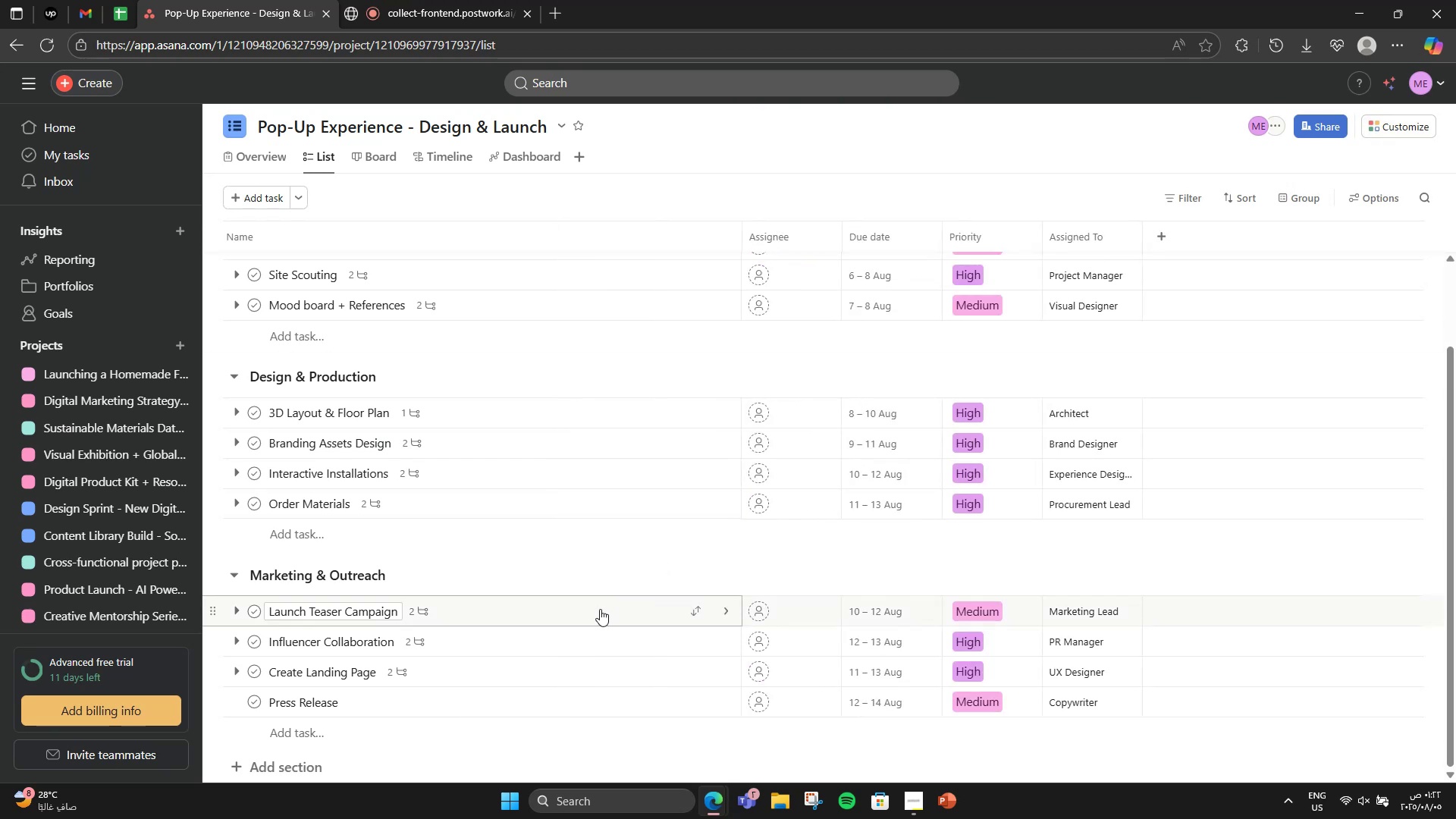 
scroll: coordinate [527, 586], scroll_direction: down, amount: 2.0
 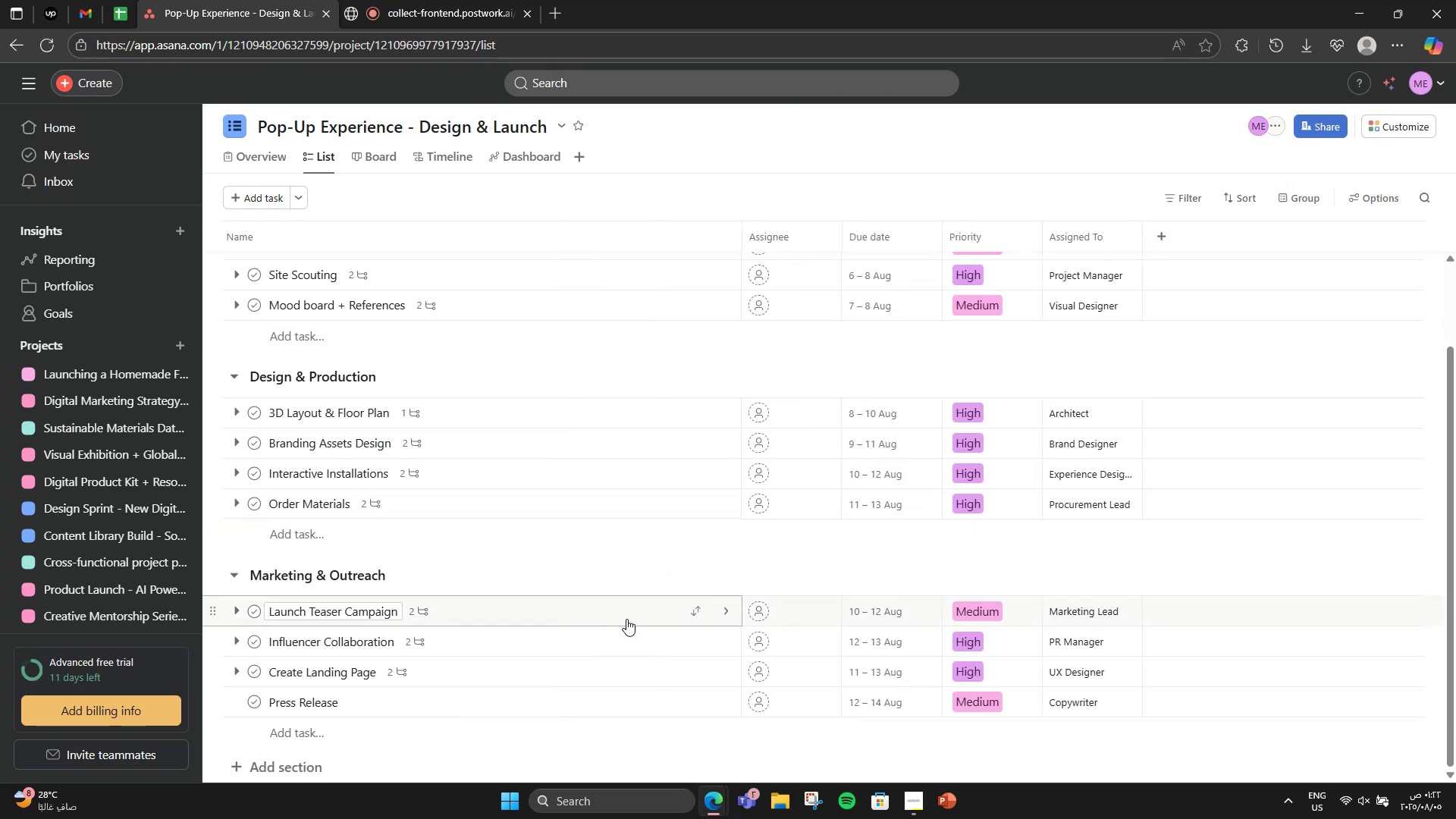 
left_click([626, 619])
 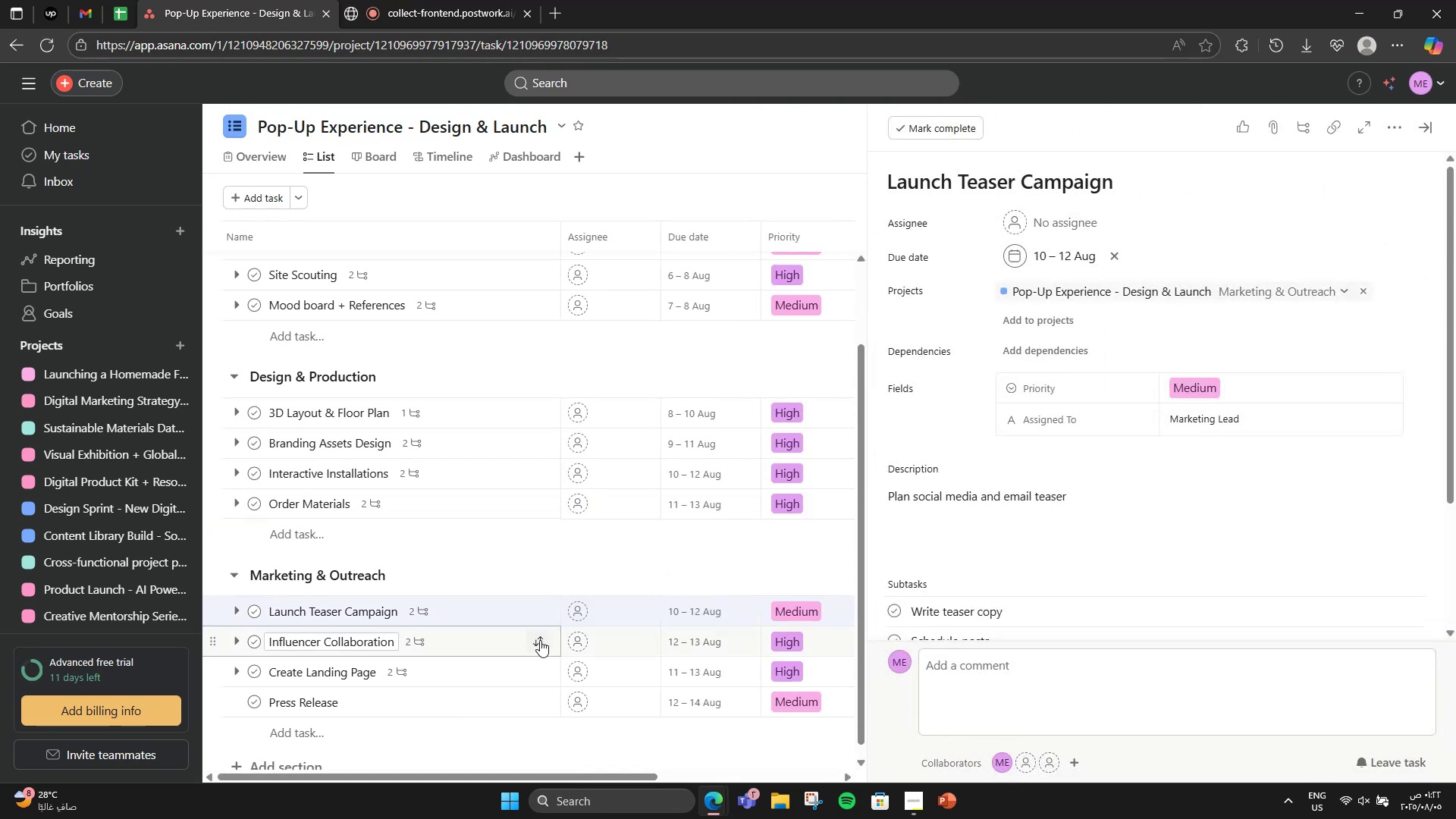 
left_click([507, 638])
 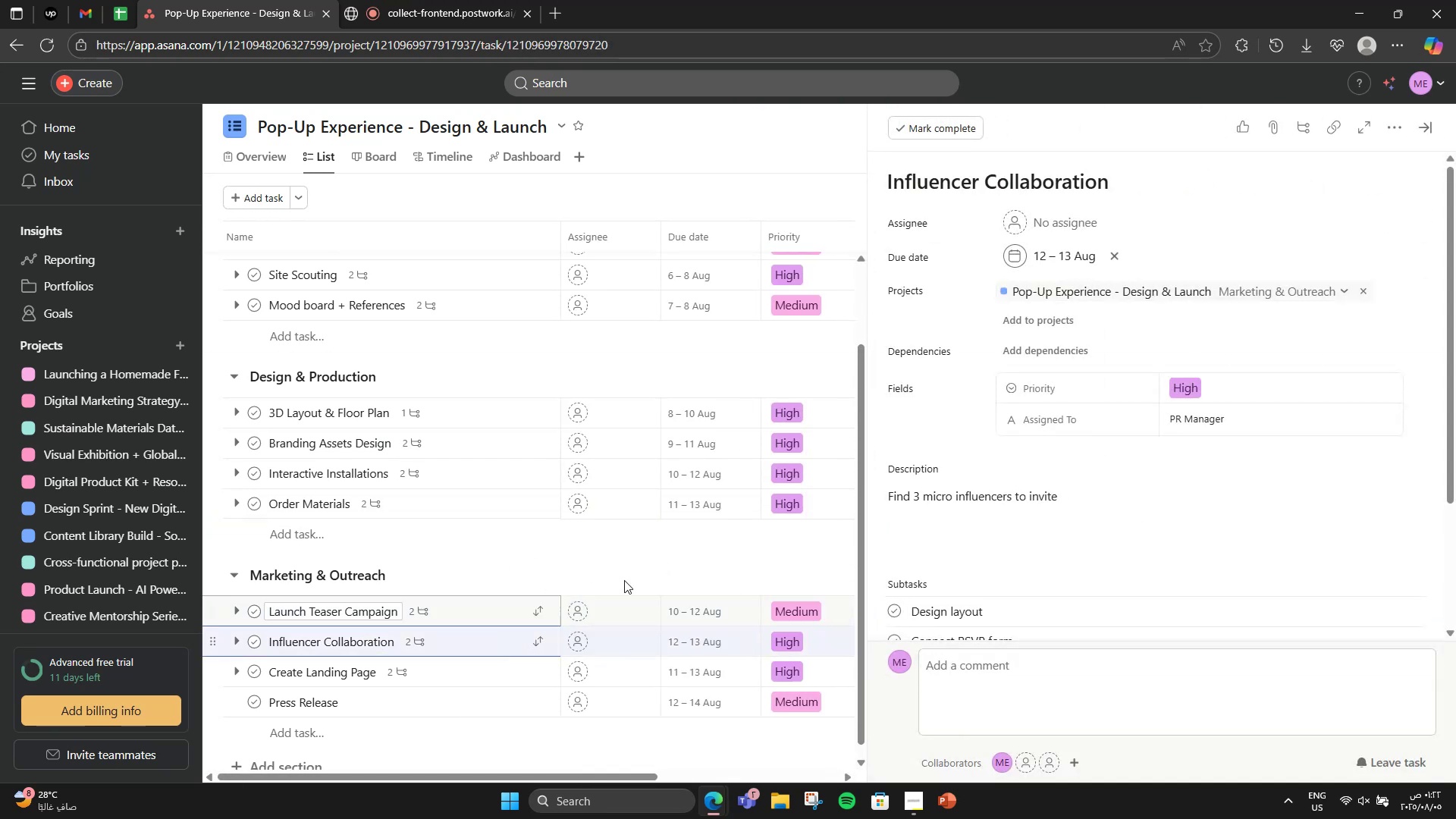 
scroll: coordinate [1014, 464], scroll_direction: down, amount: 3.0
 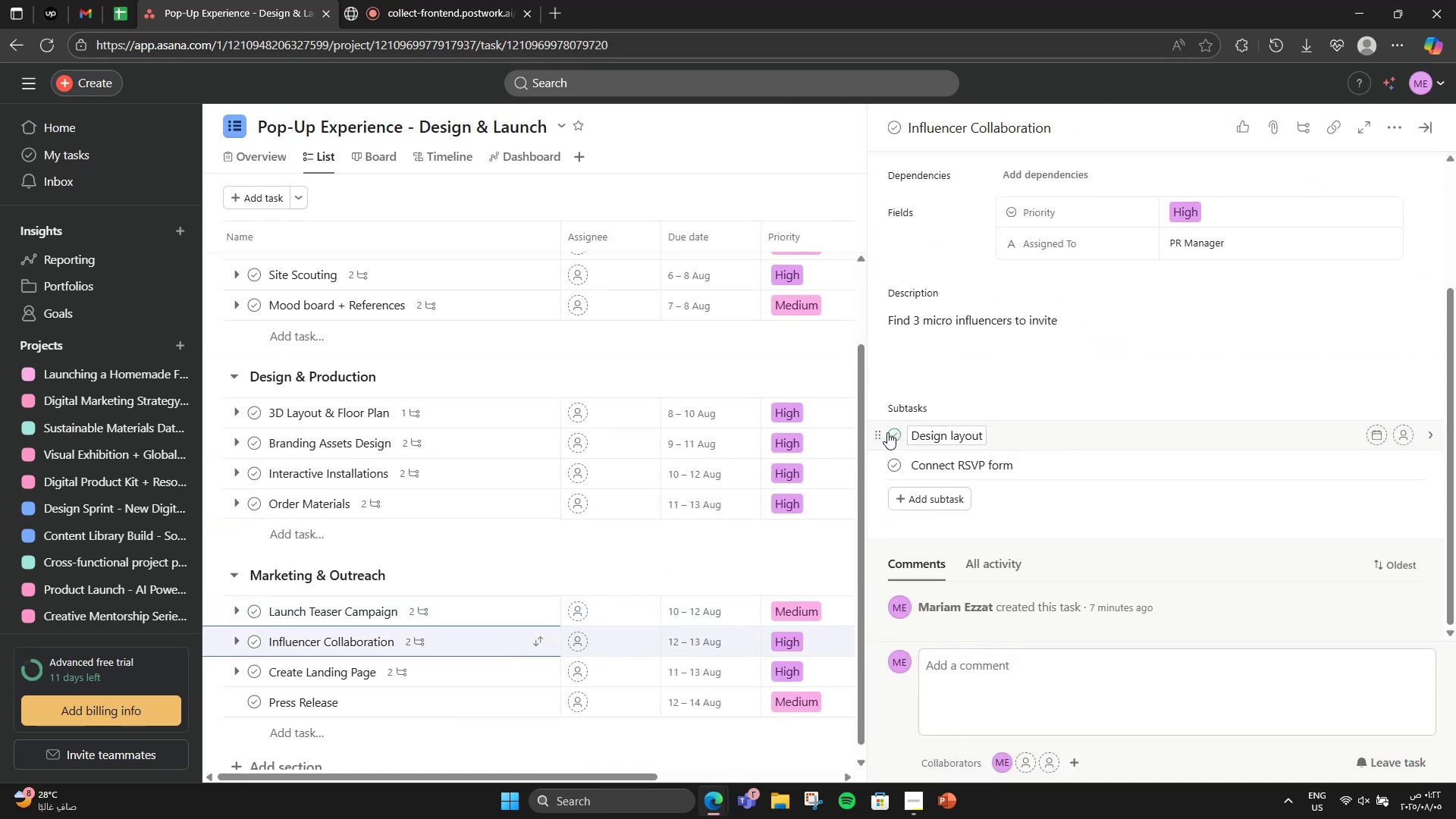 
left_click_drag(start_coordinate=[880, 460], to_coordinate=[384, 670])
 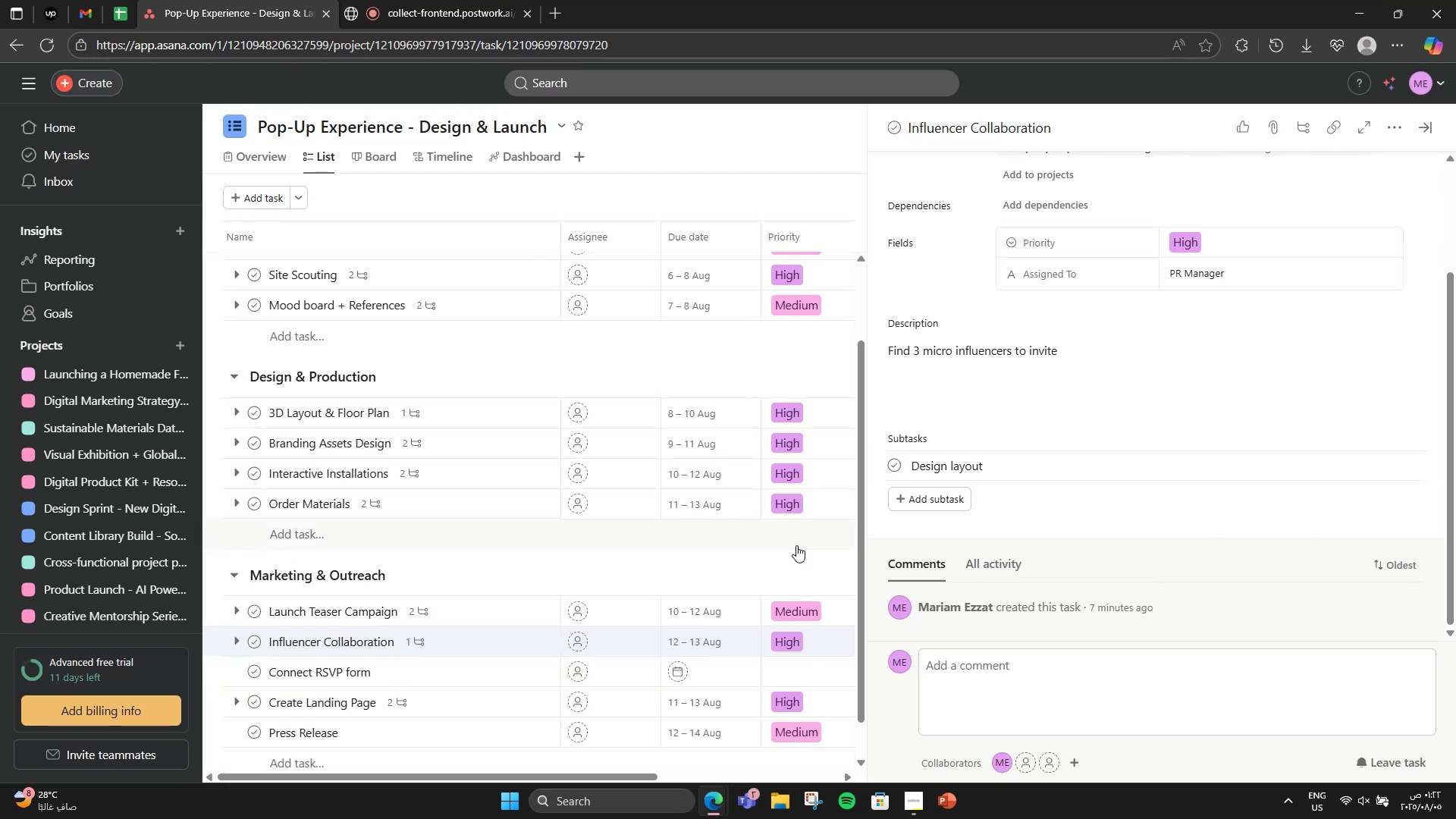 
key(Control+ControlLeft)
 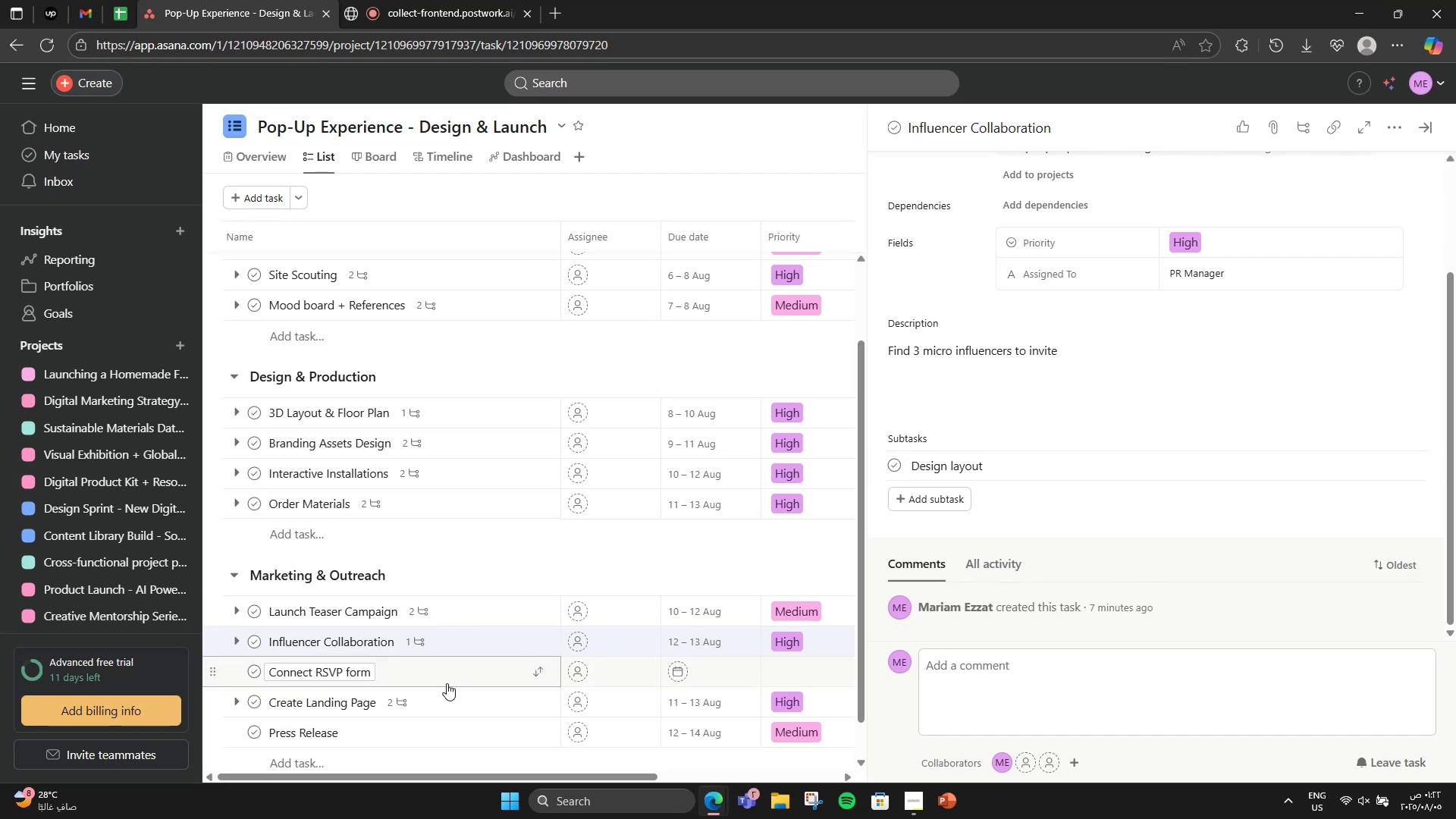 
key(Control+Z)
 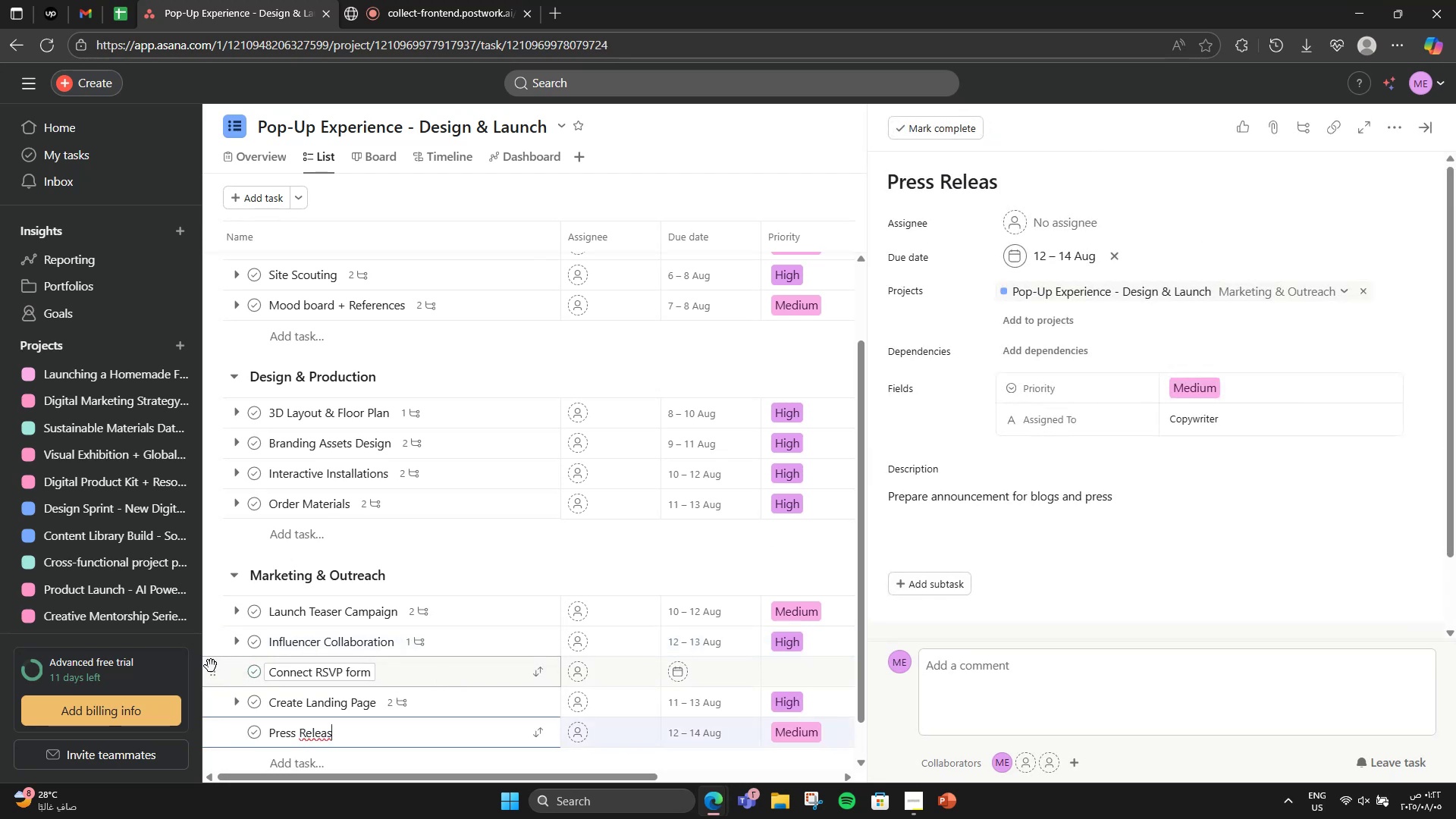 
key(E)
 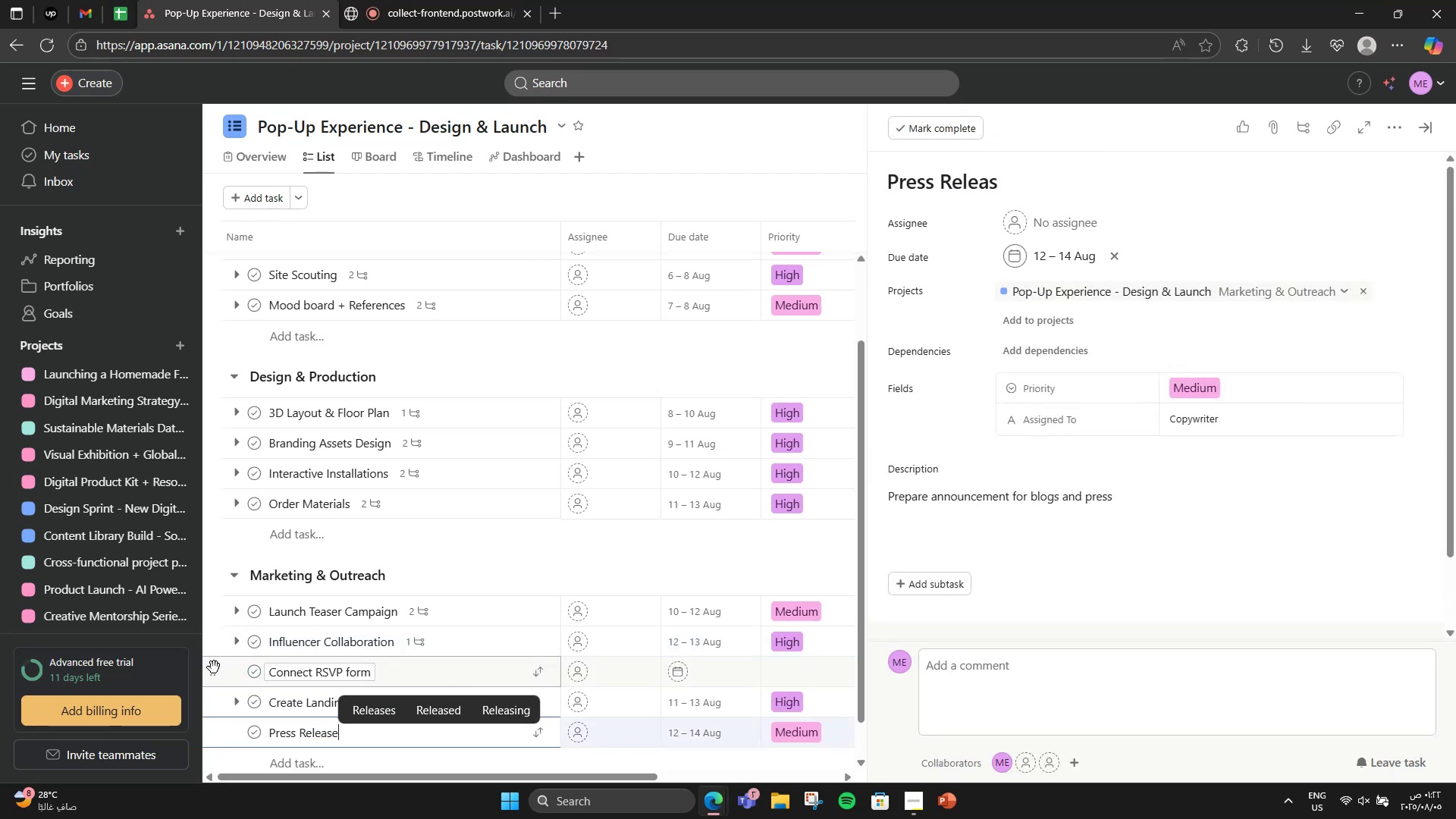 
left_click([216, 668])
 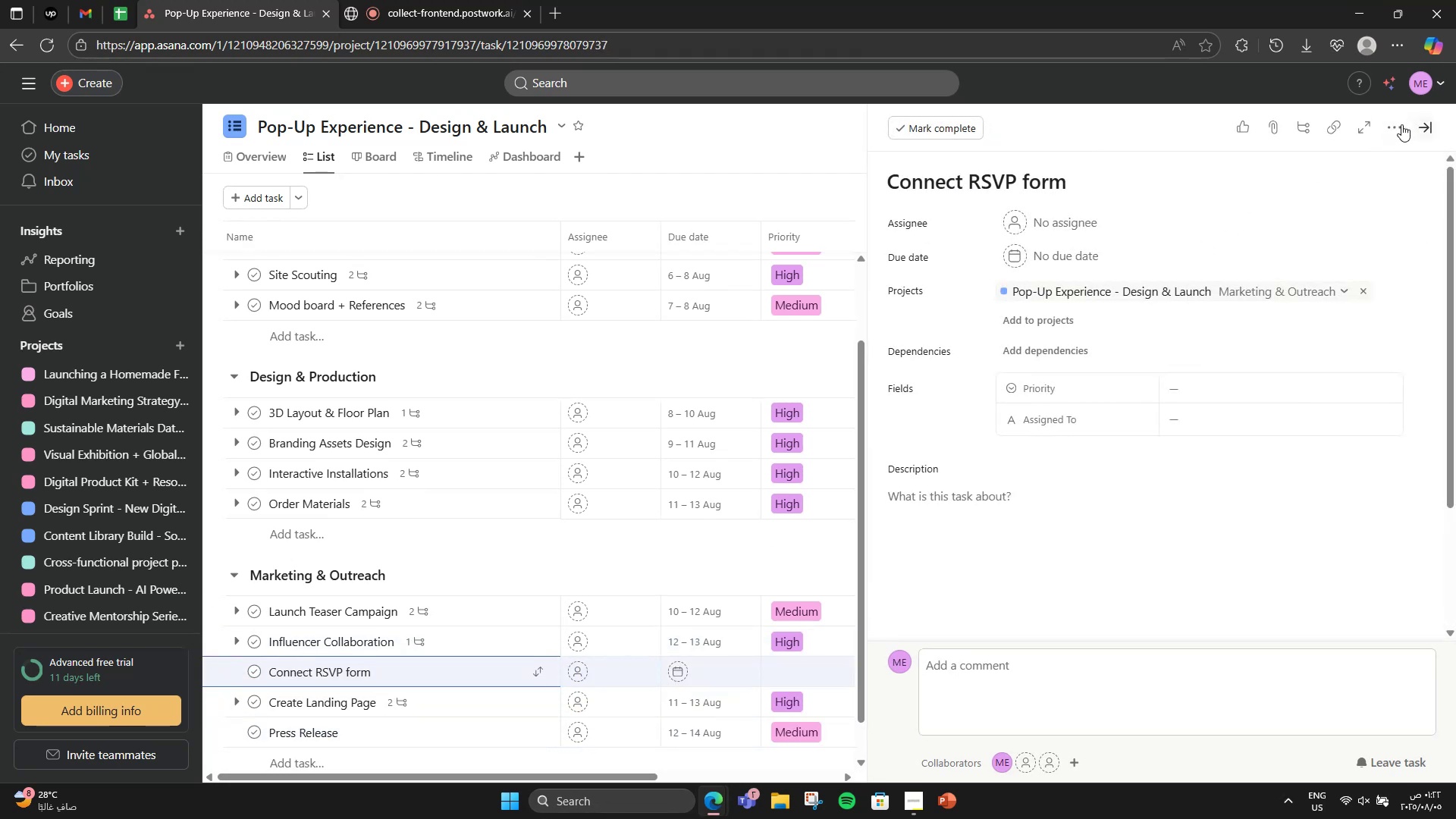 
left_click([1381, 125])
 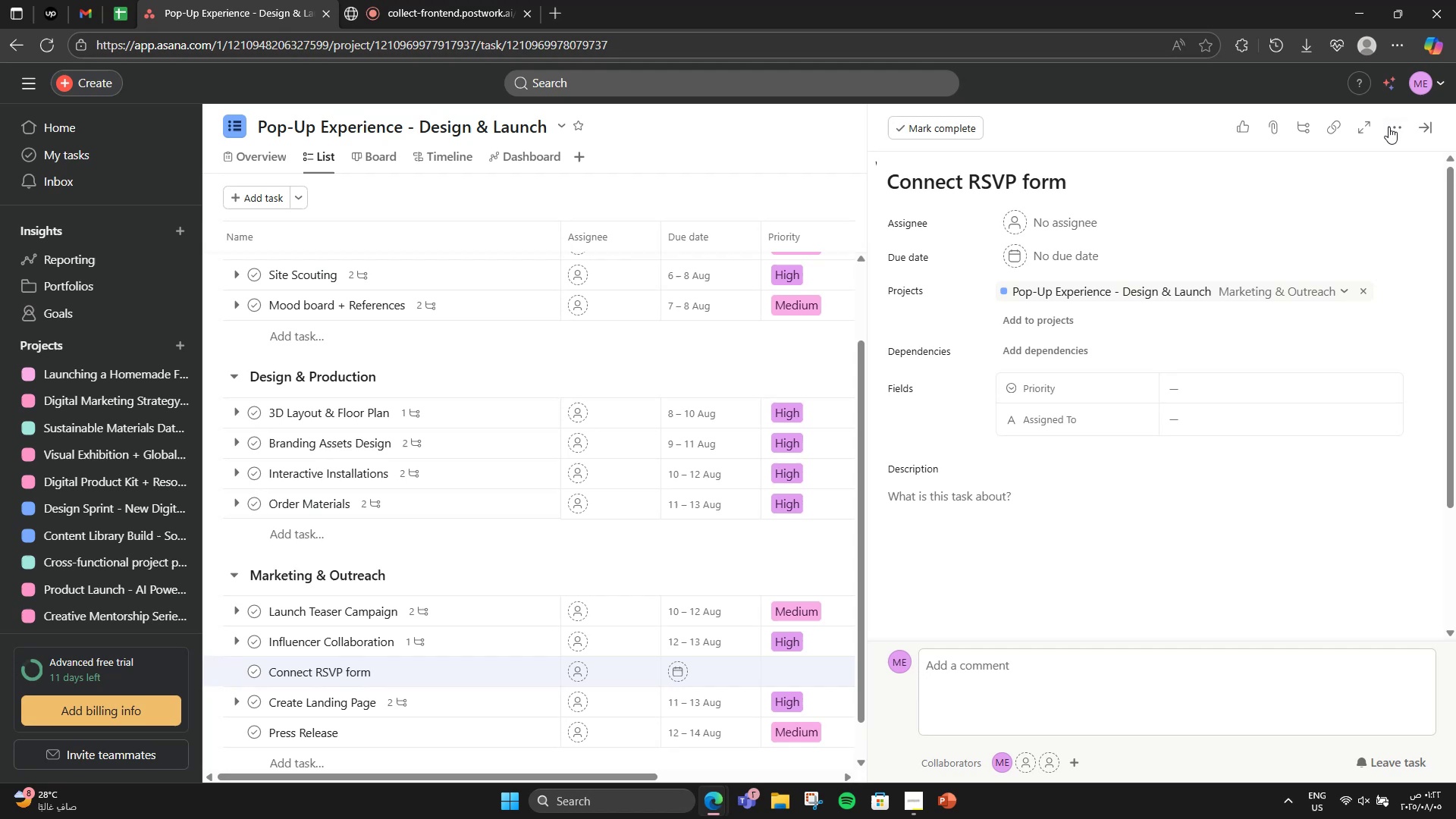 
left_click([1392, 128])
 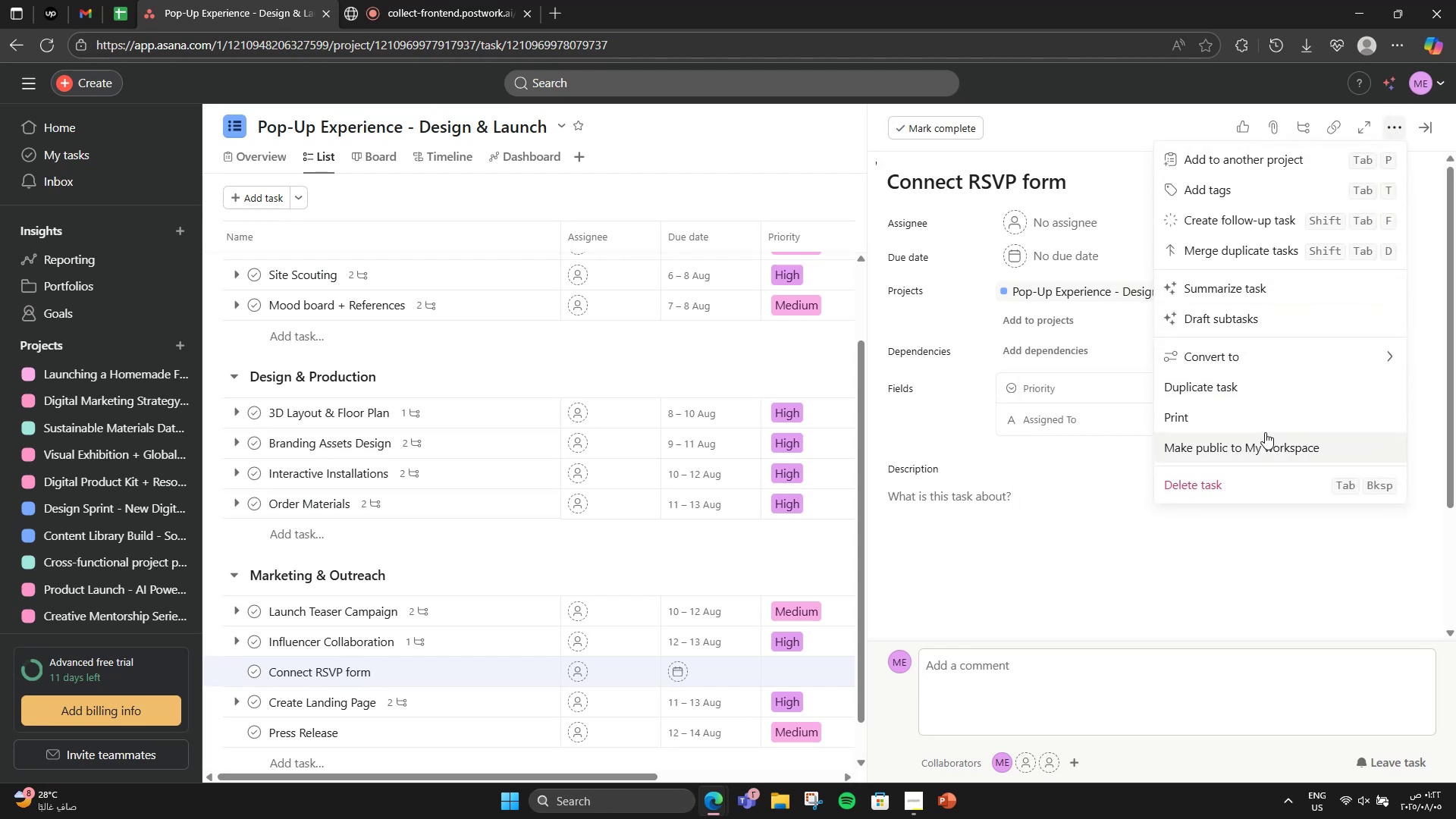 
left_click([1254, 476])
 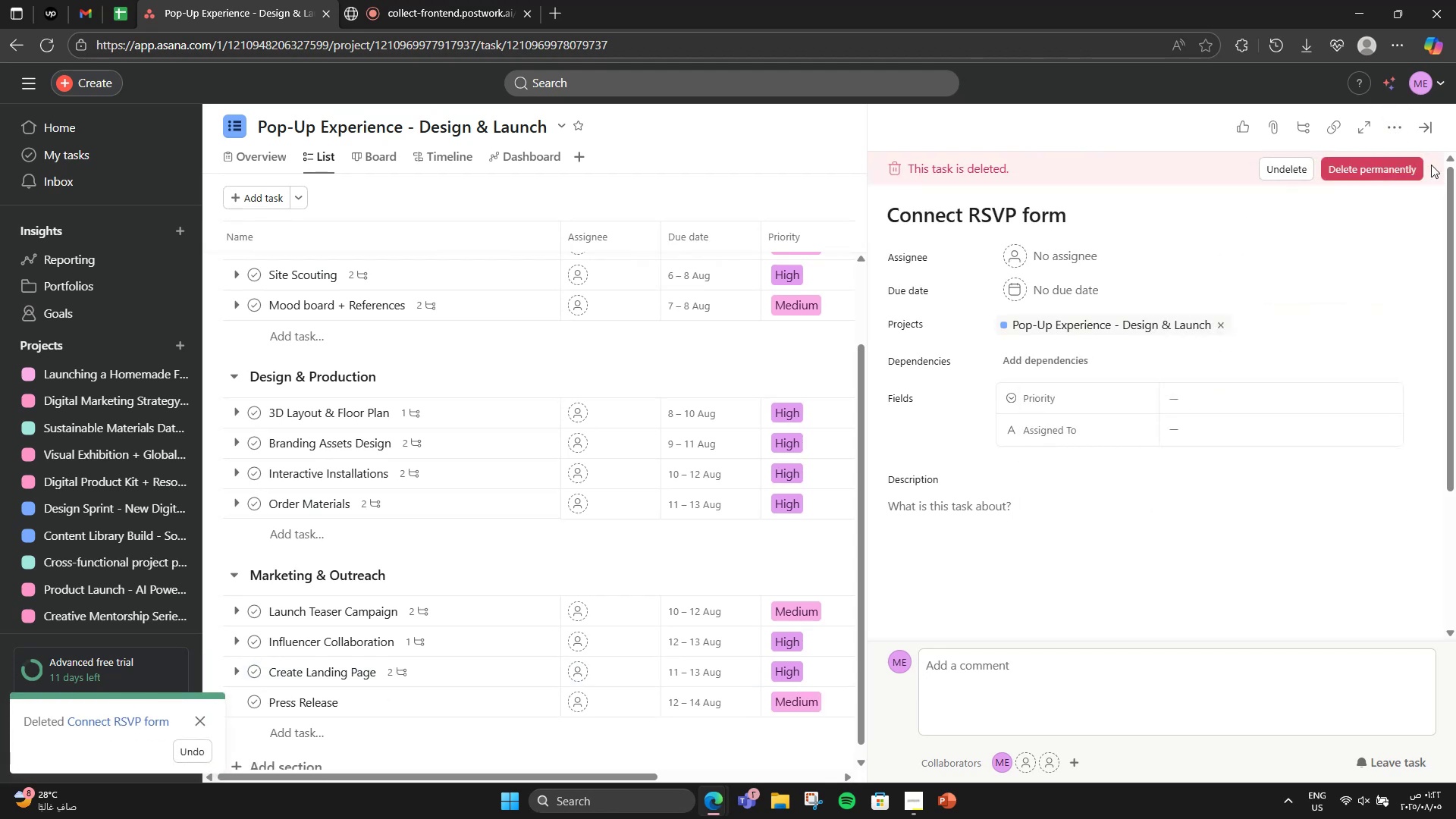 
left_click([1428, 125])
 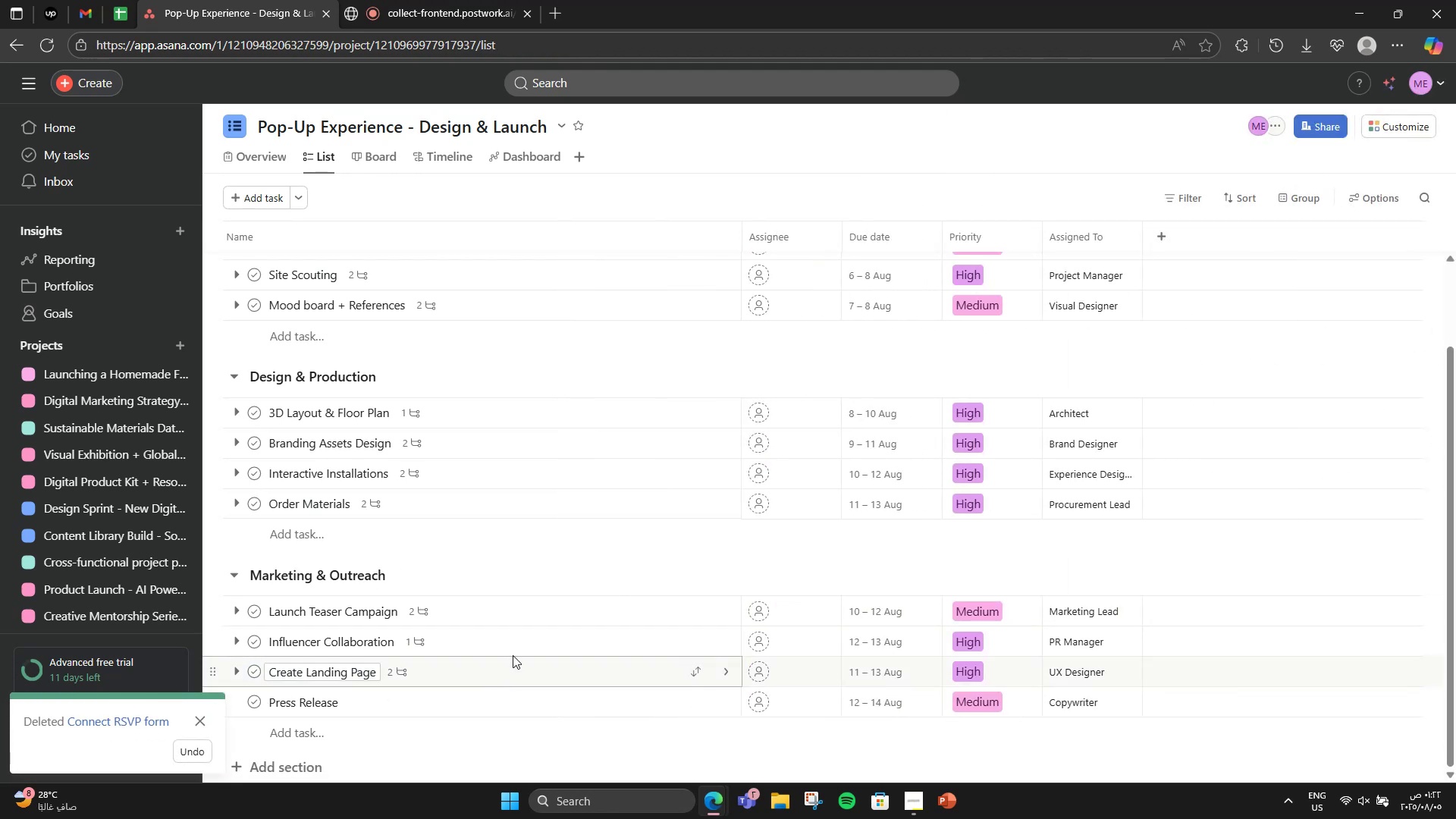 
left_click([510, 644])
 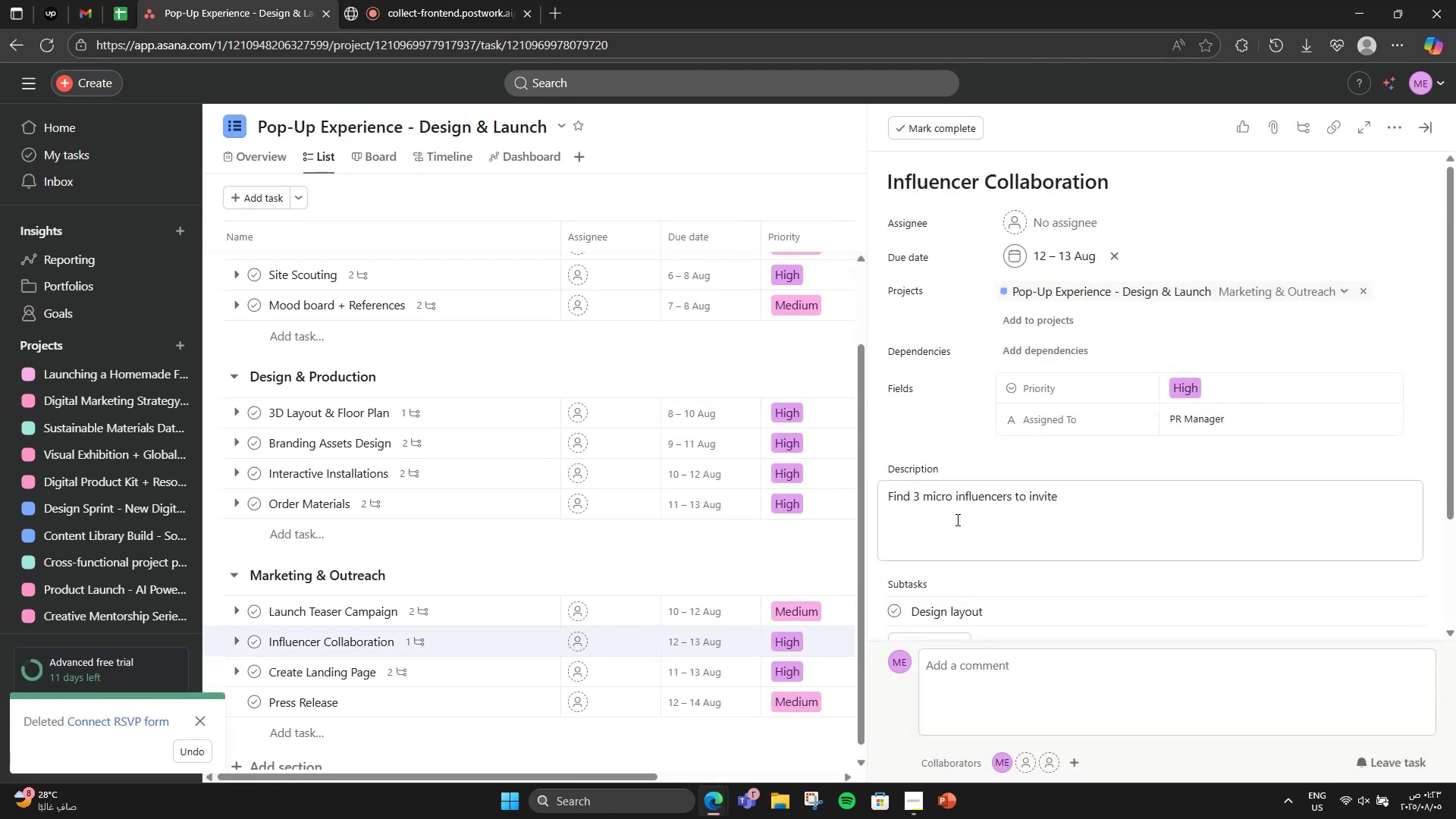 
scroll: coordinate [956, 519], scroll_direction: down, amount: 3.0
 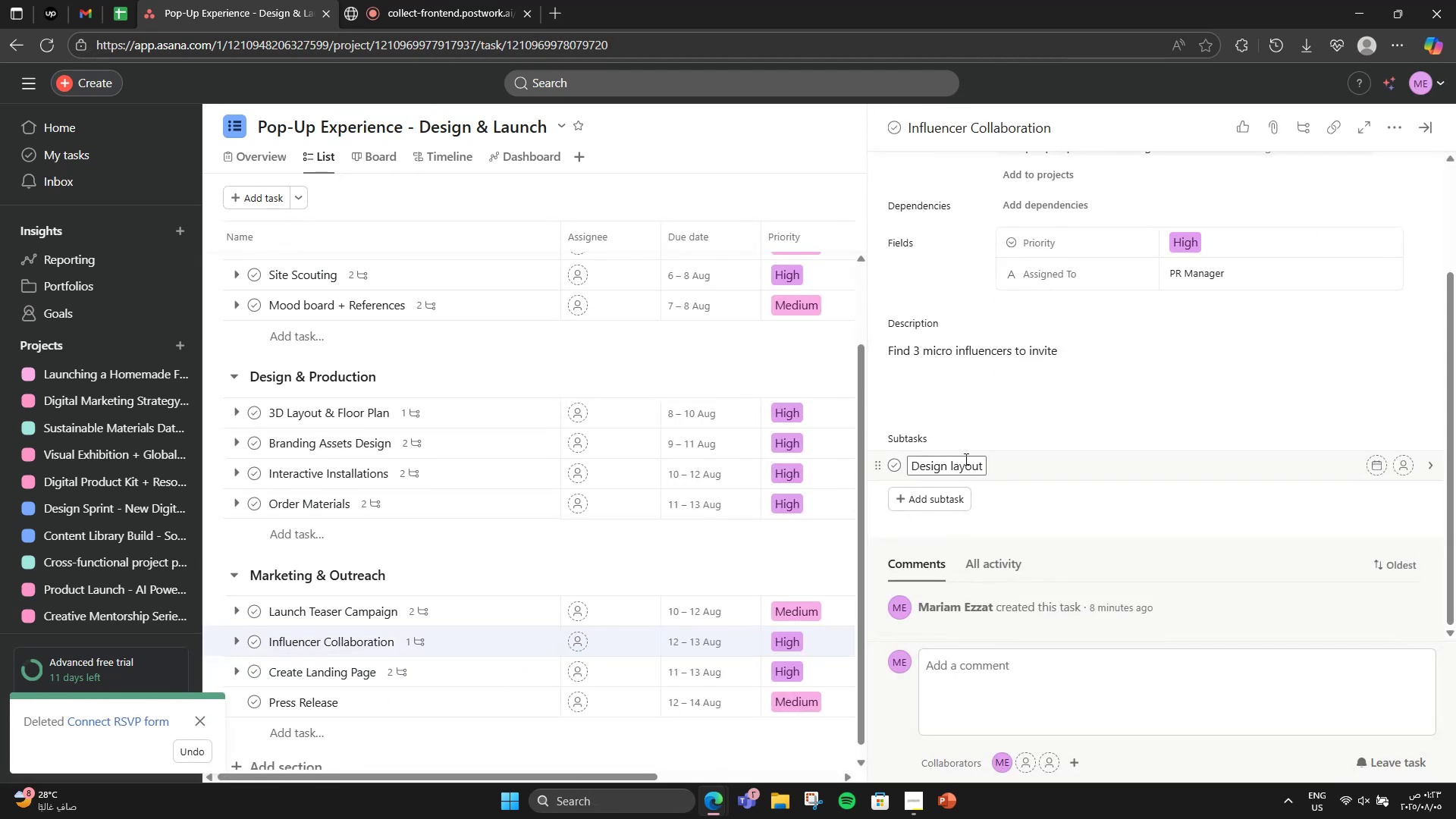 
double_click([965, 459])
 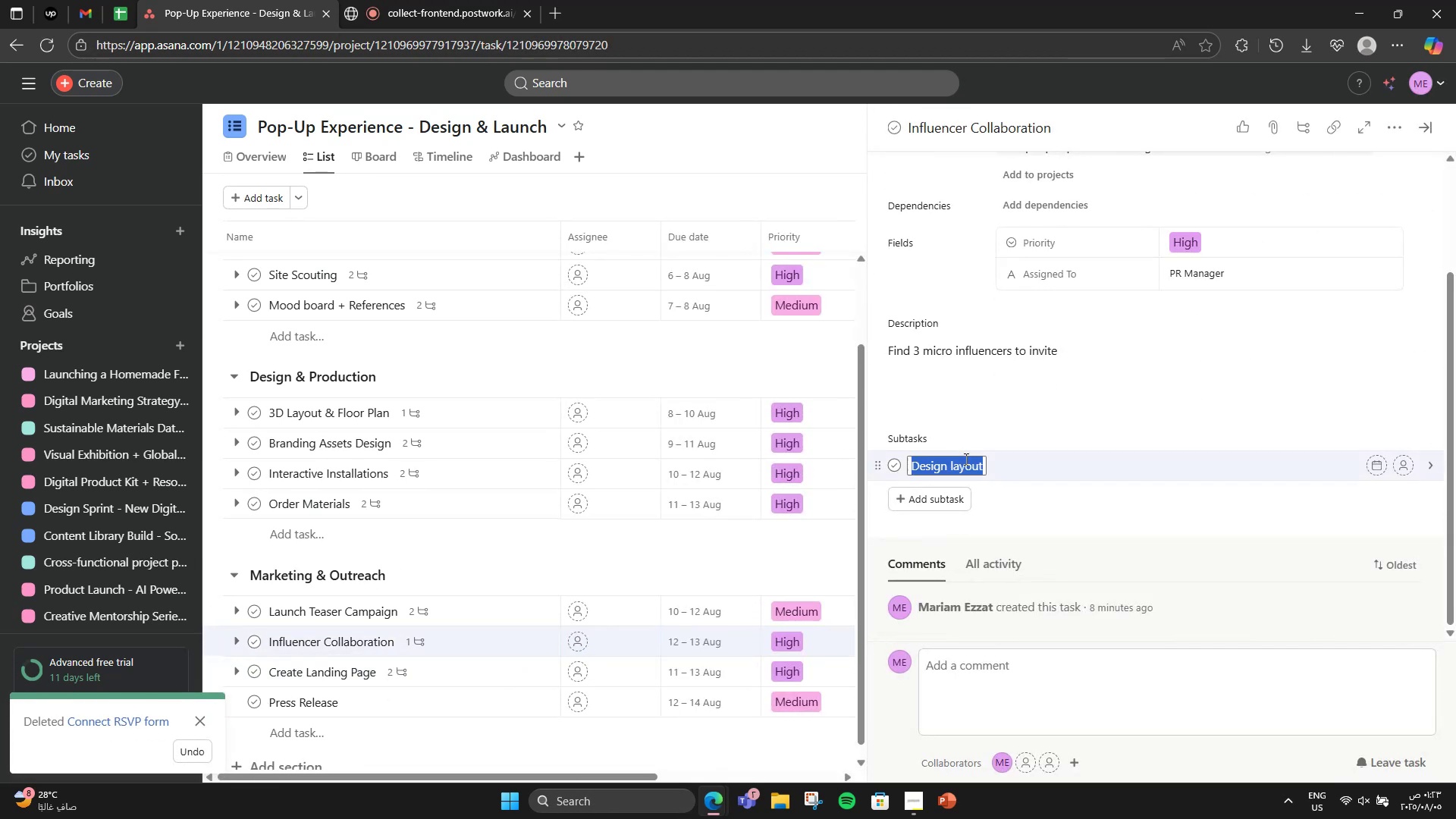 
triple_click([965, 459])
 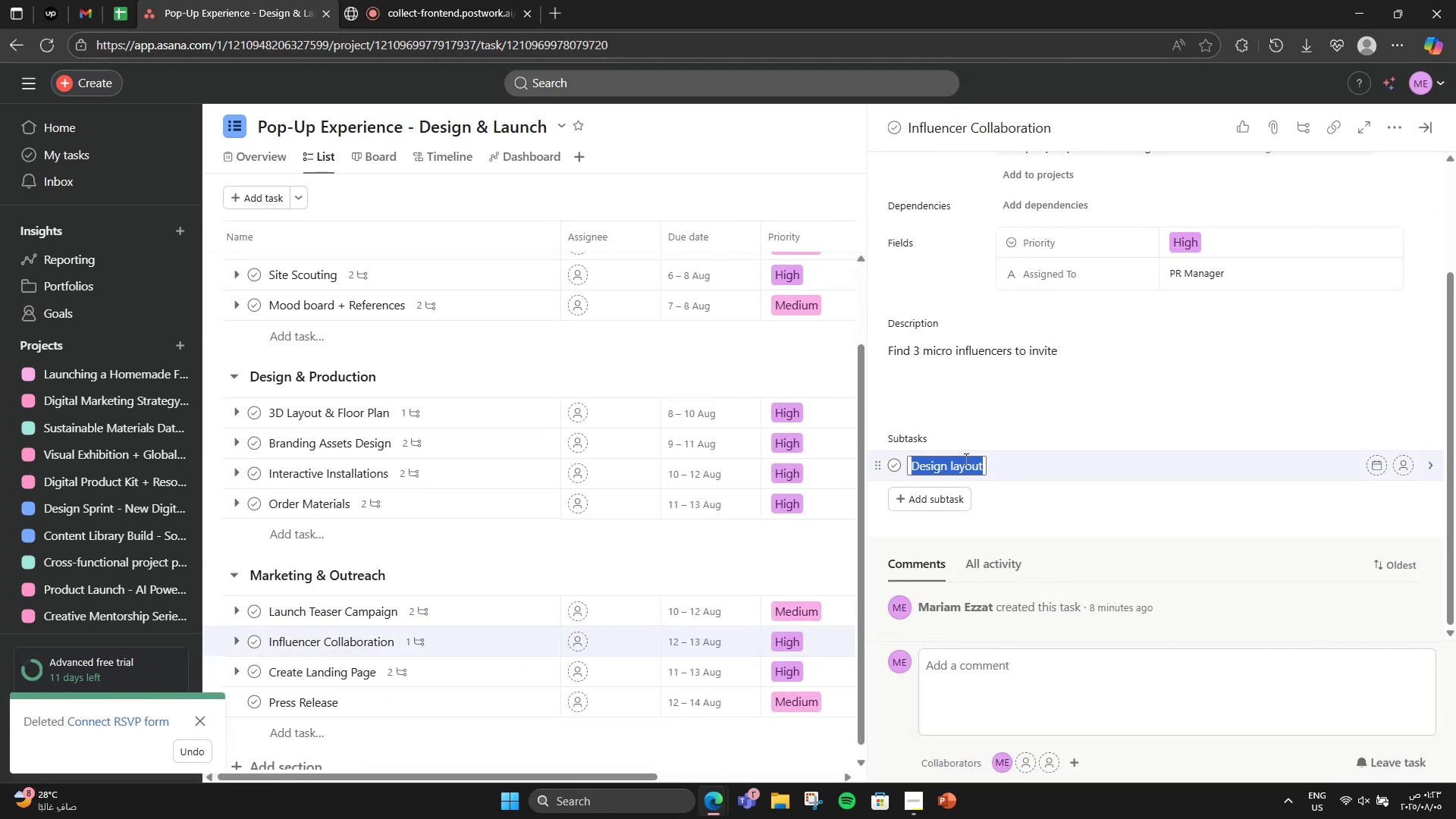 
type(Shortlist profiles)
 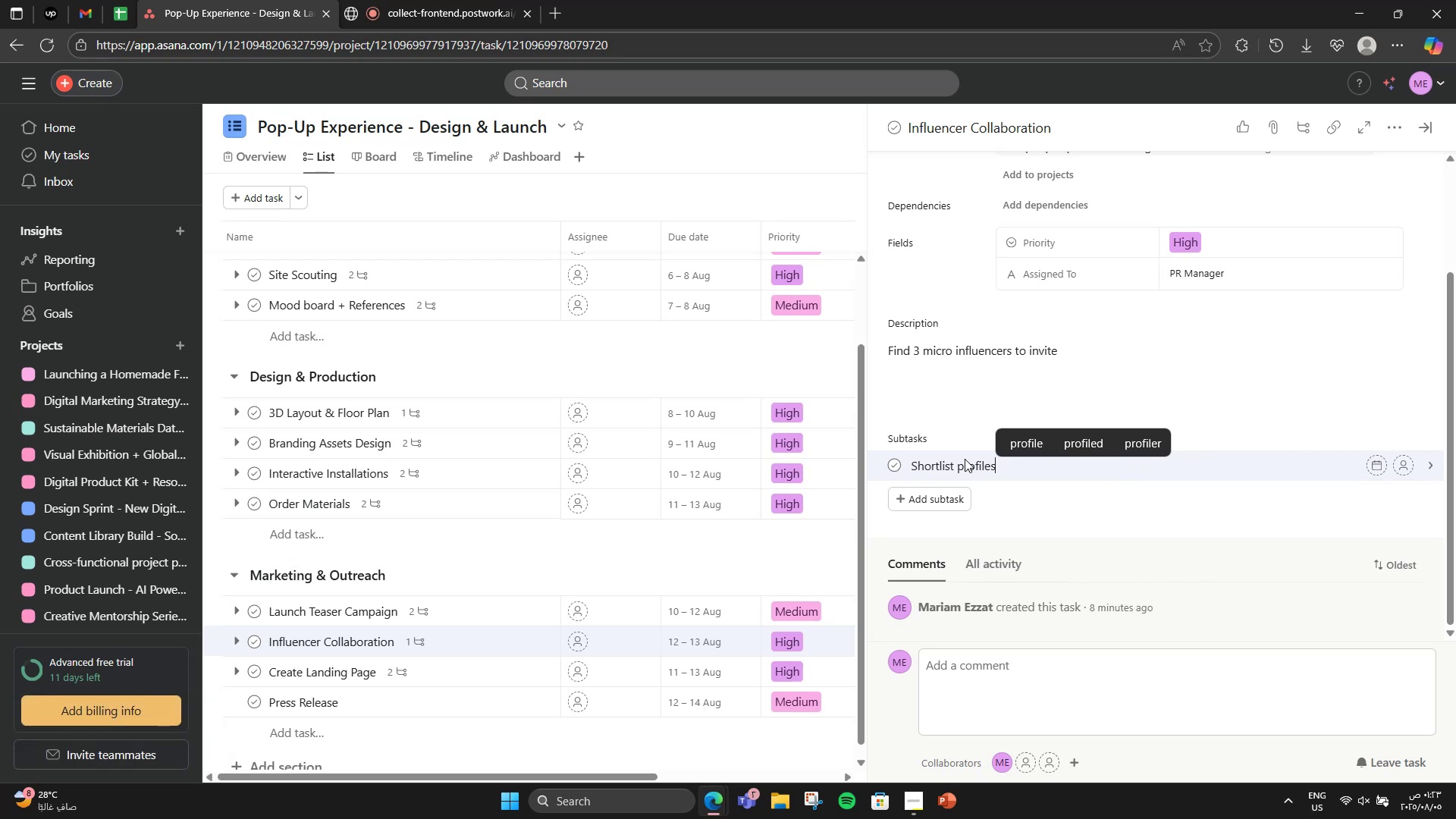 
key(Enter)
 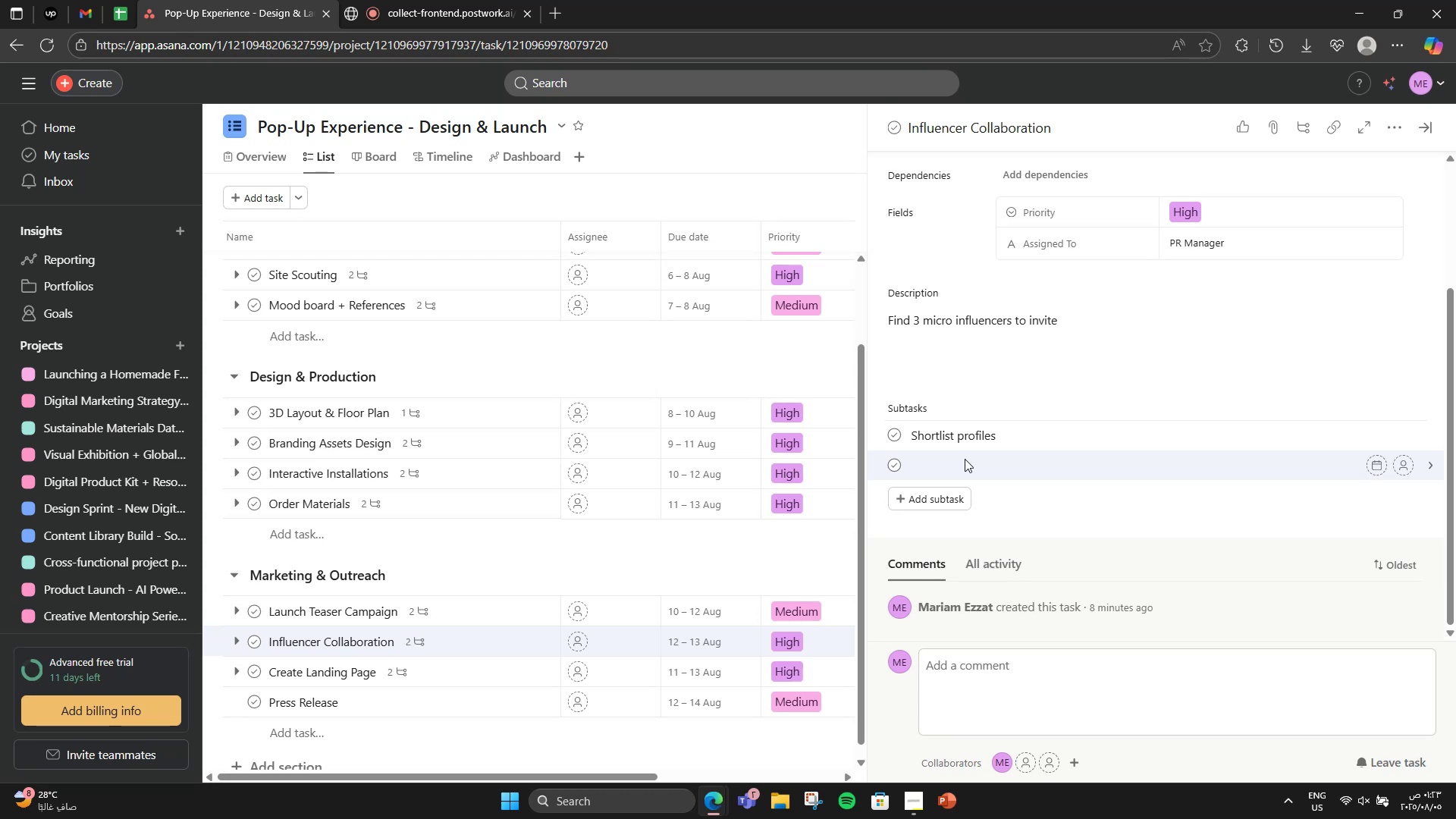 
type(Send invite kits)
 